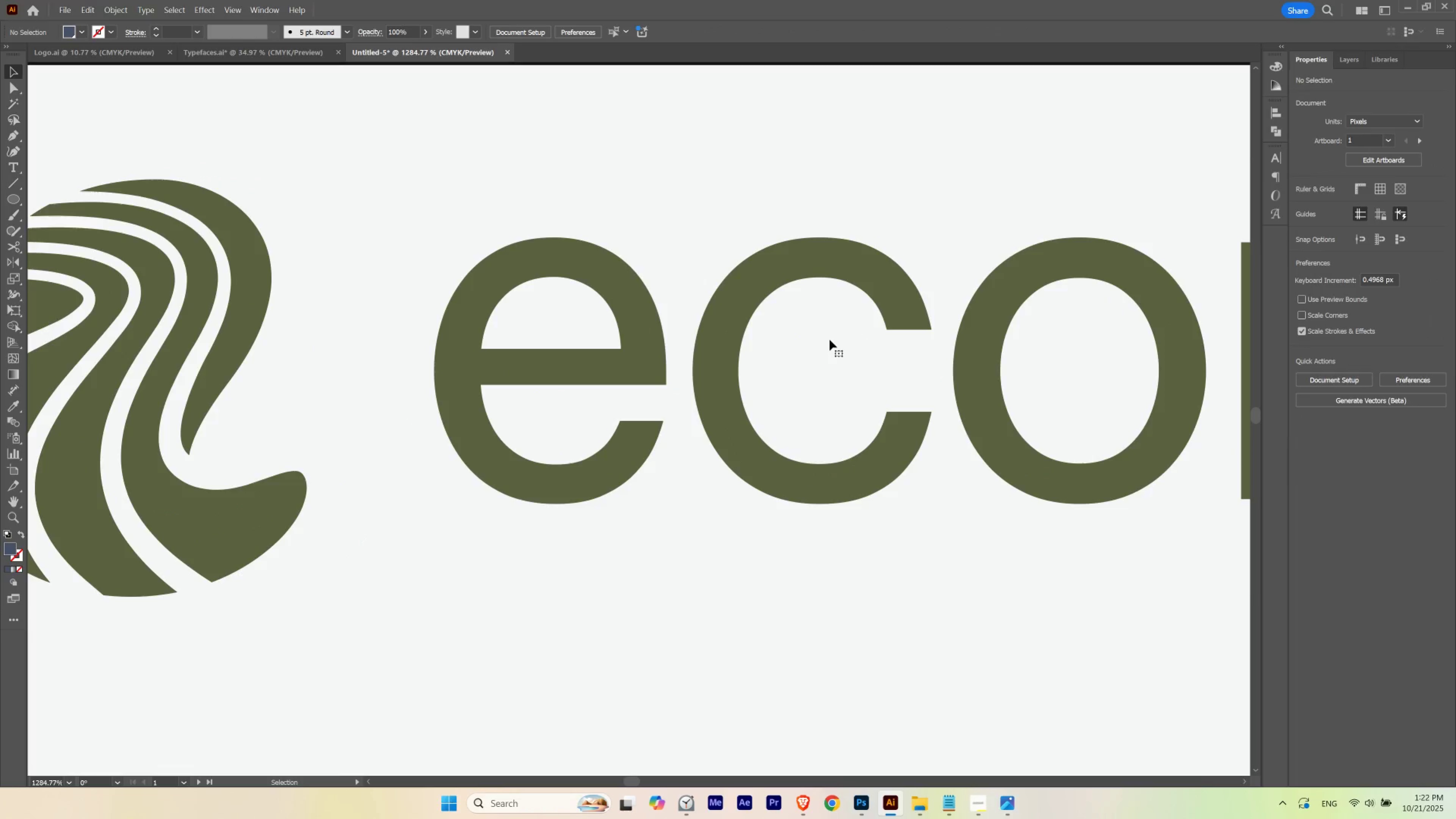 
hold_key(key=ControlLeft, duration=0.6)
 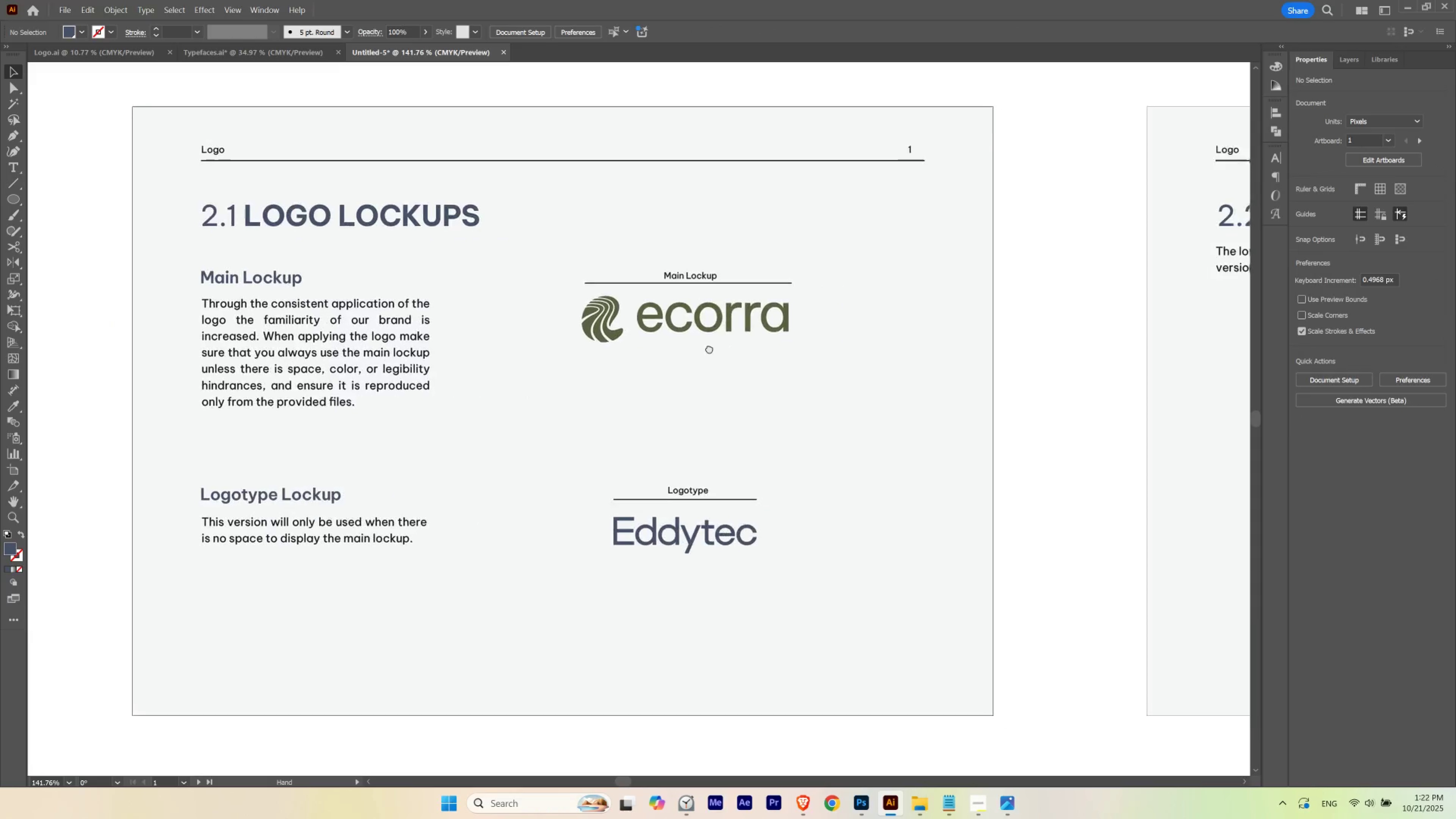 
hold_key(key=Space, duration=1.4)
 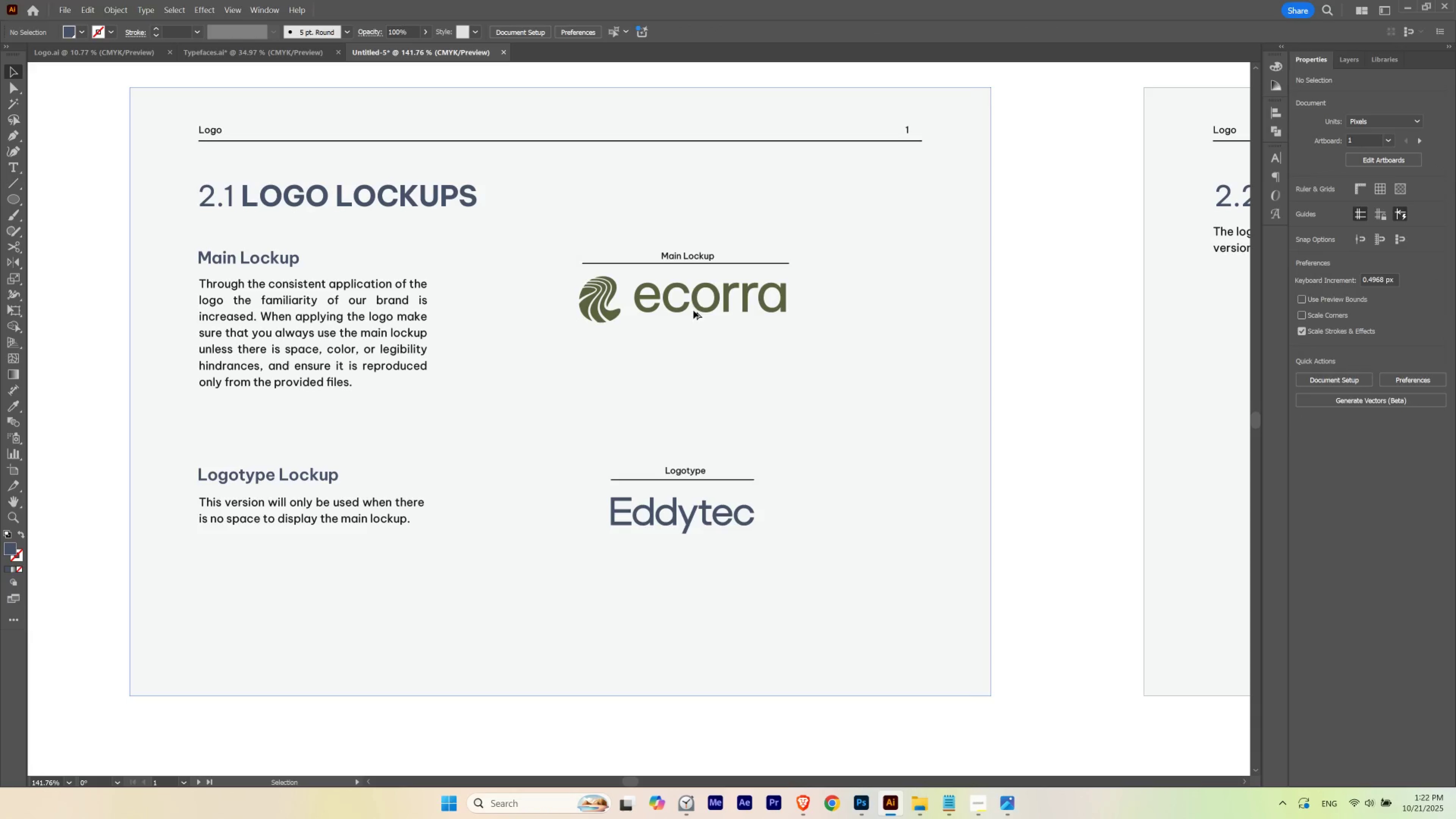 
left_click_drag(start_coordinate=[821, 327], to_coordinate=[580, 386])
 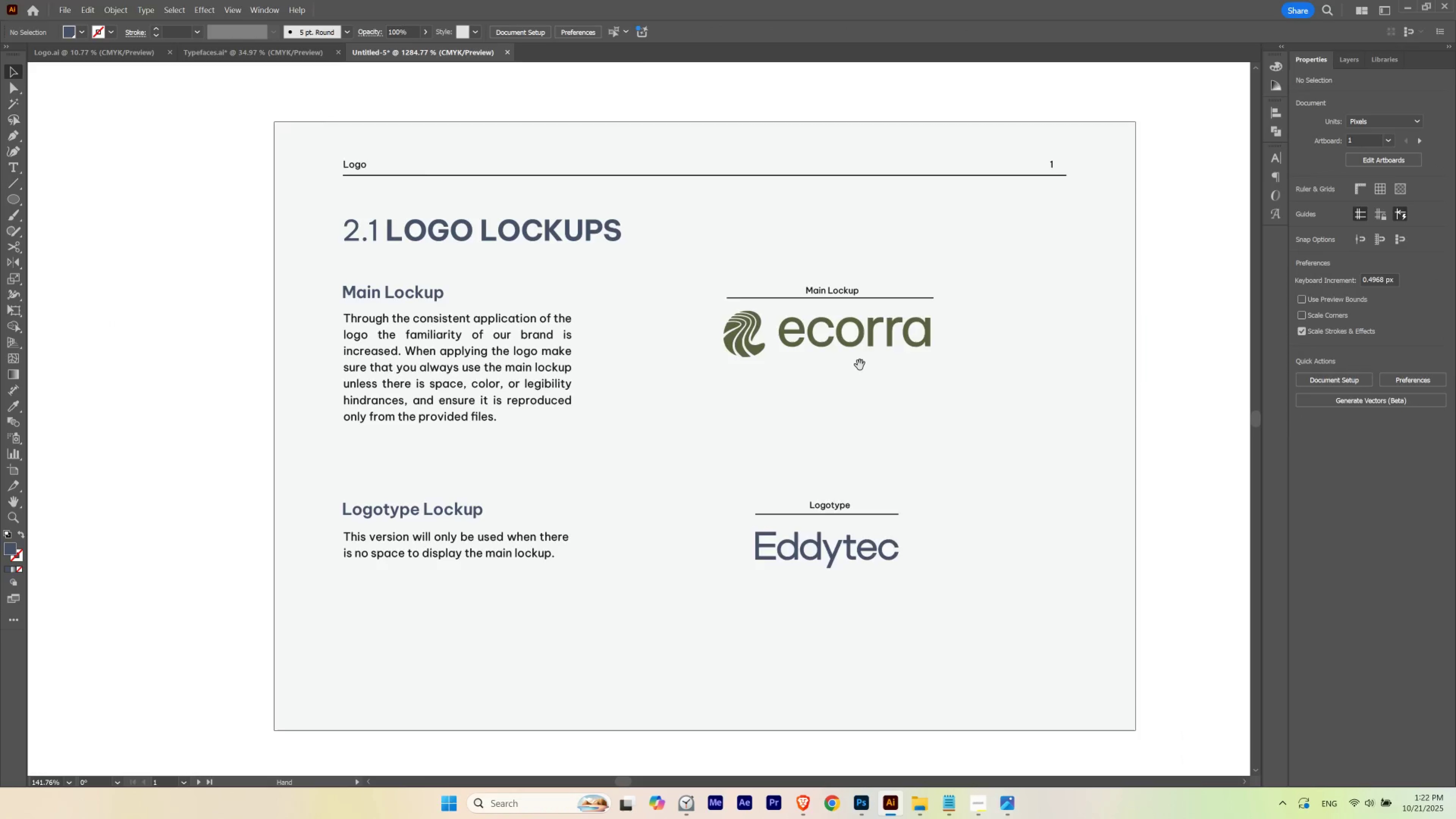 
left_click_drag(start_coordinate=[851, 365], to_coordinate=[707, 330])
 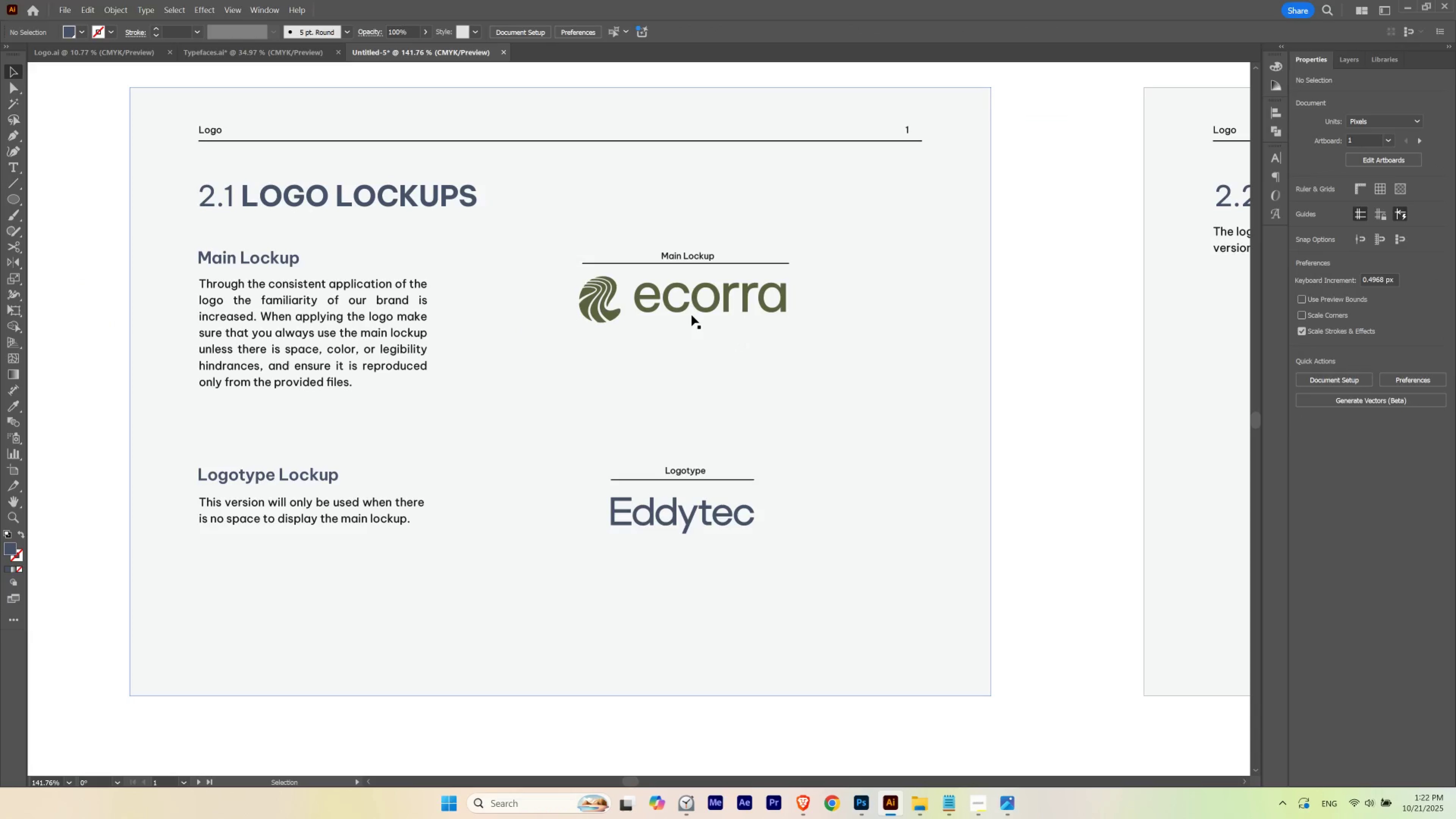 
hold_key(key=AltLeft, duration=0.86)
left_click_drag(start_coordinate=[693, 308], to_coordinate=[680, 591])
 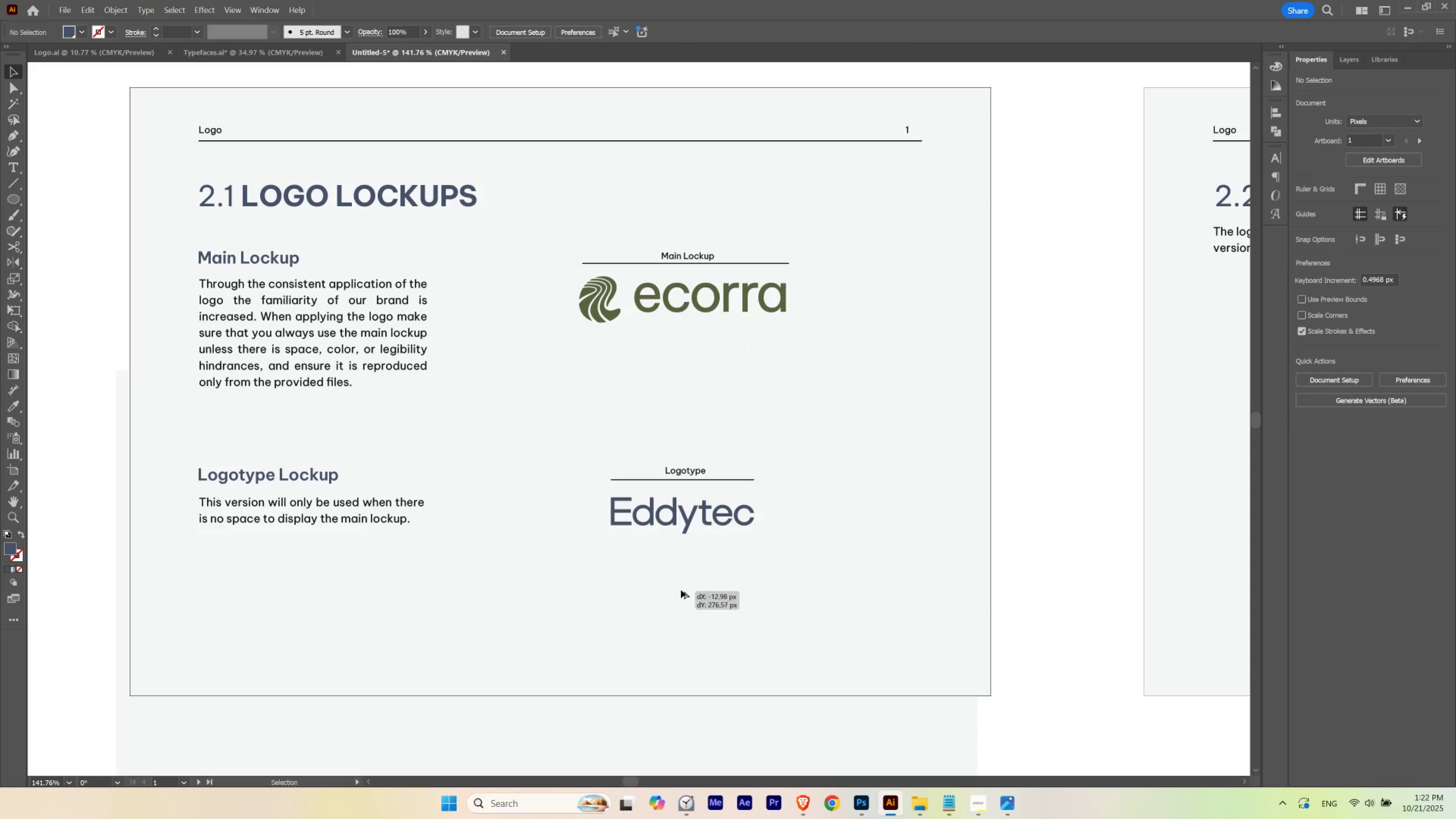 
key(Control+Z)
 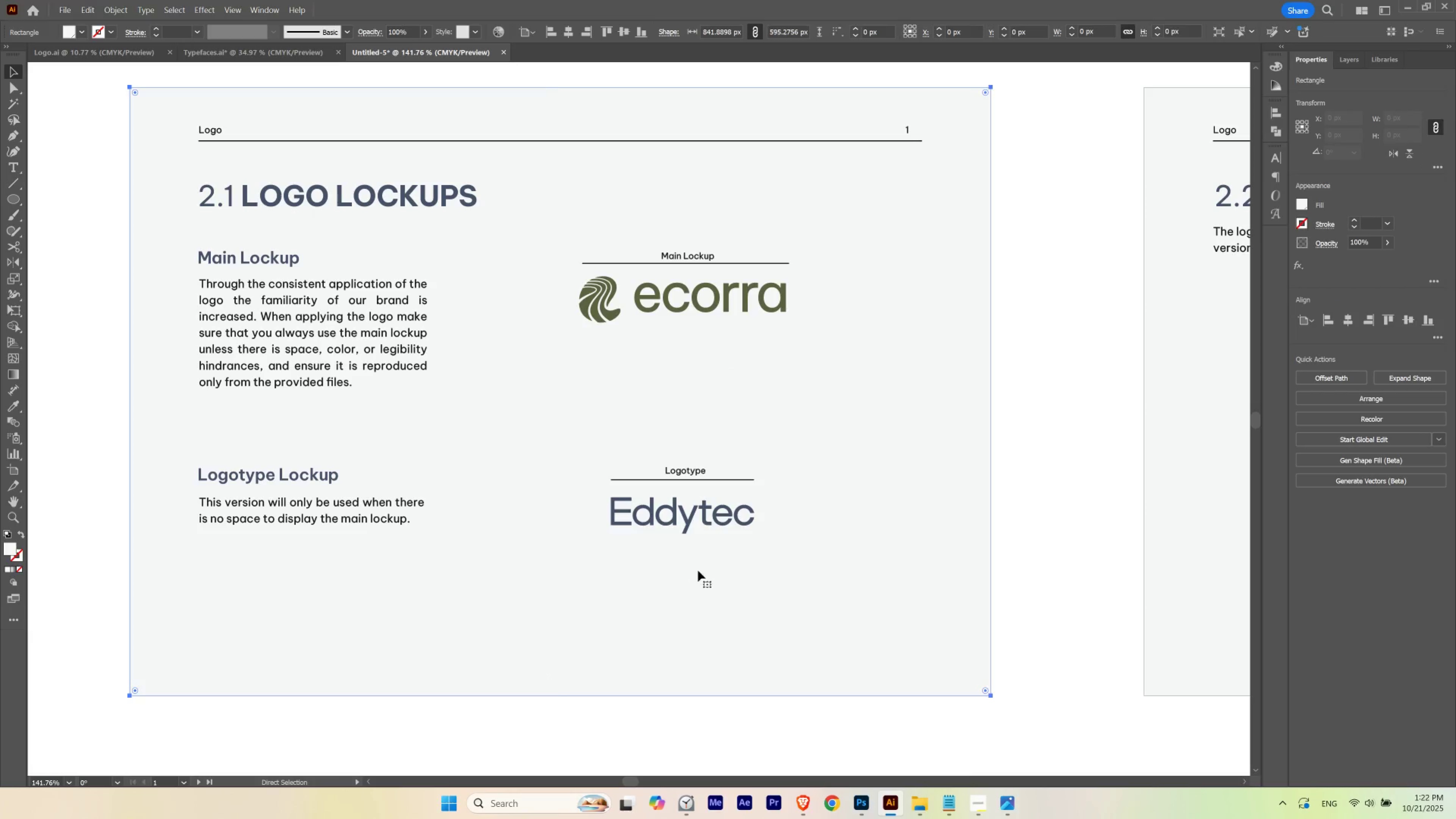 
hold_key(key=ControlLeft, duration=0.34)
 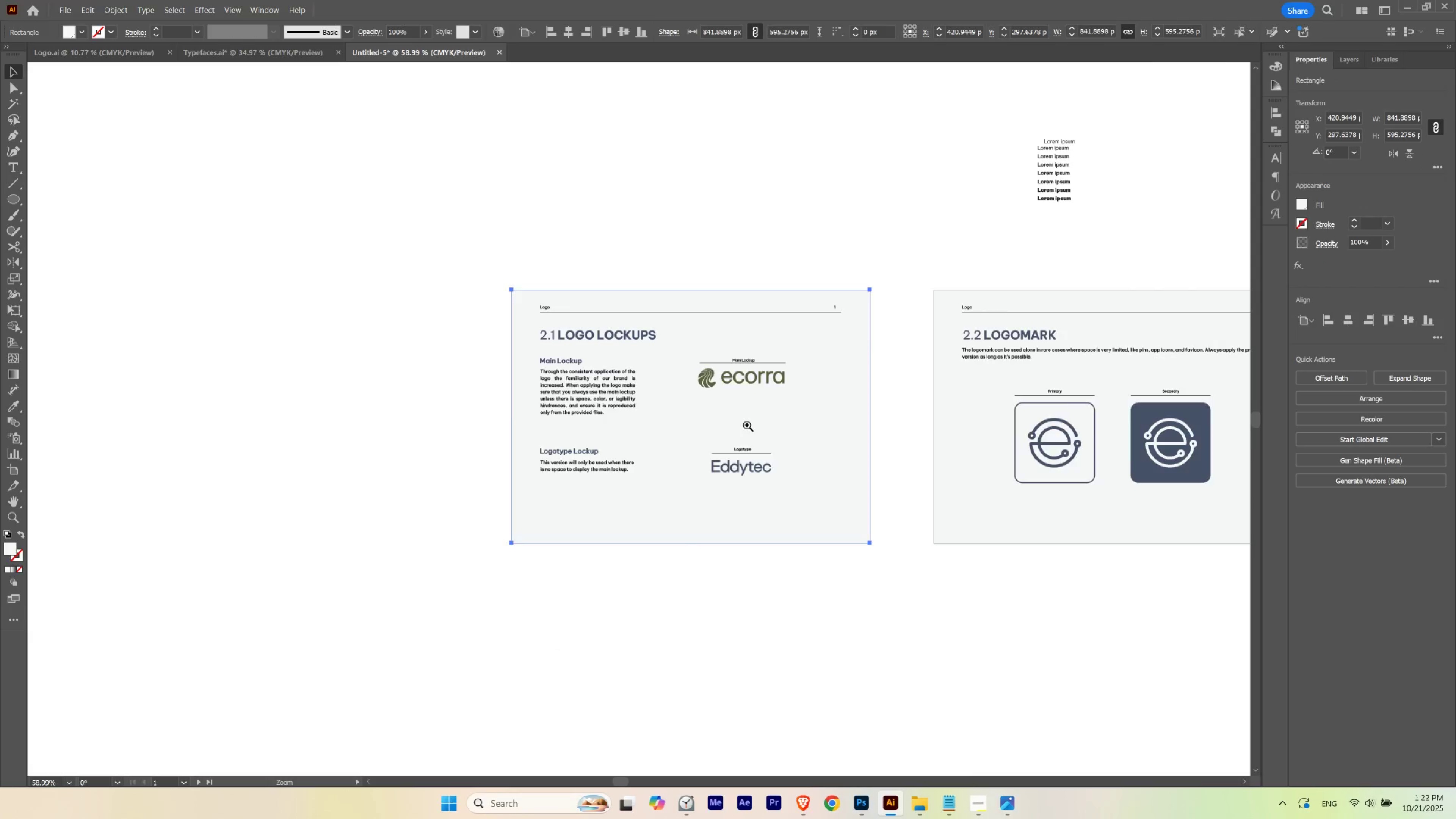 
hold_key(key=Space, duration=0.35)
 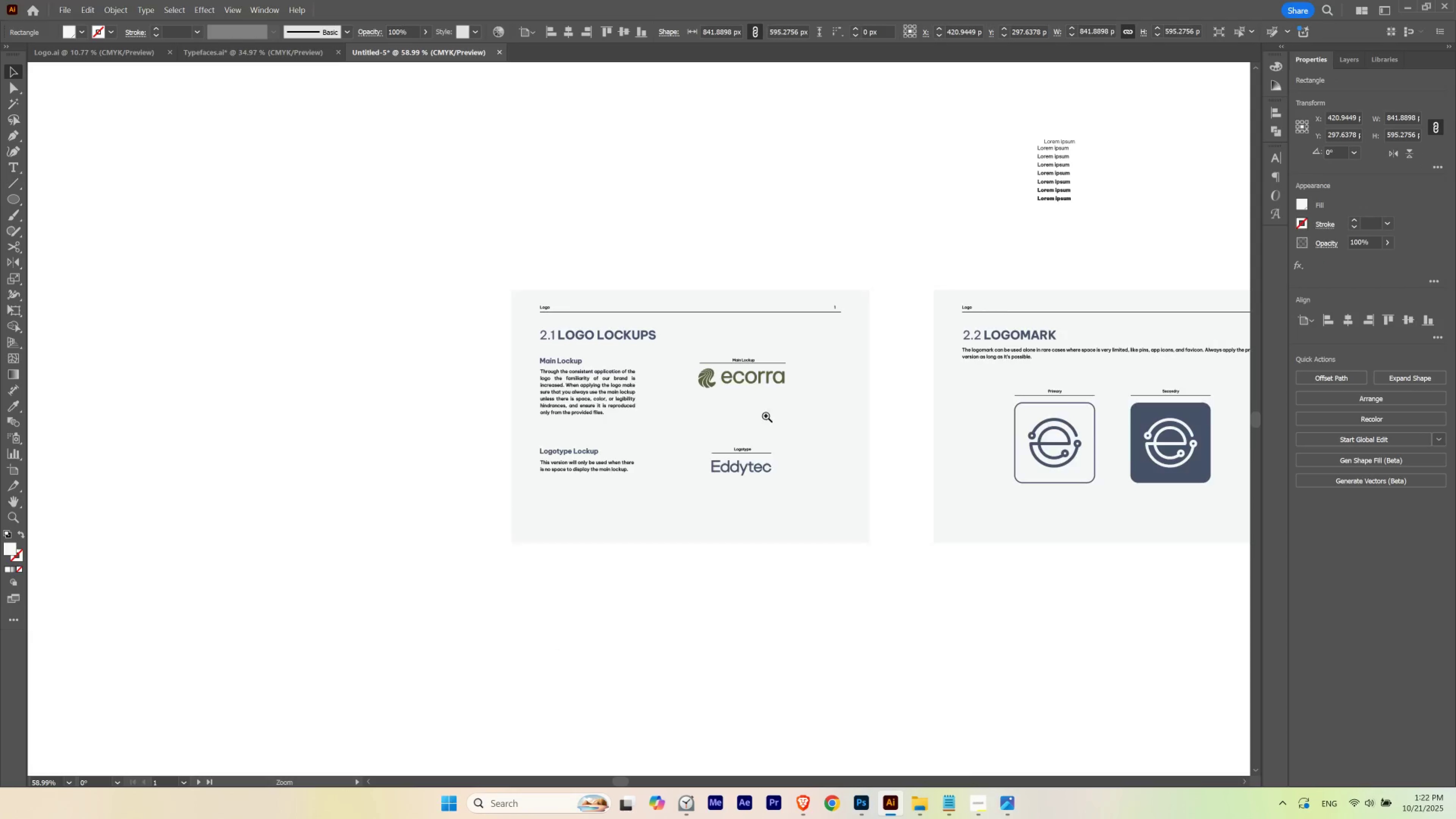 
left_click_drag(start_coordinate=[783, 434], to_coordinate=[687, 452])
 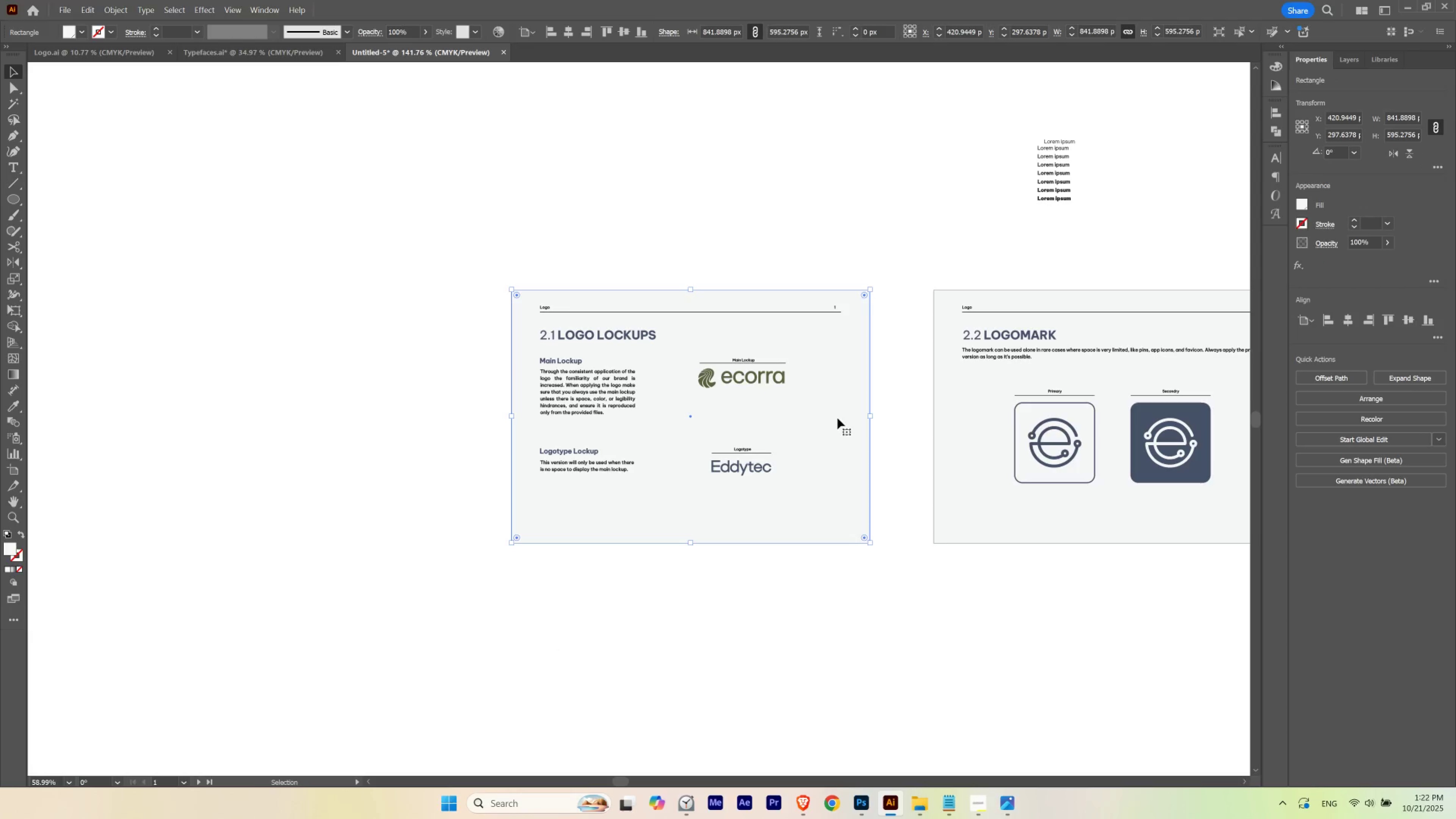 
hold_key(key=ControlLeft, duration=0.41)
 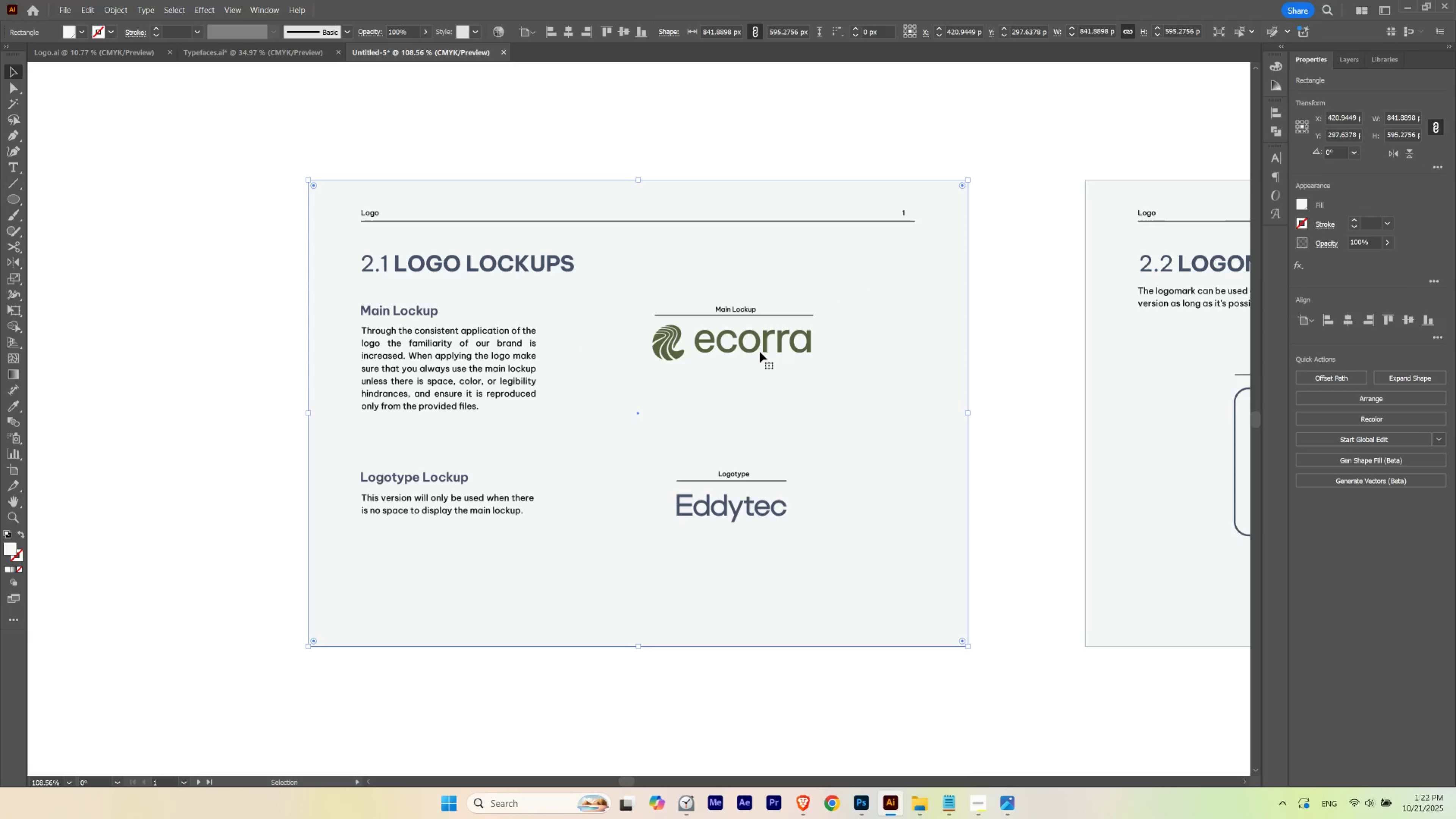 
hold_key(key=Space, duration=0.42)
 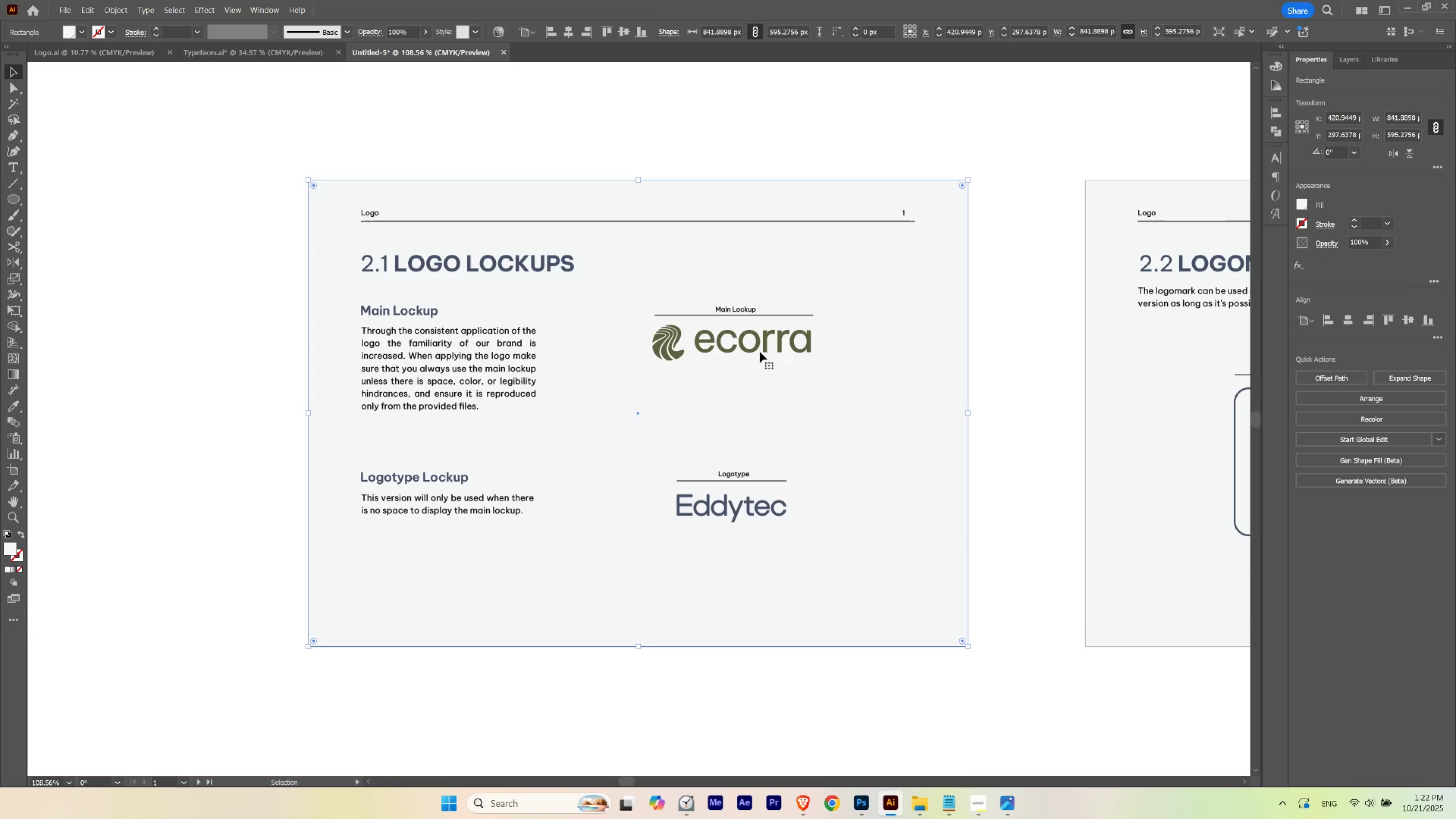 
left_click_drag(start_coordinate=[753, 420], to_coordinate=[820, 413])
 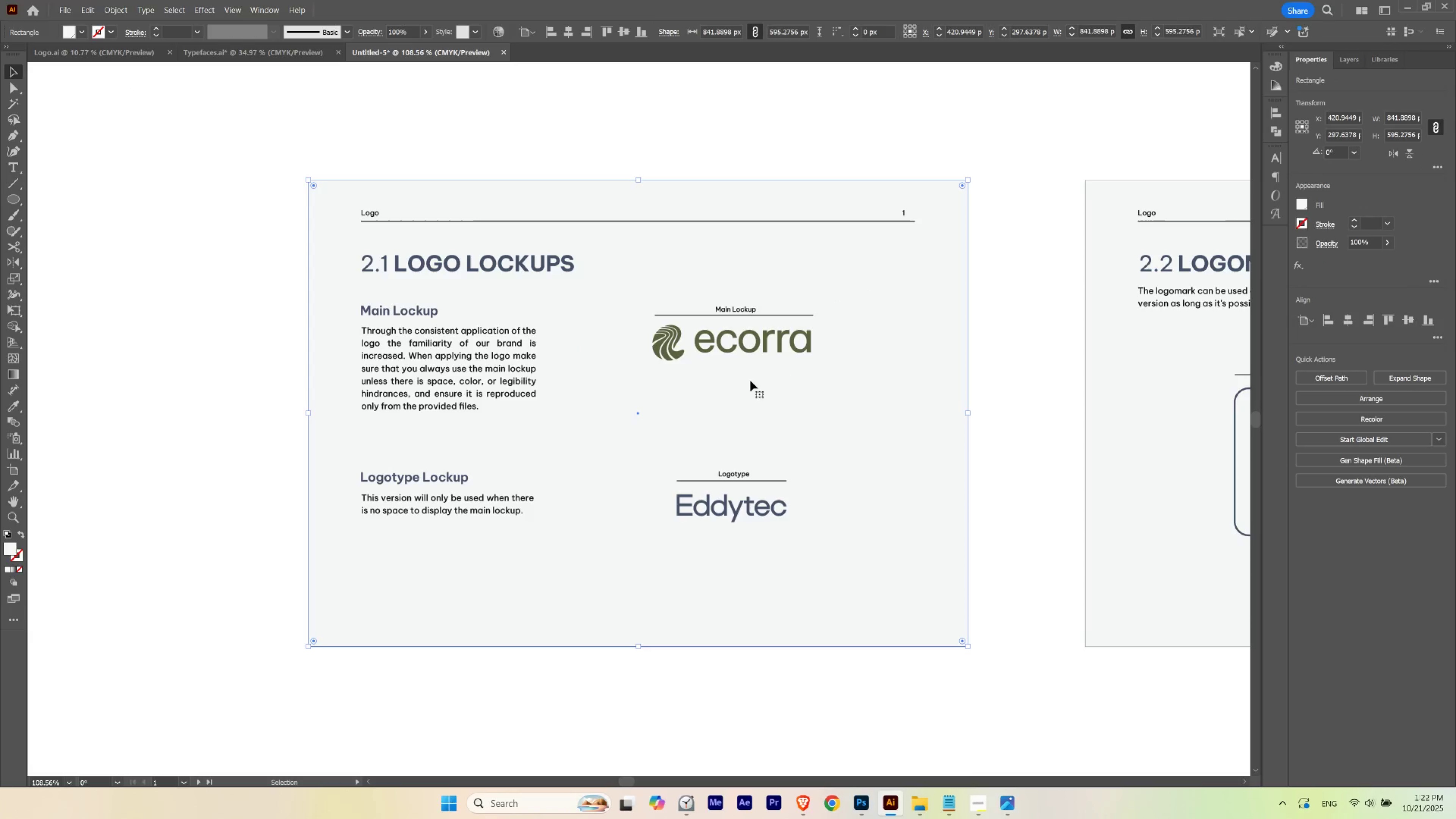 
hold_key(key=AltLeft, duration=1.52)
left_click_drag(start_coordinate=[736, 349], to_coordinate=[730, 572])
 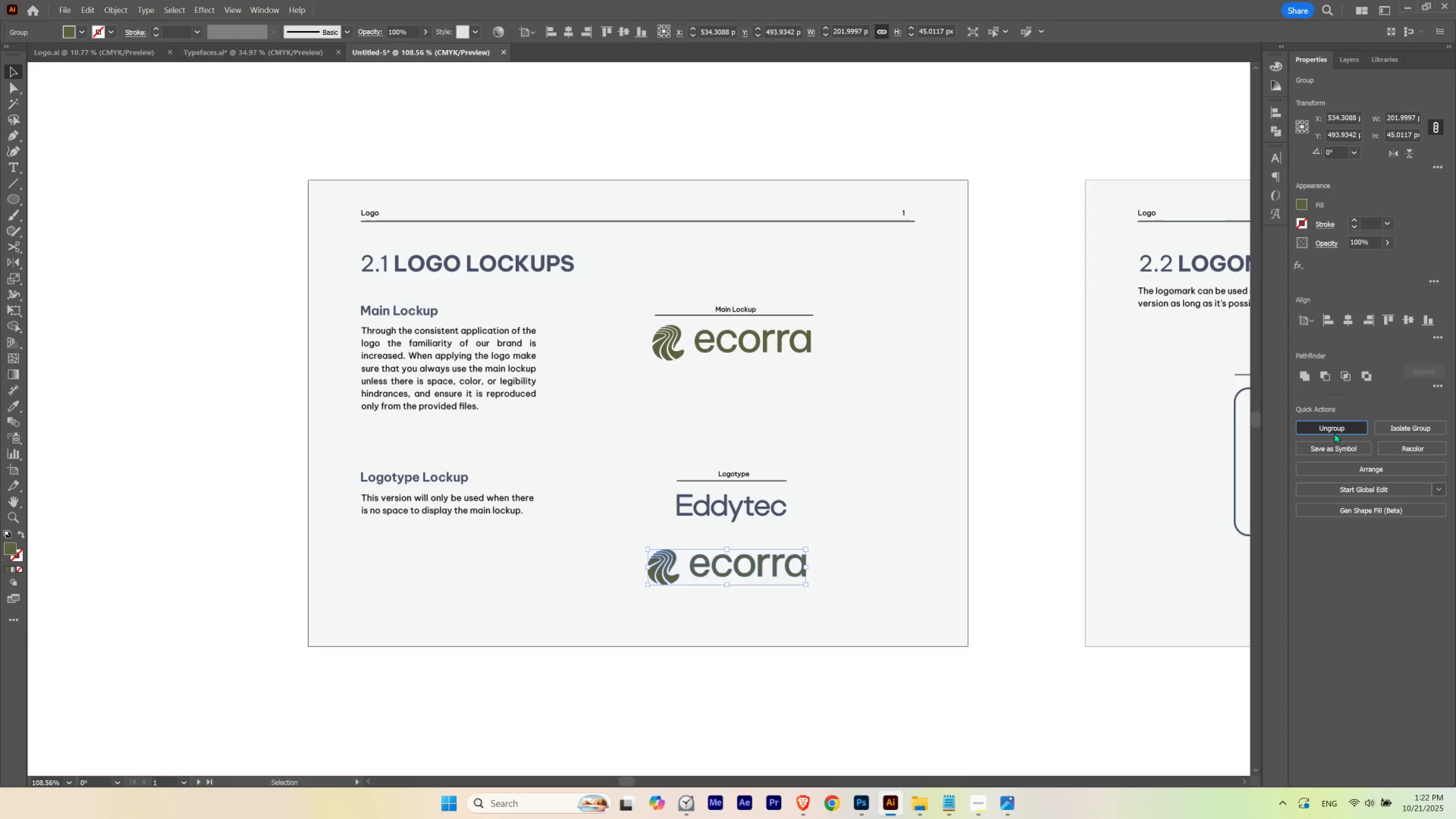 
double_click([834, 816])
 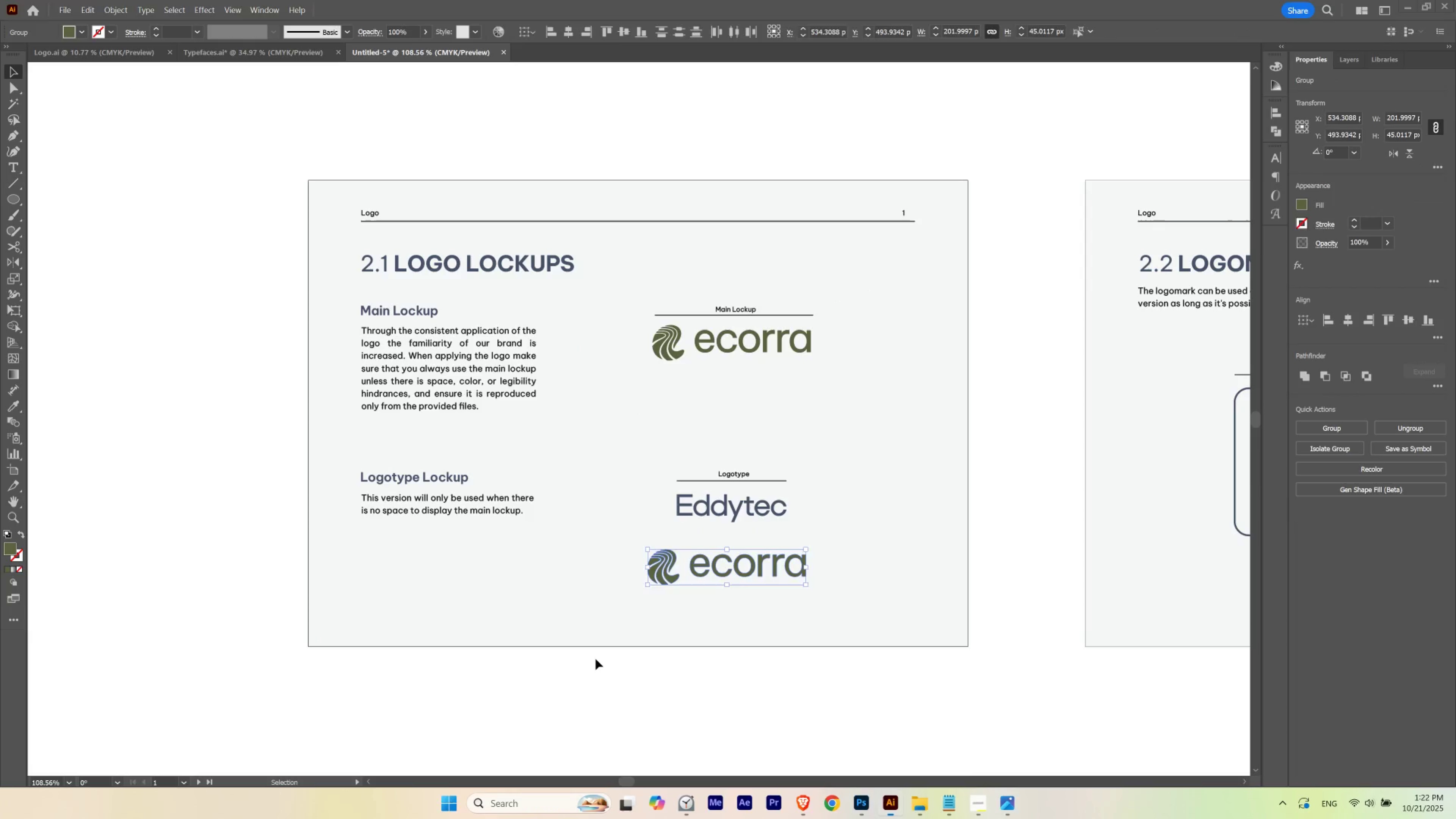 
hold_key(key=Space, duration=0.46)
 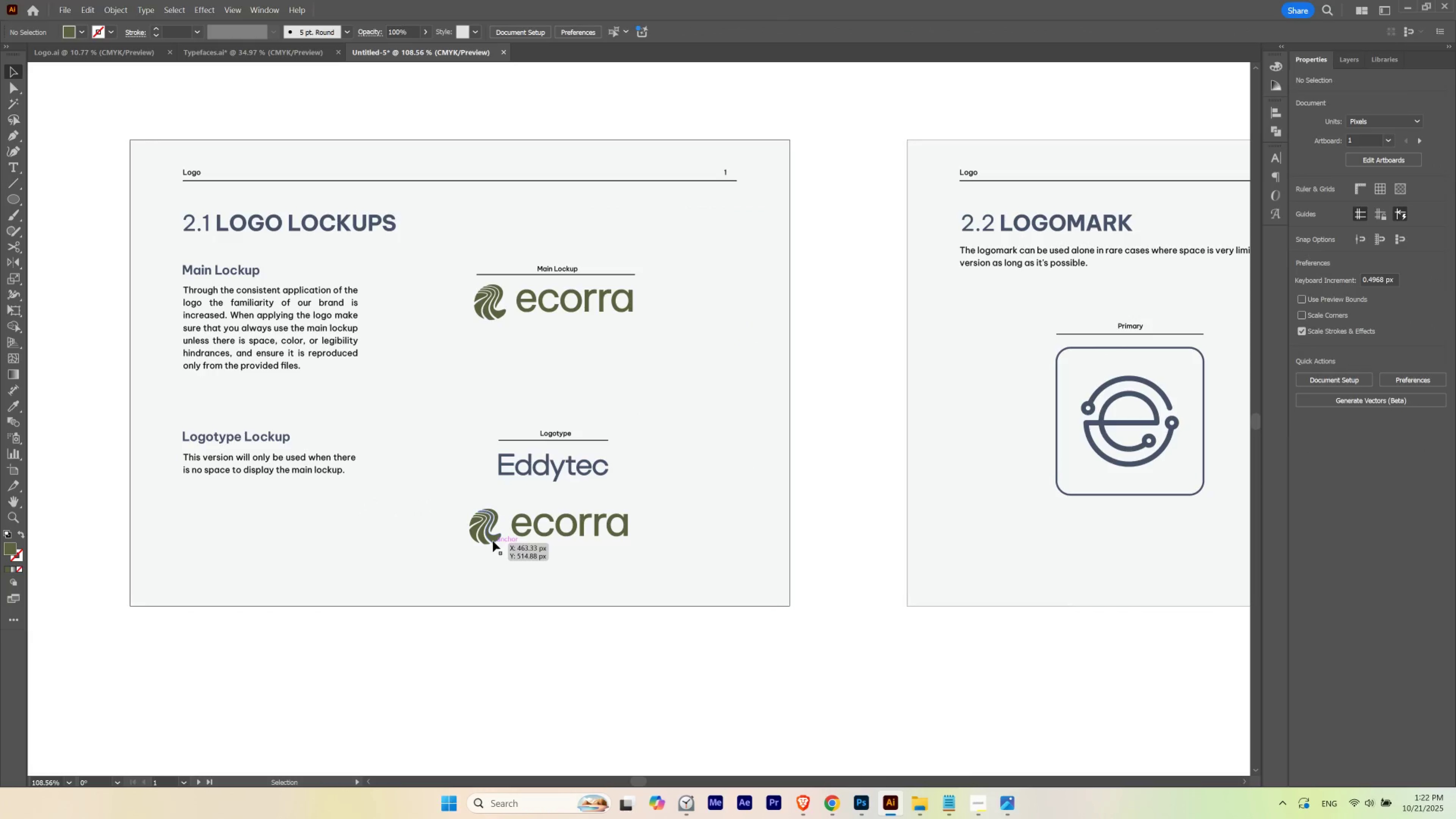 
left_click_drag(start_coordinate=[850, 633], to_coordinate=[672, 592])
 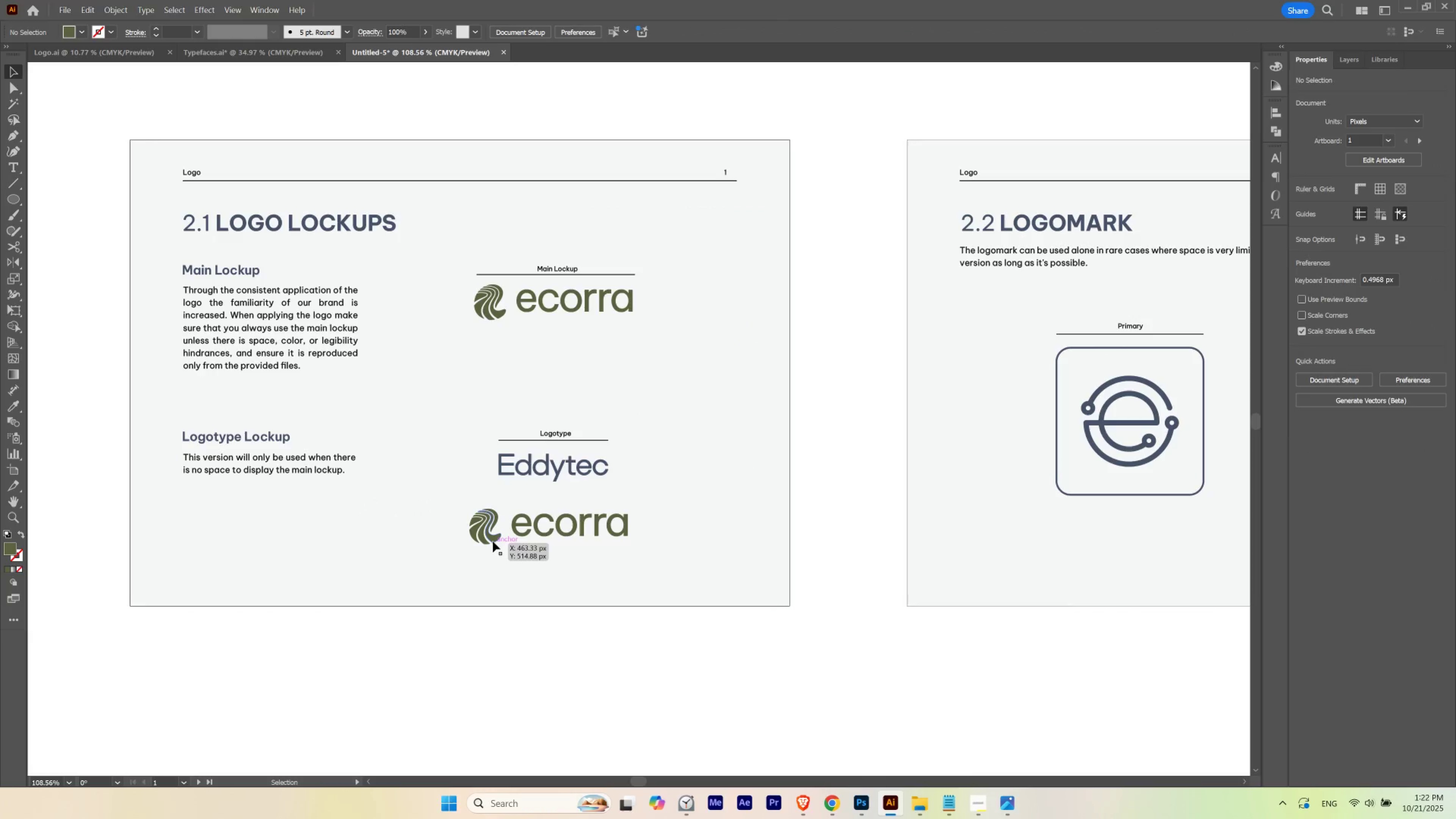 
left_click_drag(start_coordinate=[493, 540], to_coordinate=[1137, 559])
 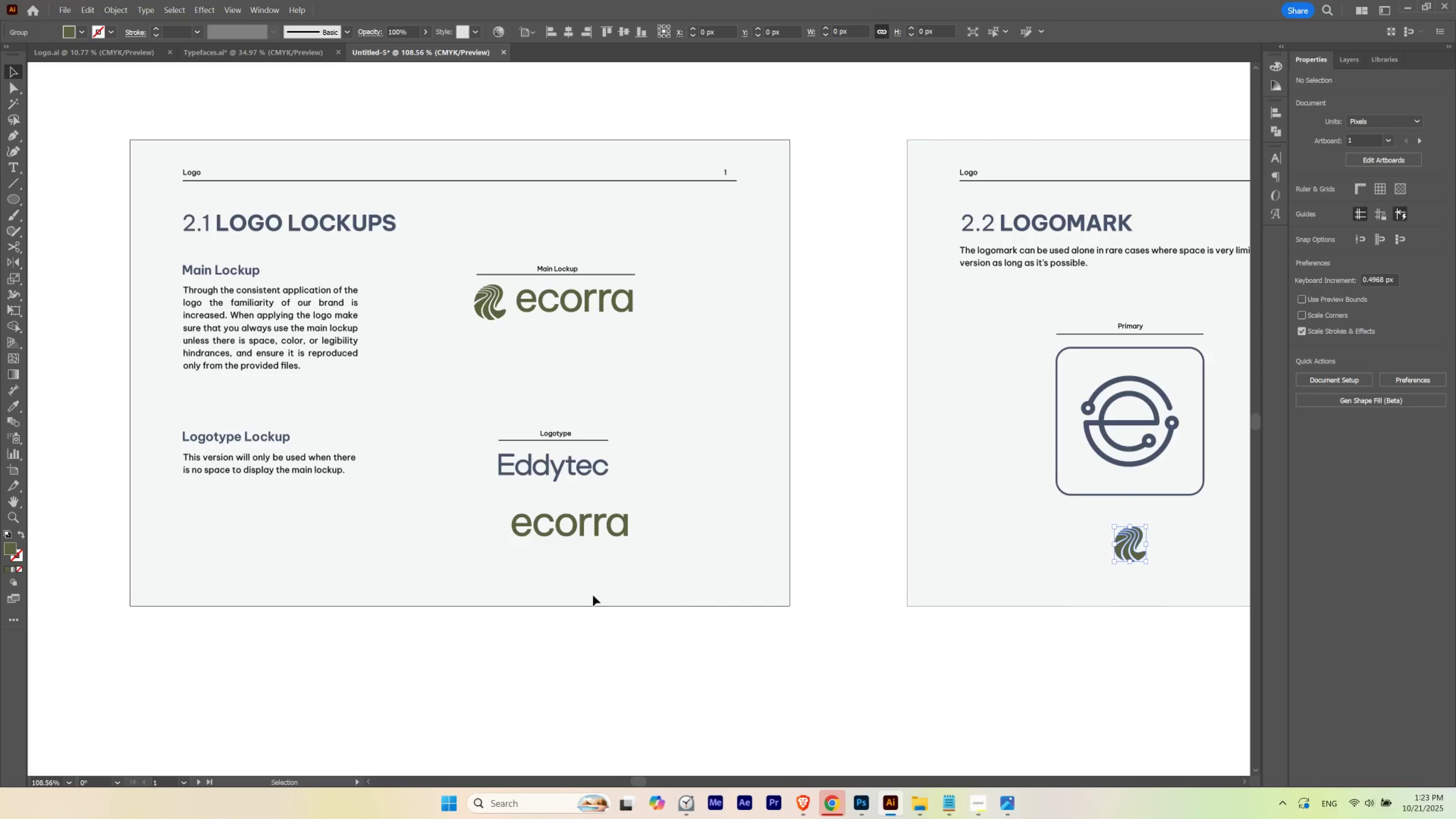 
hold_key(key=Space, duration=0.64)
 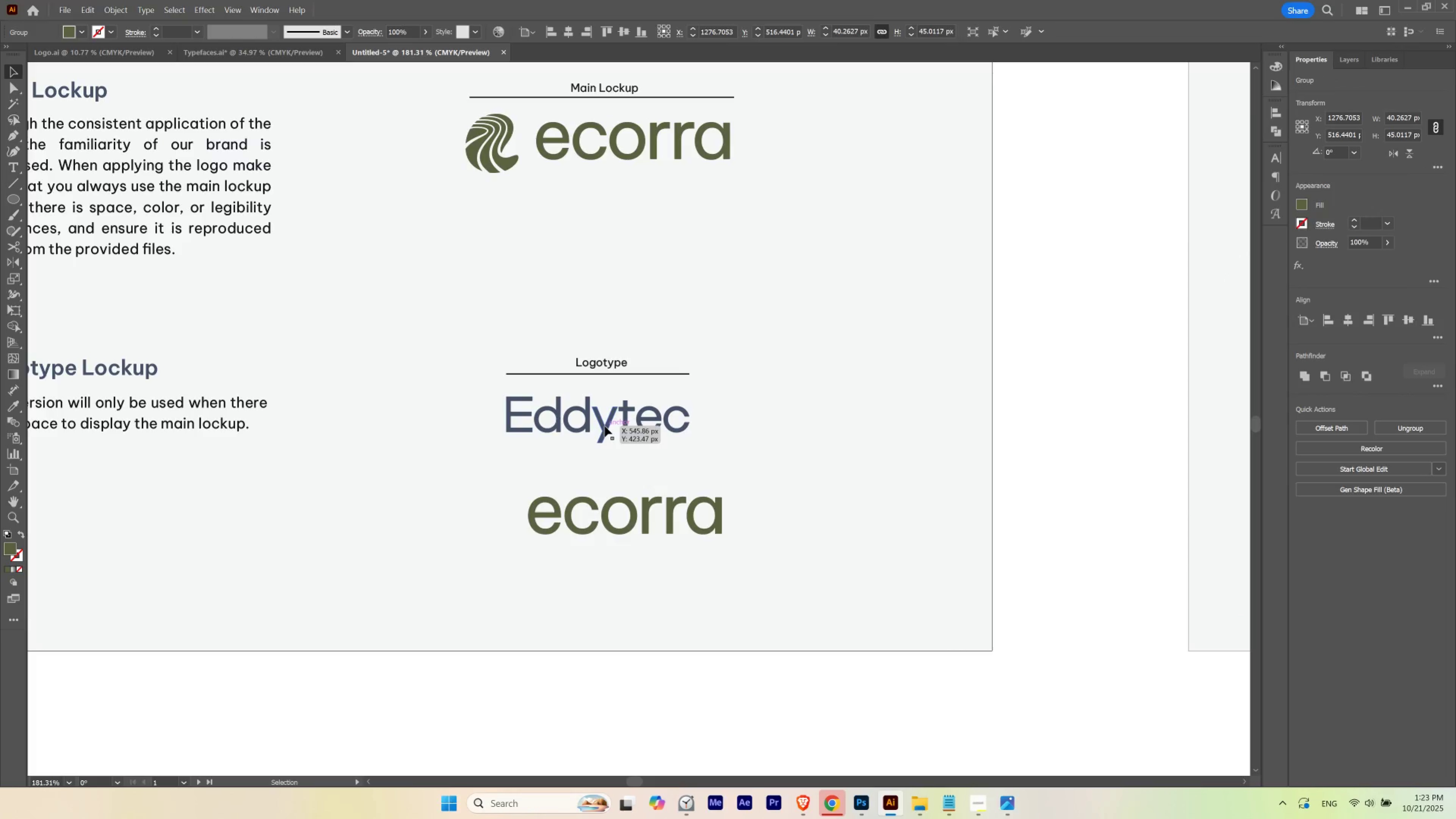 
hold_key(key=ControlLeft, duration=0.57)
left_click_drag(start_coordinate=[487, 539], to_coordinate=[543, 539])
 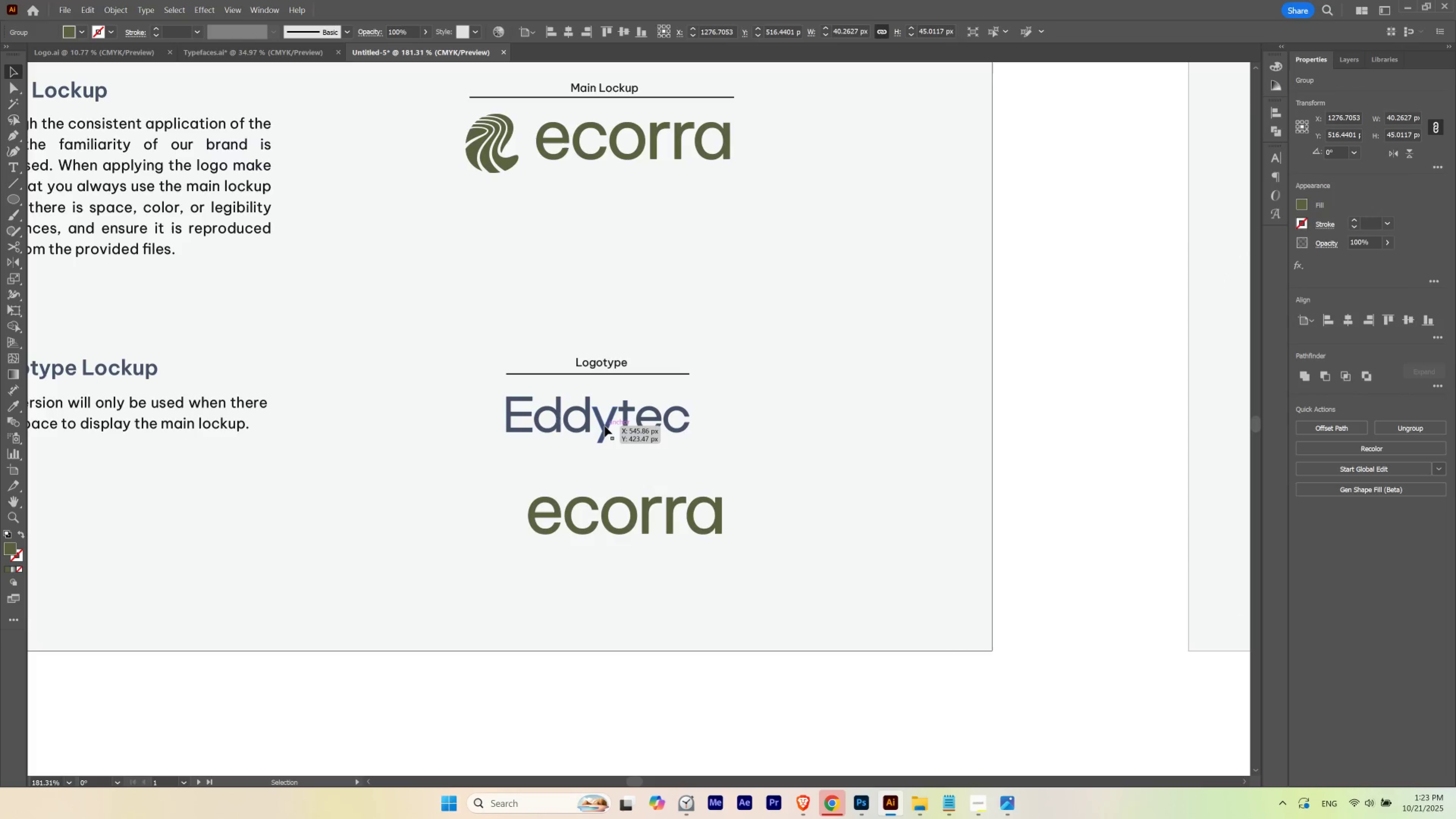 
left_click([605, 426])
 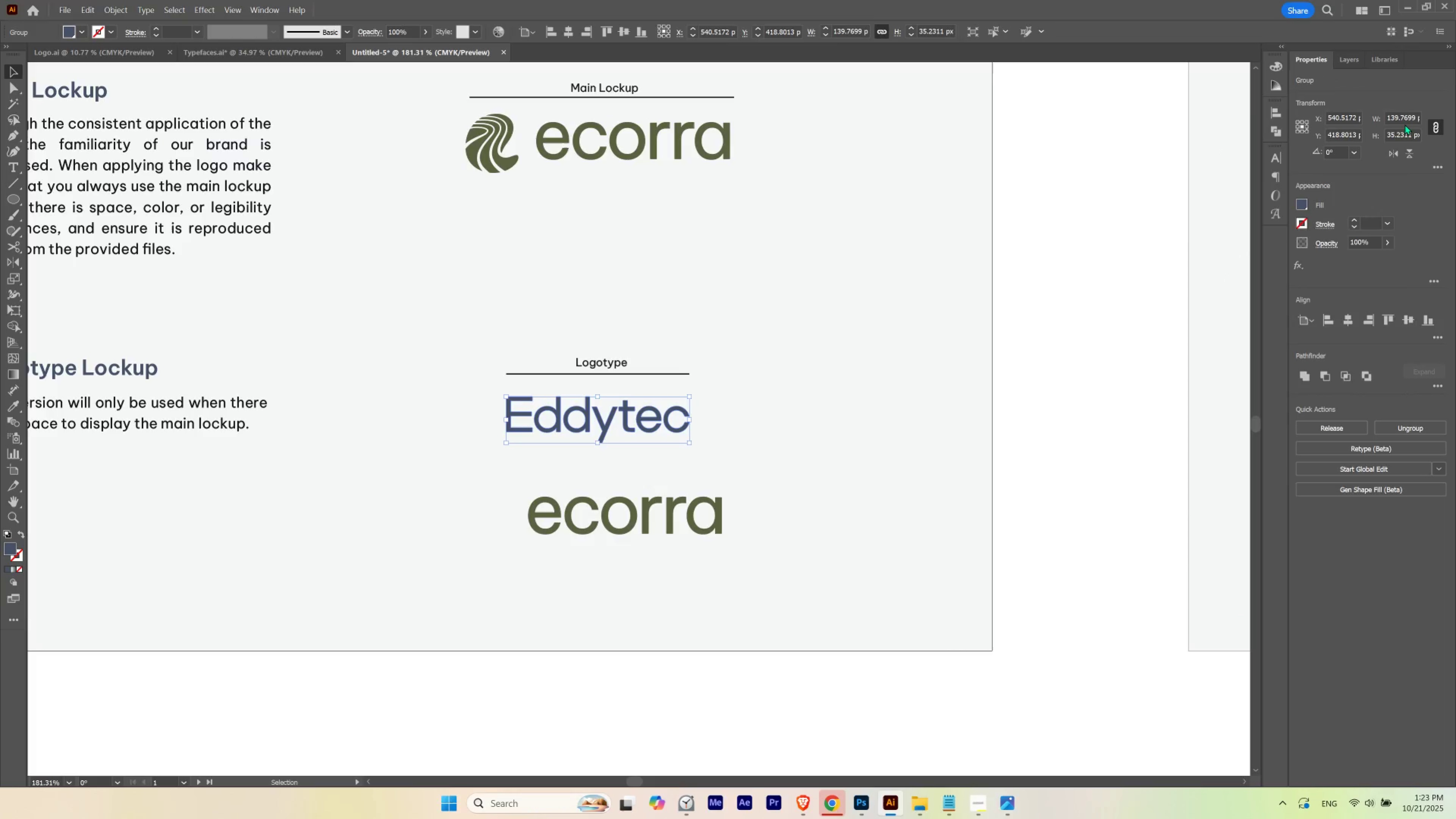 
left_click([1405, 119])
 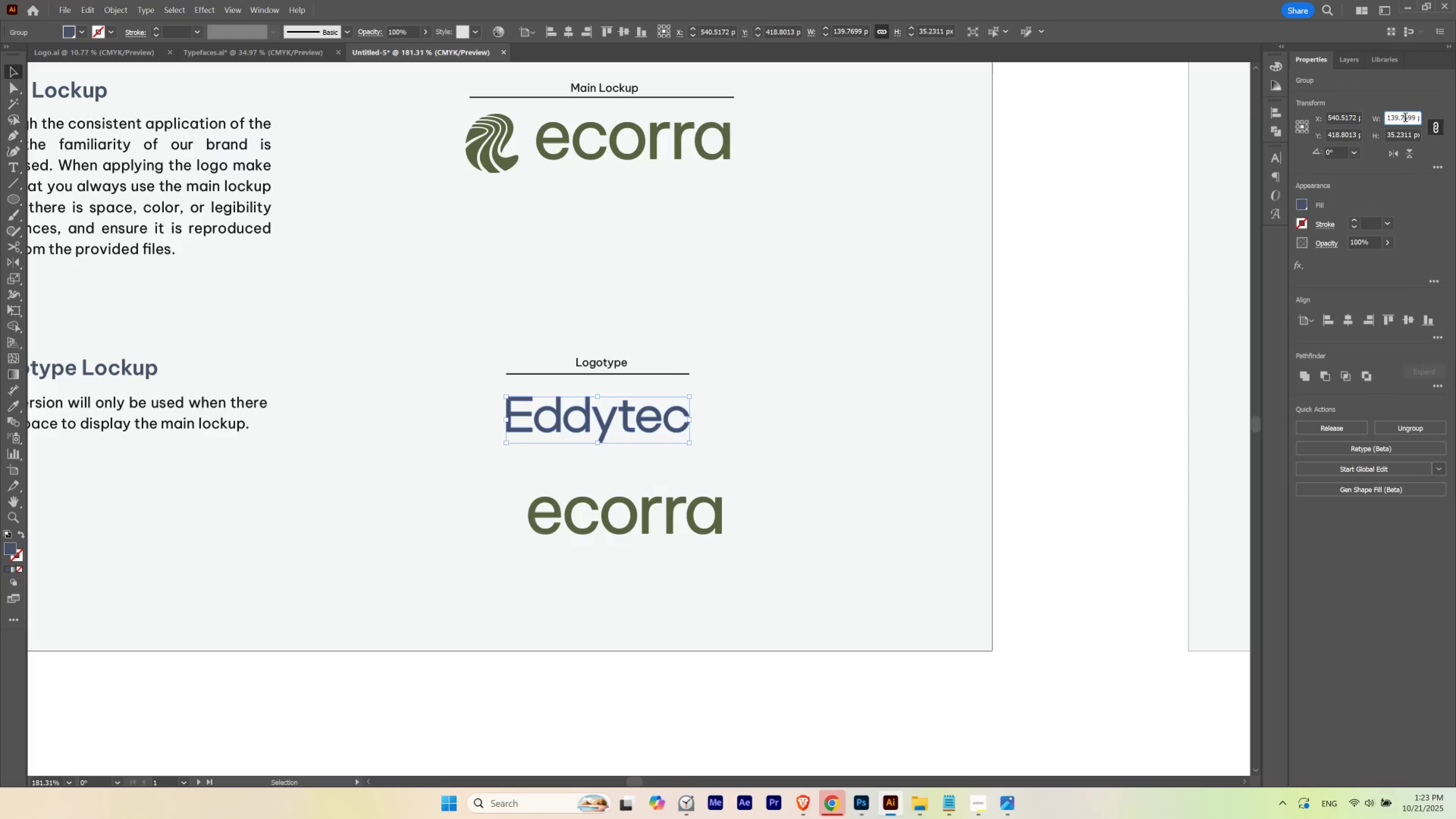 
key(Control+A)
 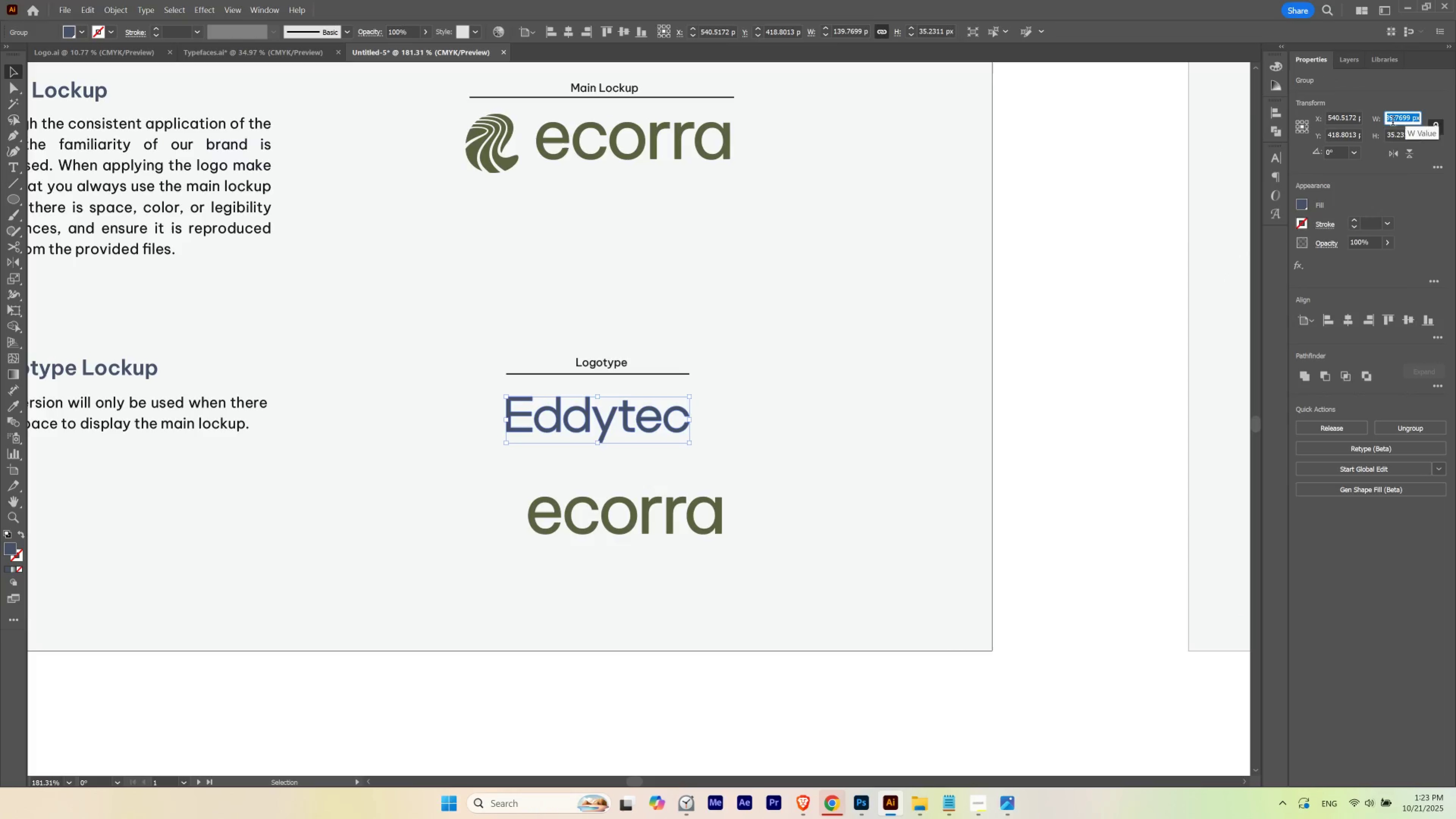 
key(Control+C)
 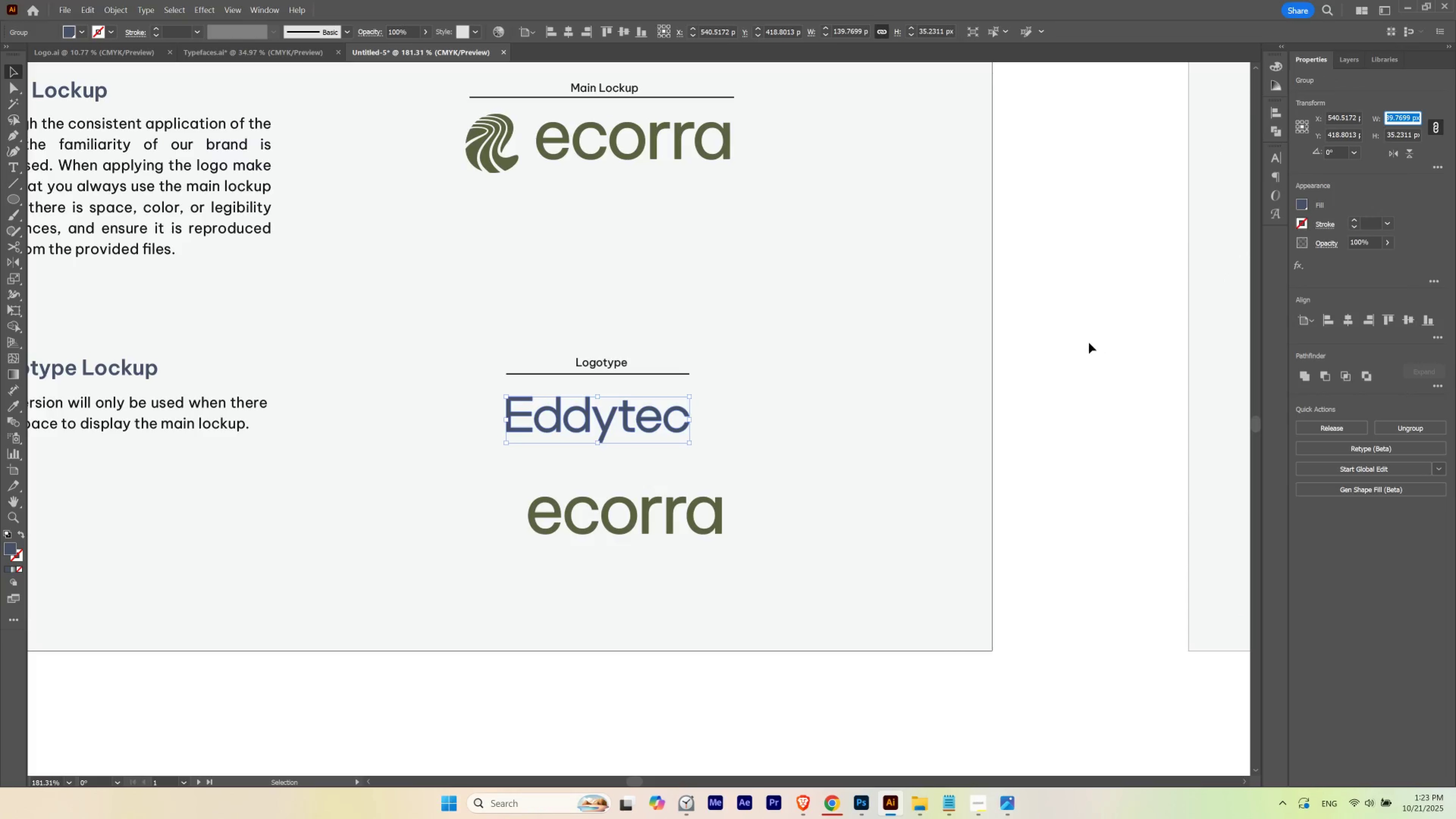 
left_click([1089, 343])
 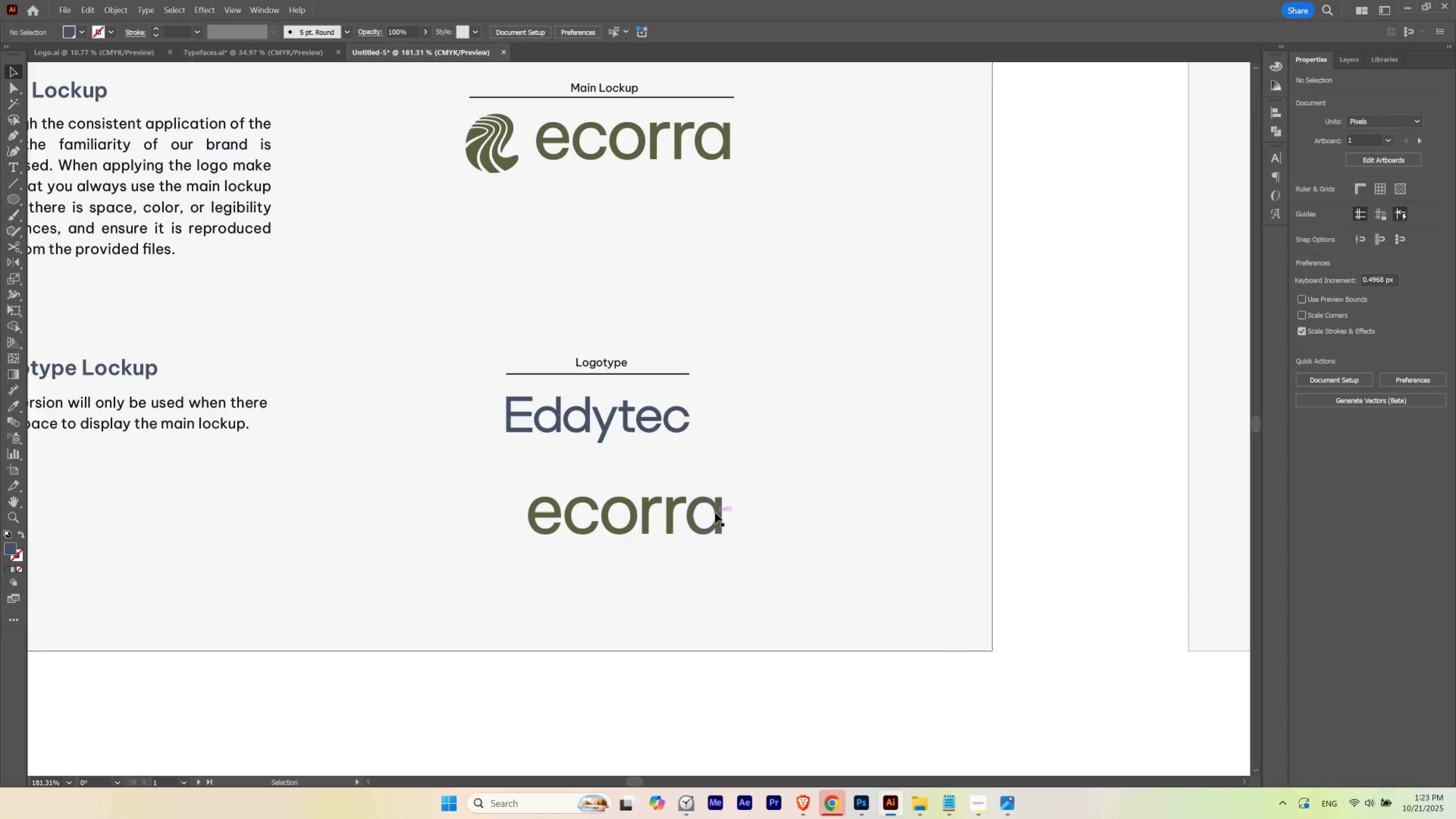 
left_click([715, 512])
 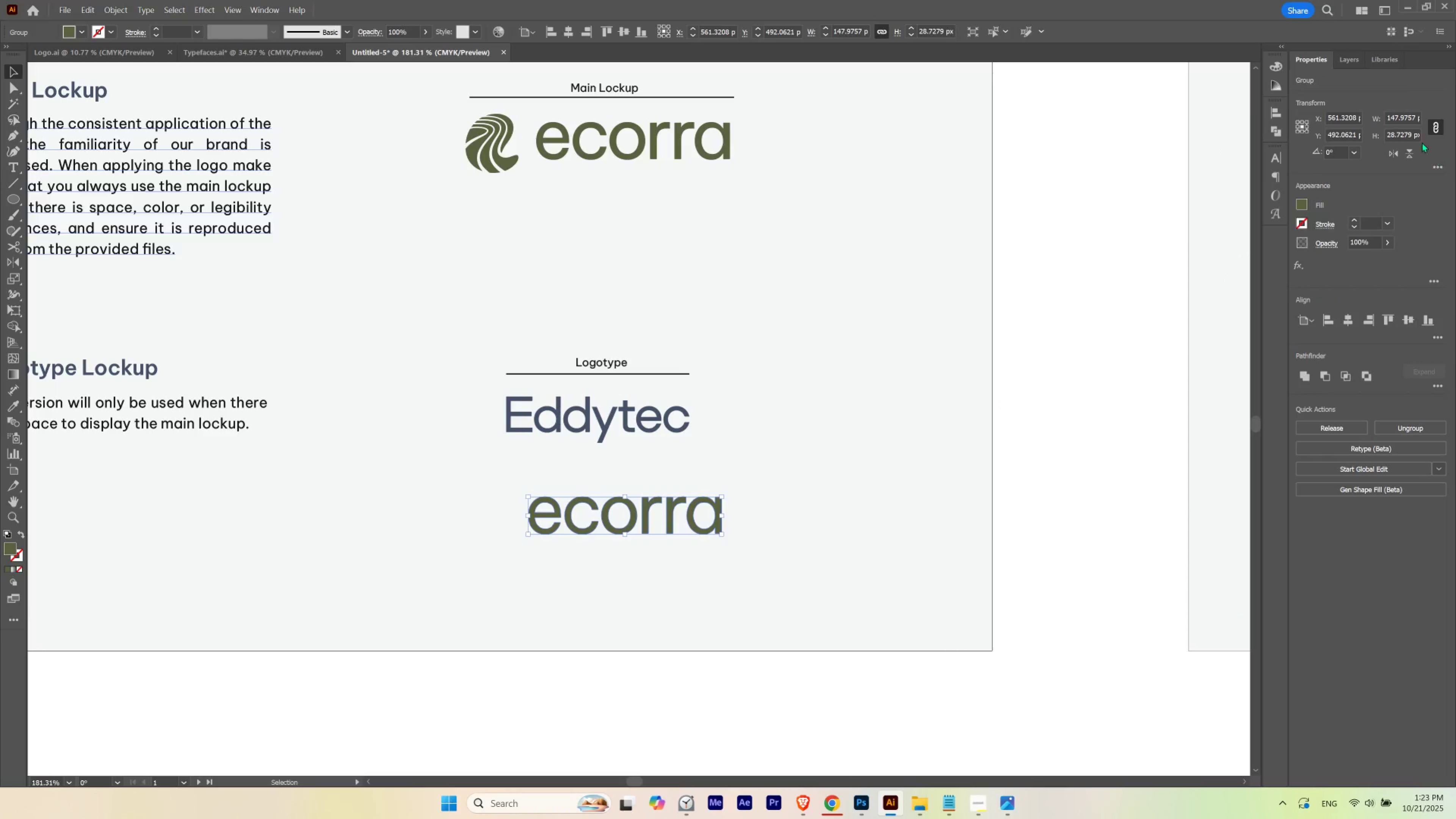 
left_click_drag(start_coordinate=[1403, 121], to_coordinate=[1402, 118])
 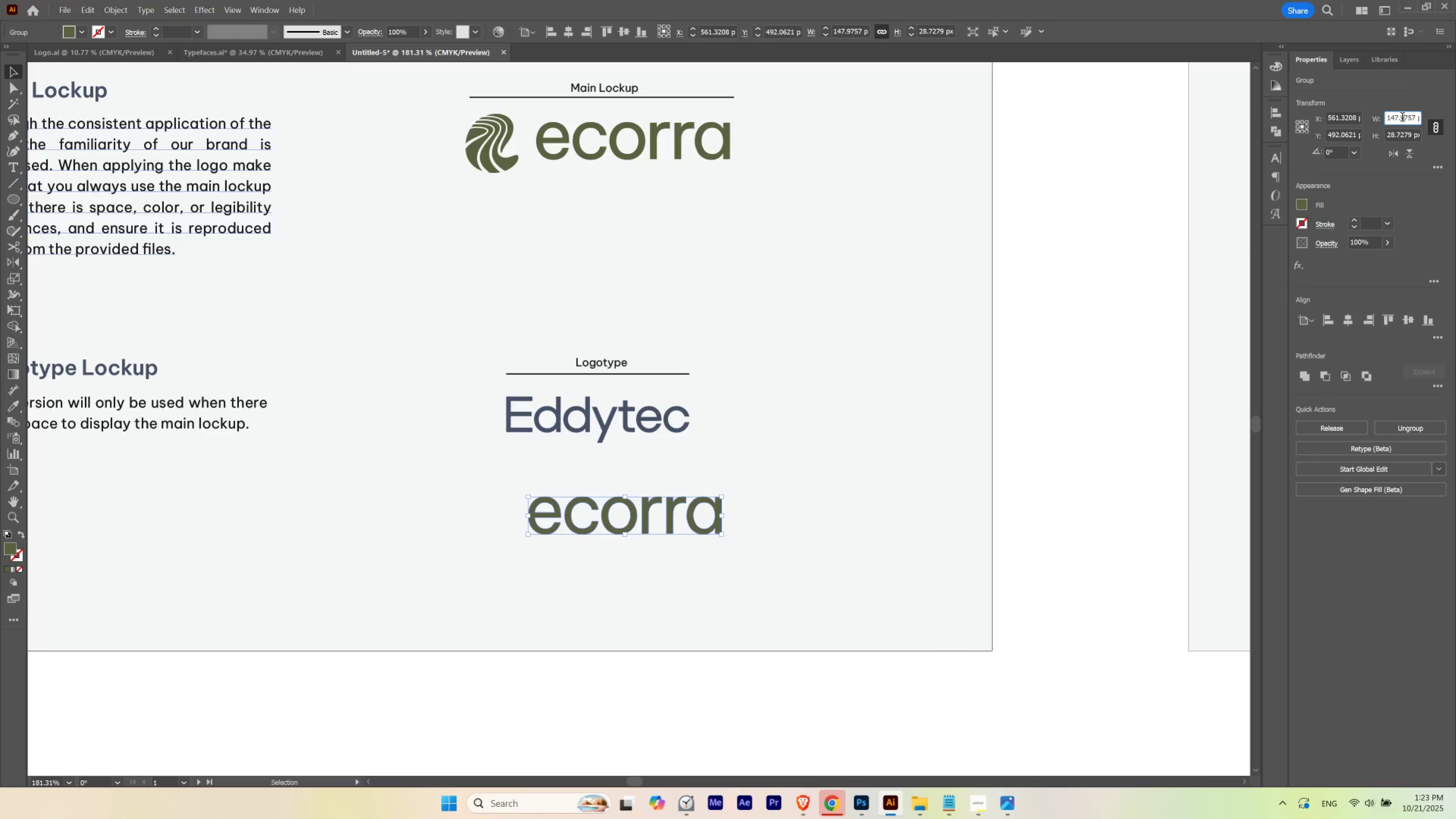 
key(Control+A)
 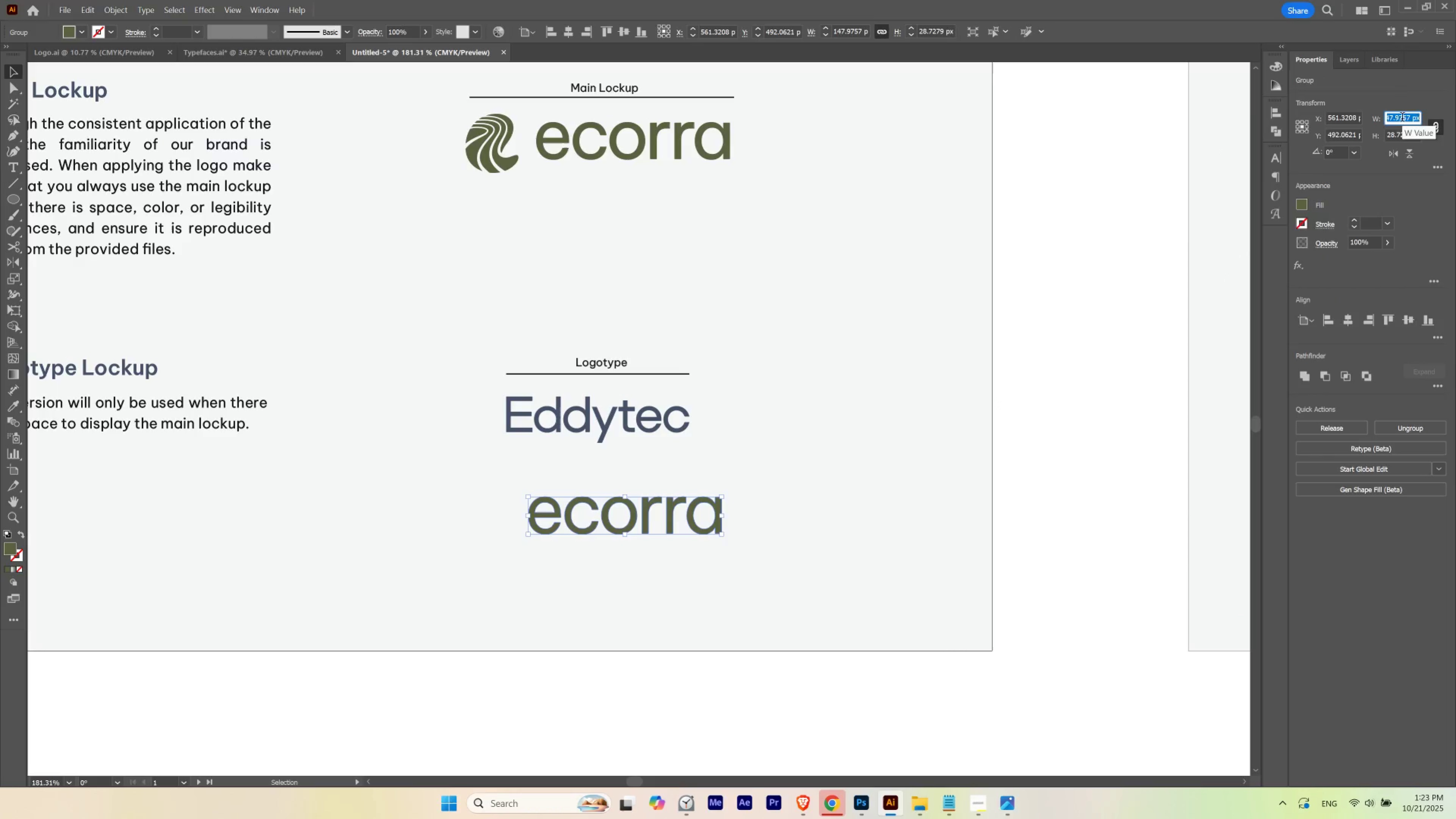 
key(Control+V)
 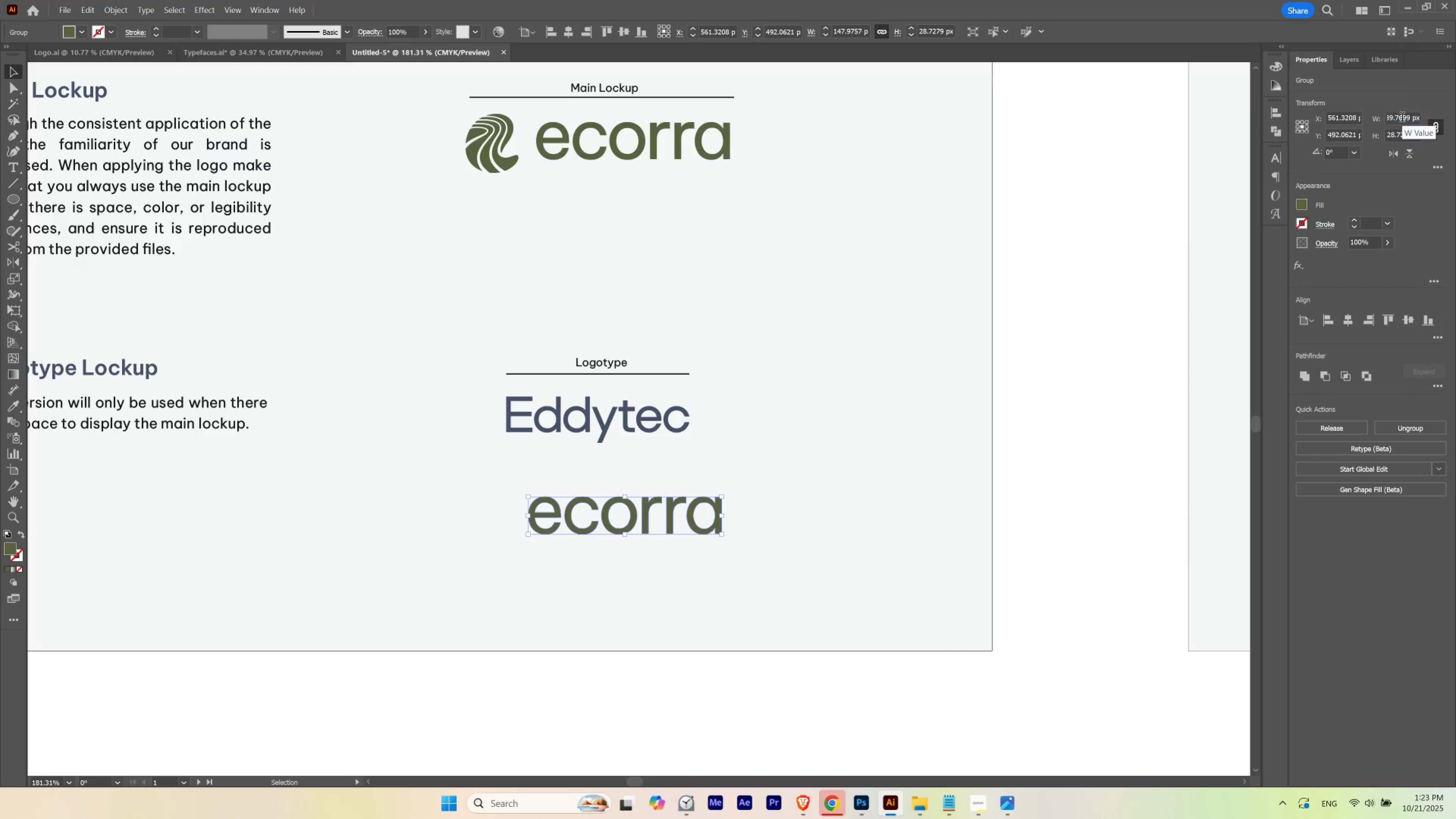 
key(Enter)
 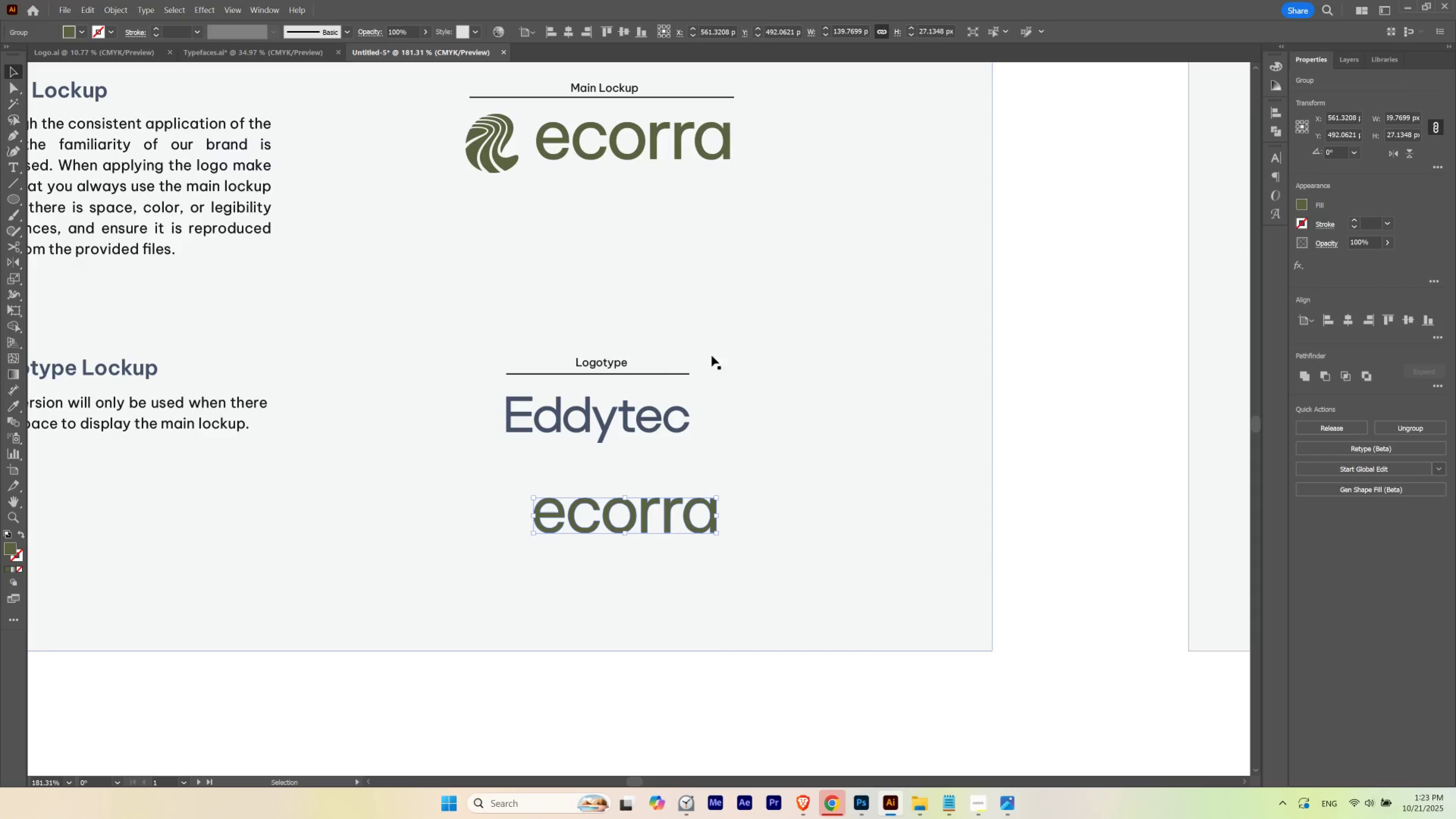 
hold_key(key=ShiftLeft, duration=0.73)
left_click([604, 423])
 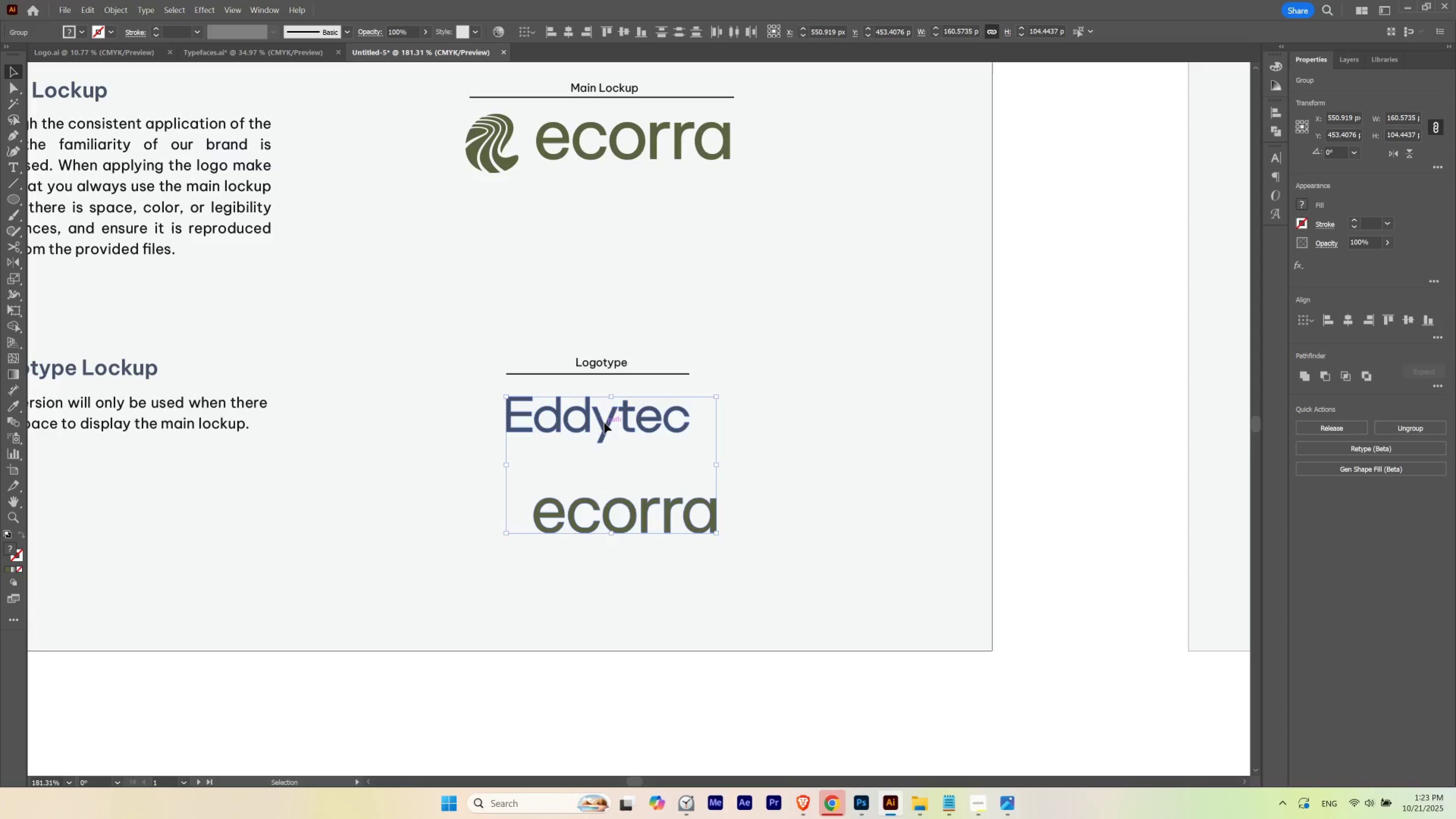 
left_click([604, 423])
 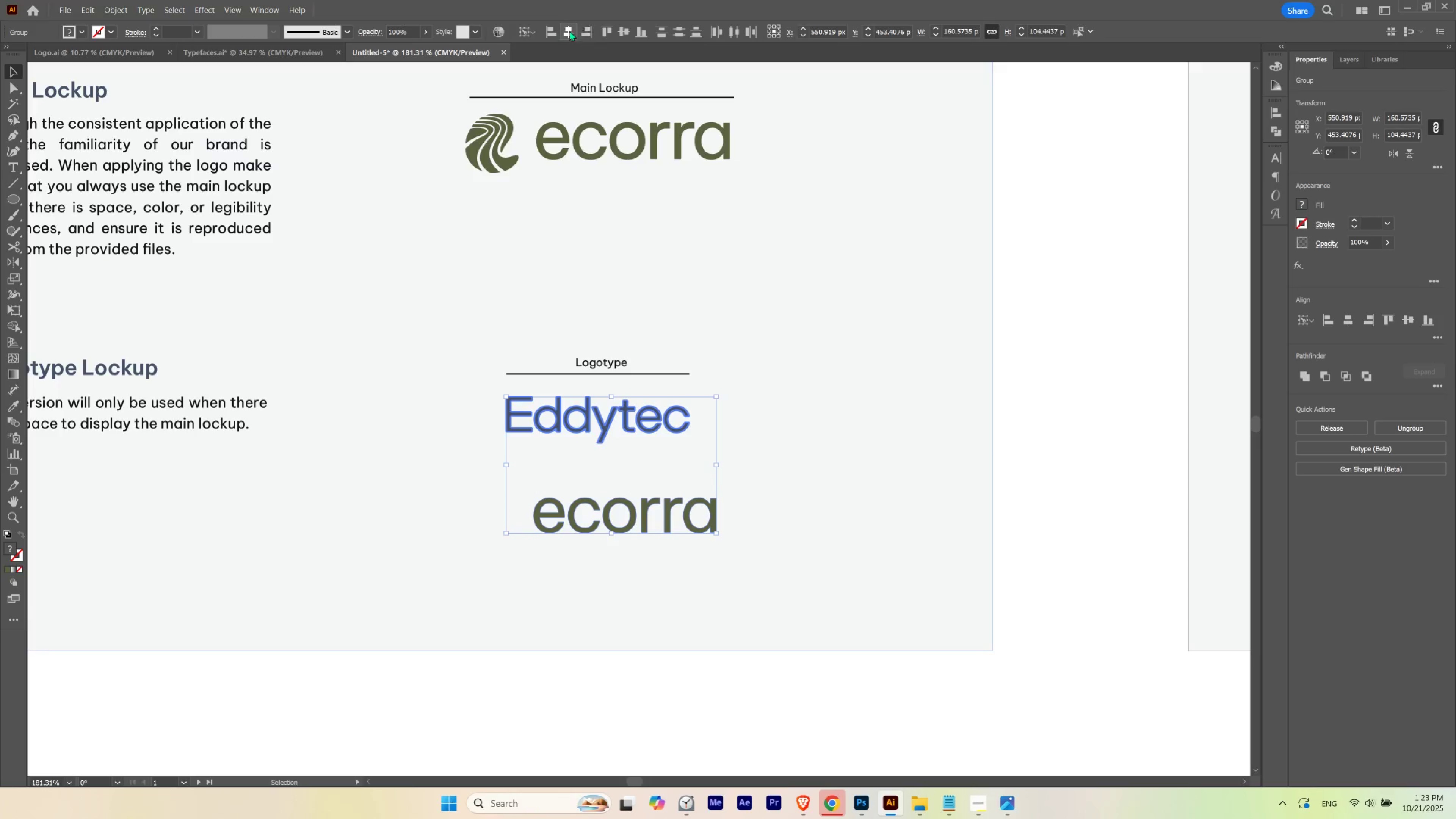 
left_click_drag(start_coordinate=[569, 30], to_coordinate=[574, 28])
 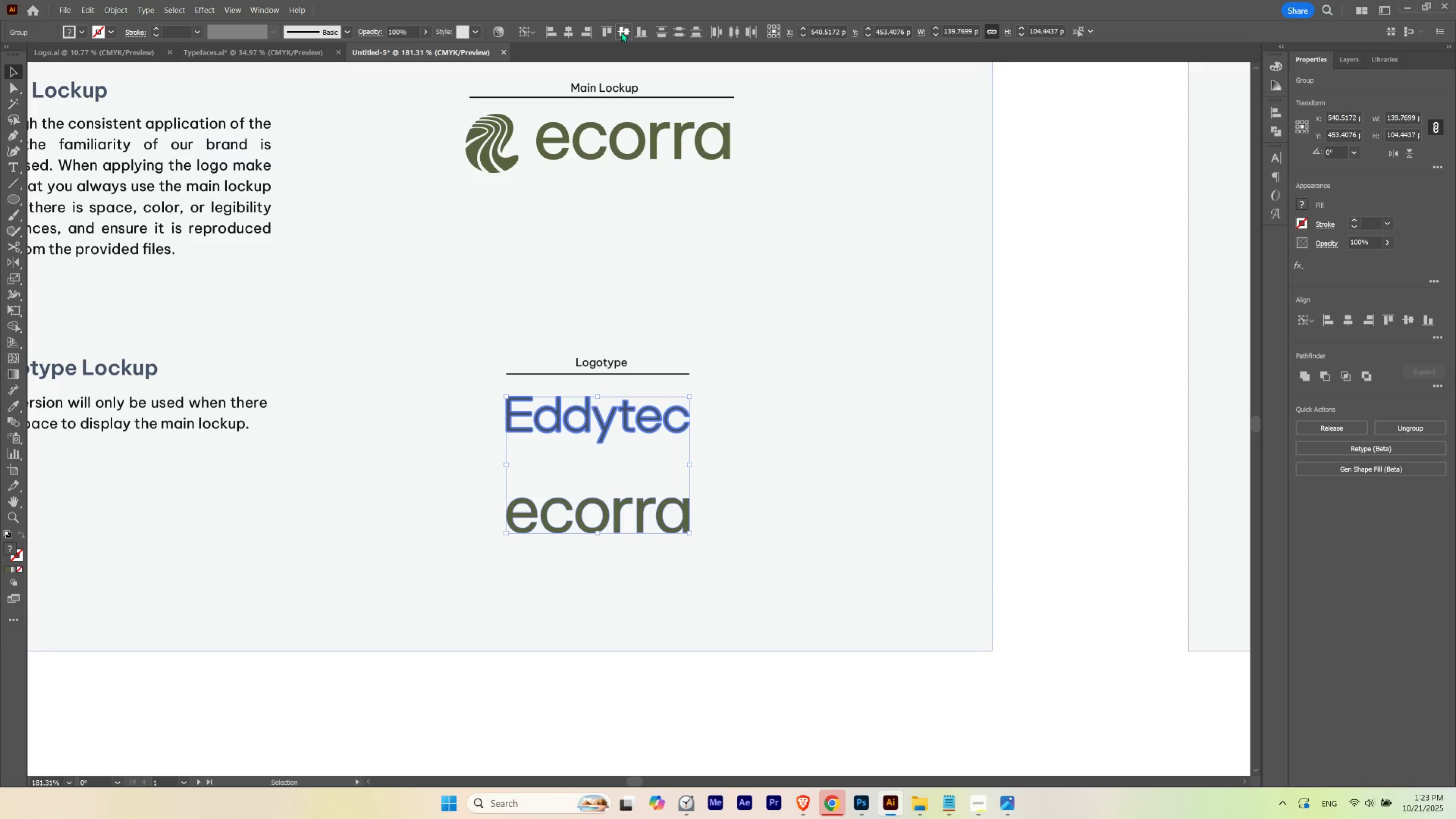 
double_click([621, 32])
 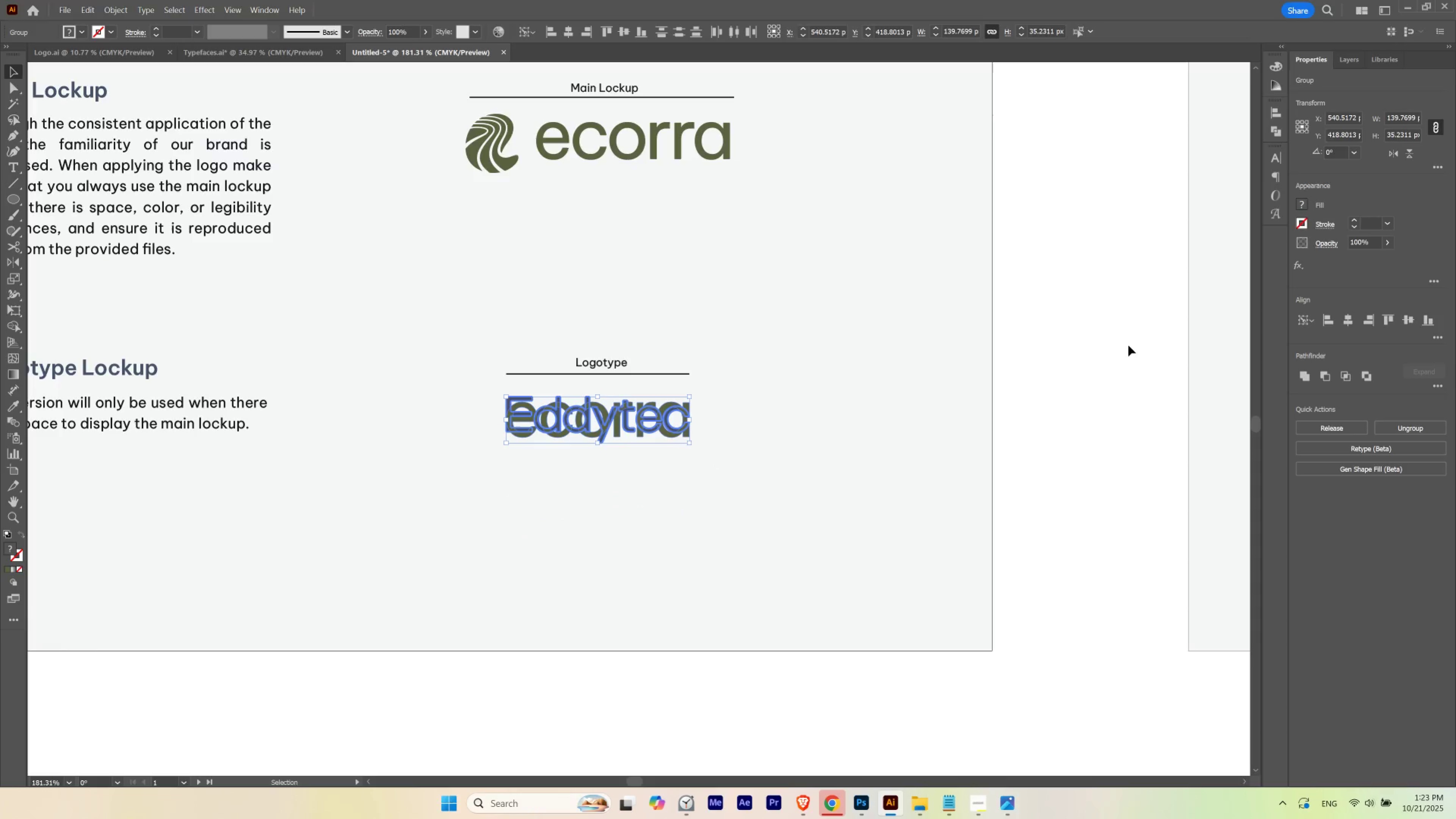 
left_click([1128, 345])
 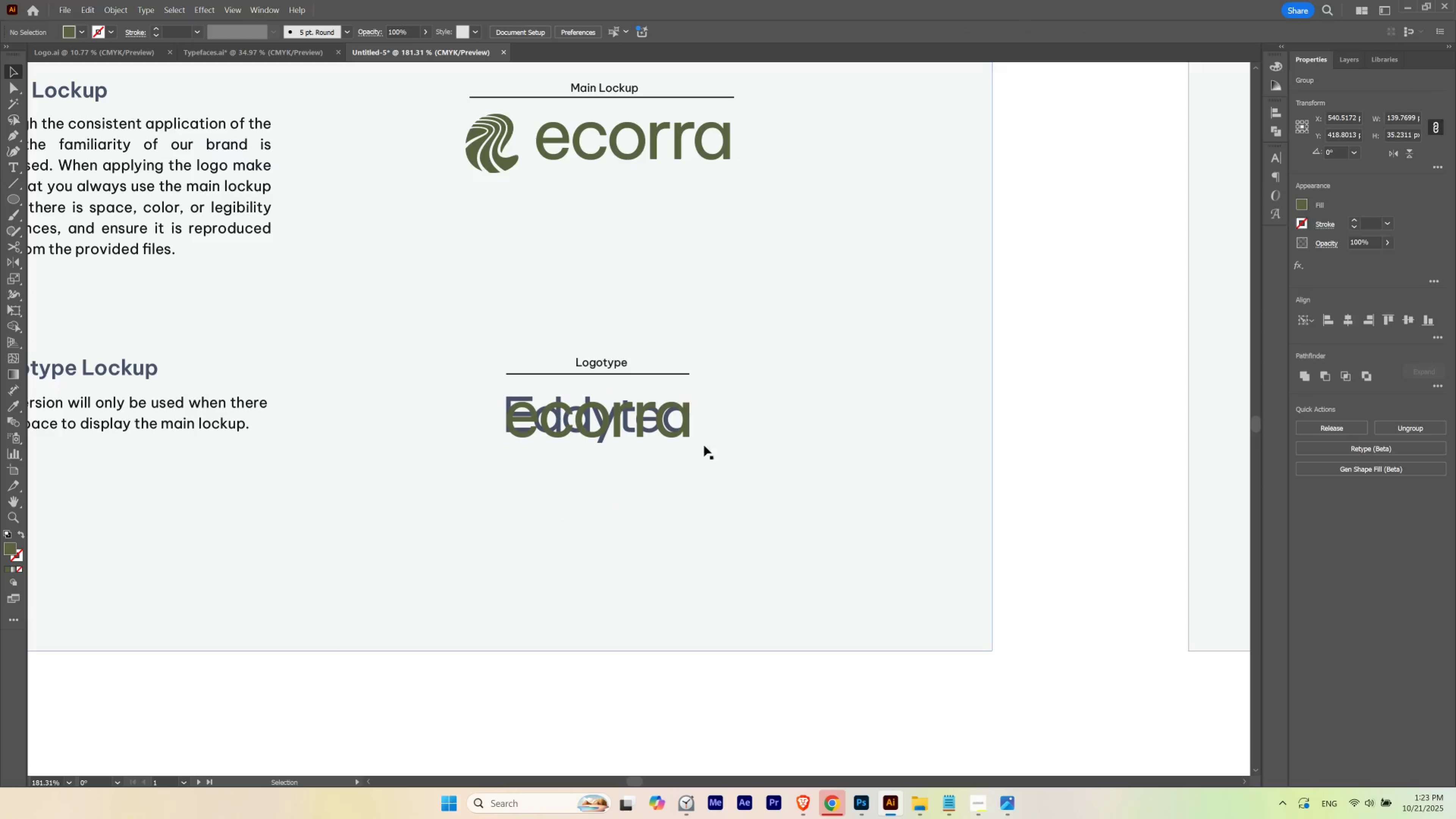 
hold_key(key=ControlLeft, duration=0.51)
 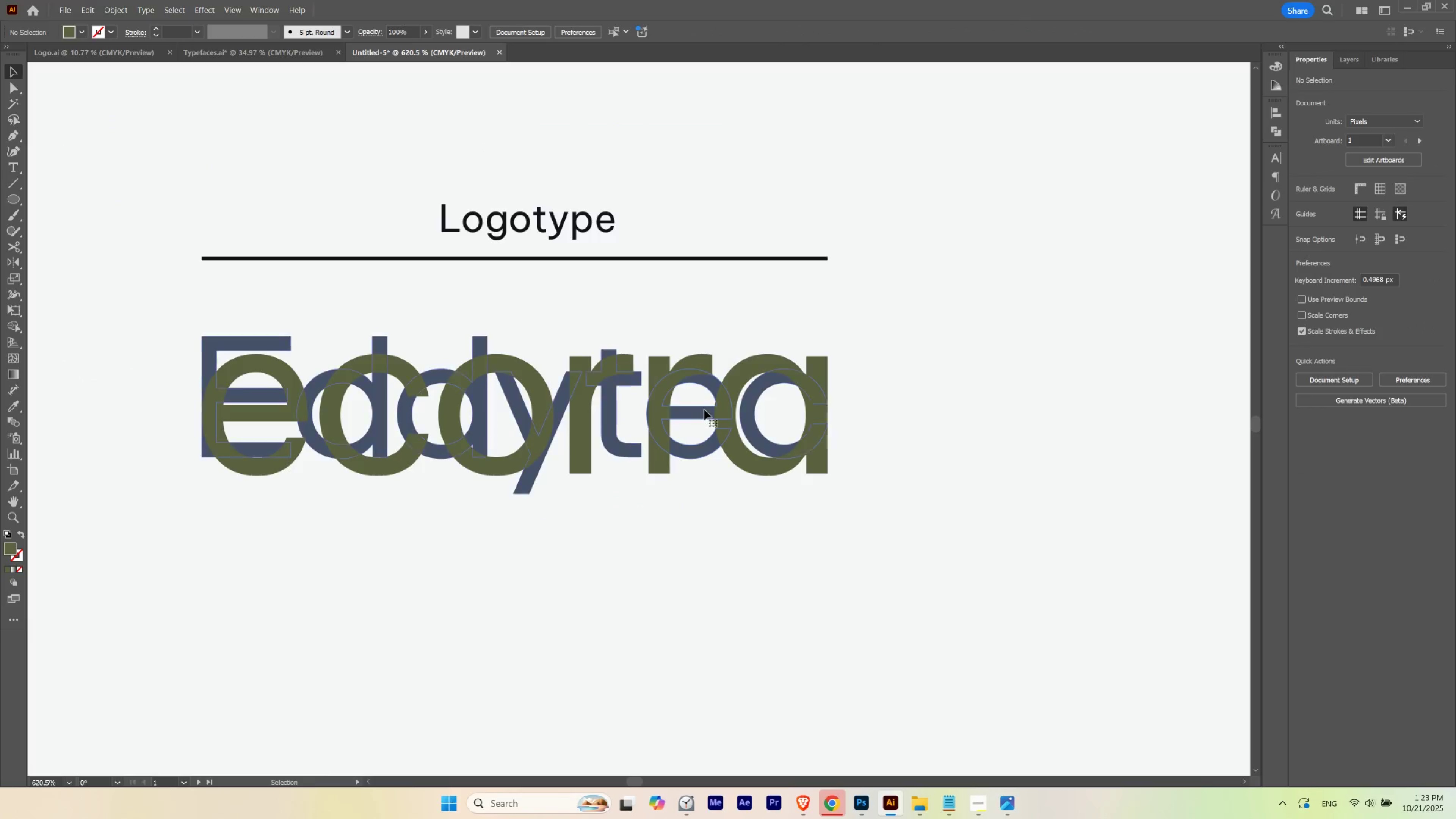 
hold_key(key=Space, duration=0.53)
 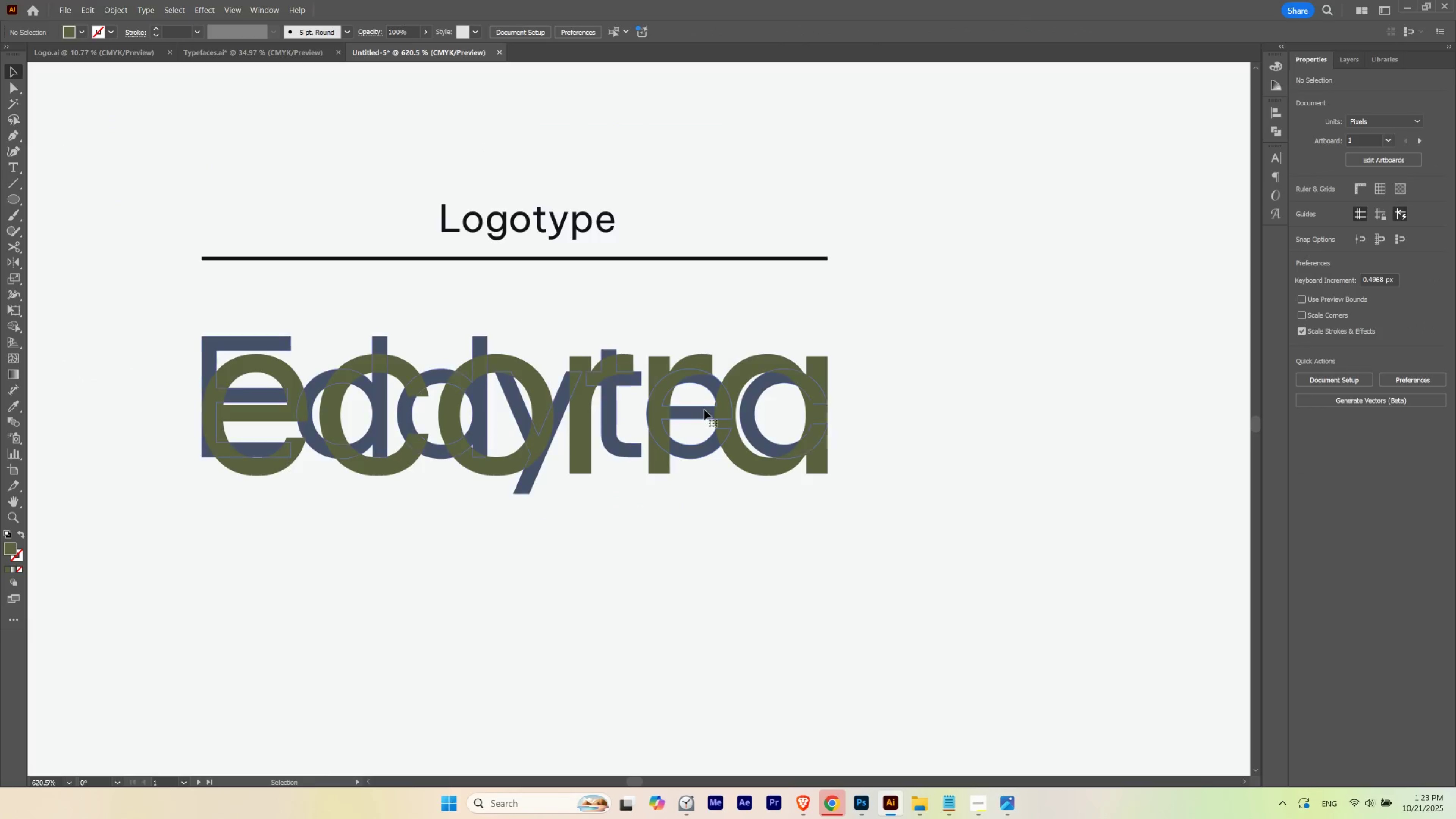 
left_click_drag(start_coordinate=[632, 421], to_coordinate=[766, 414])
 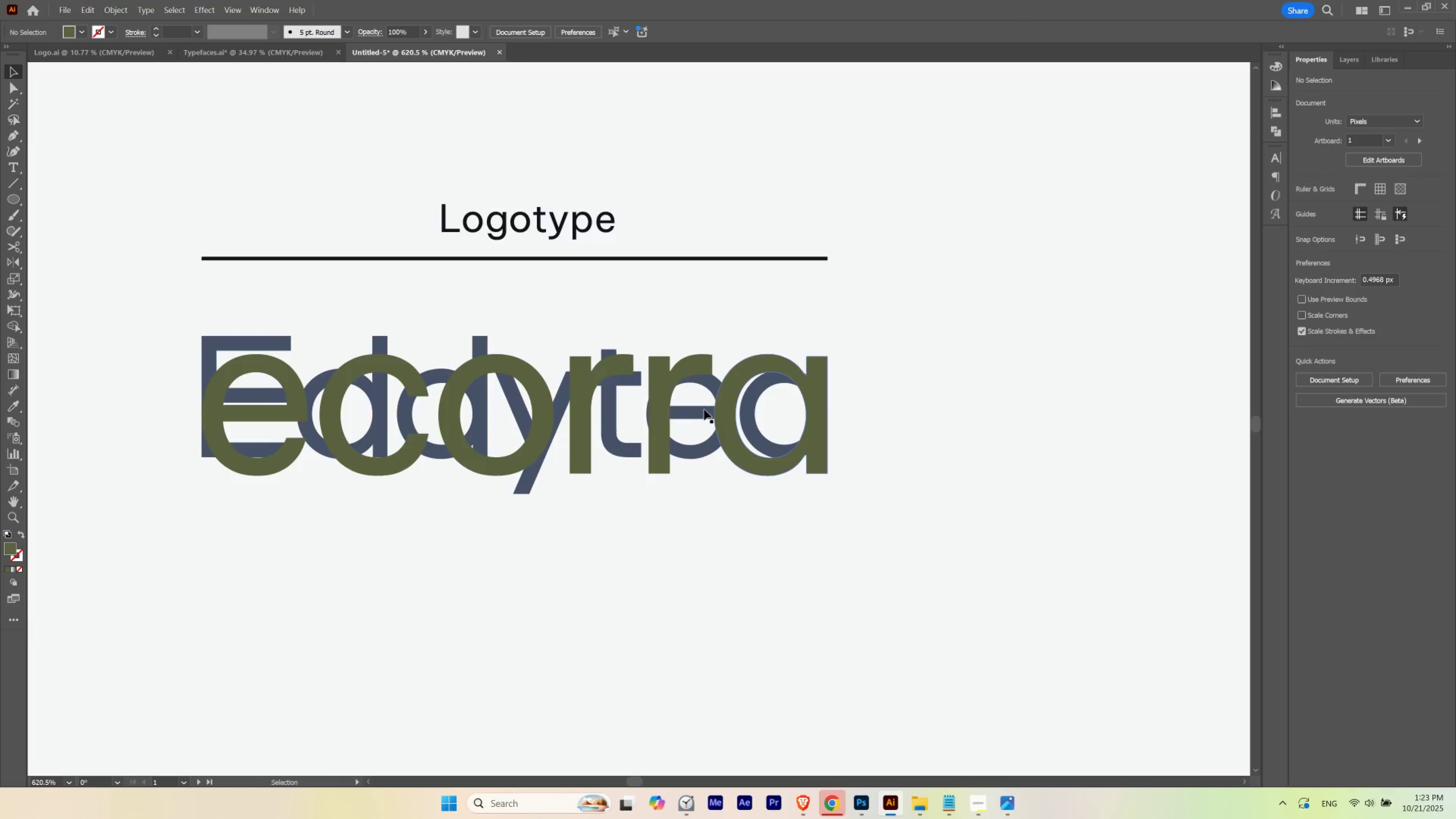 
left_click([704, 409])
 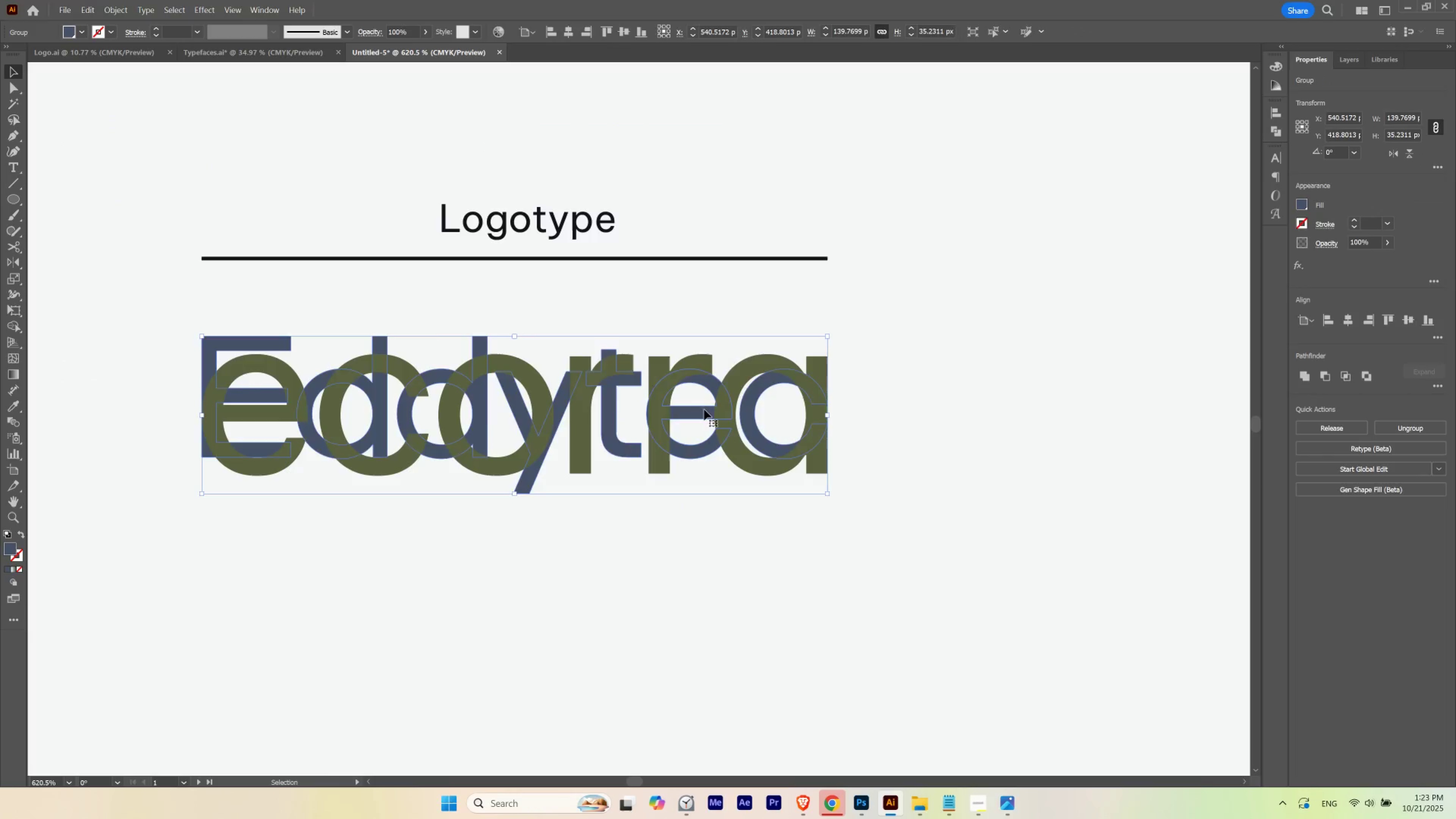 
key(Delete)
 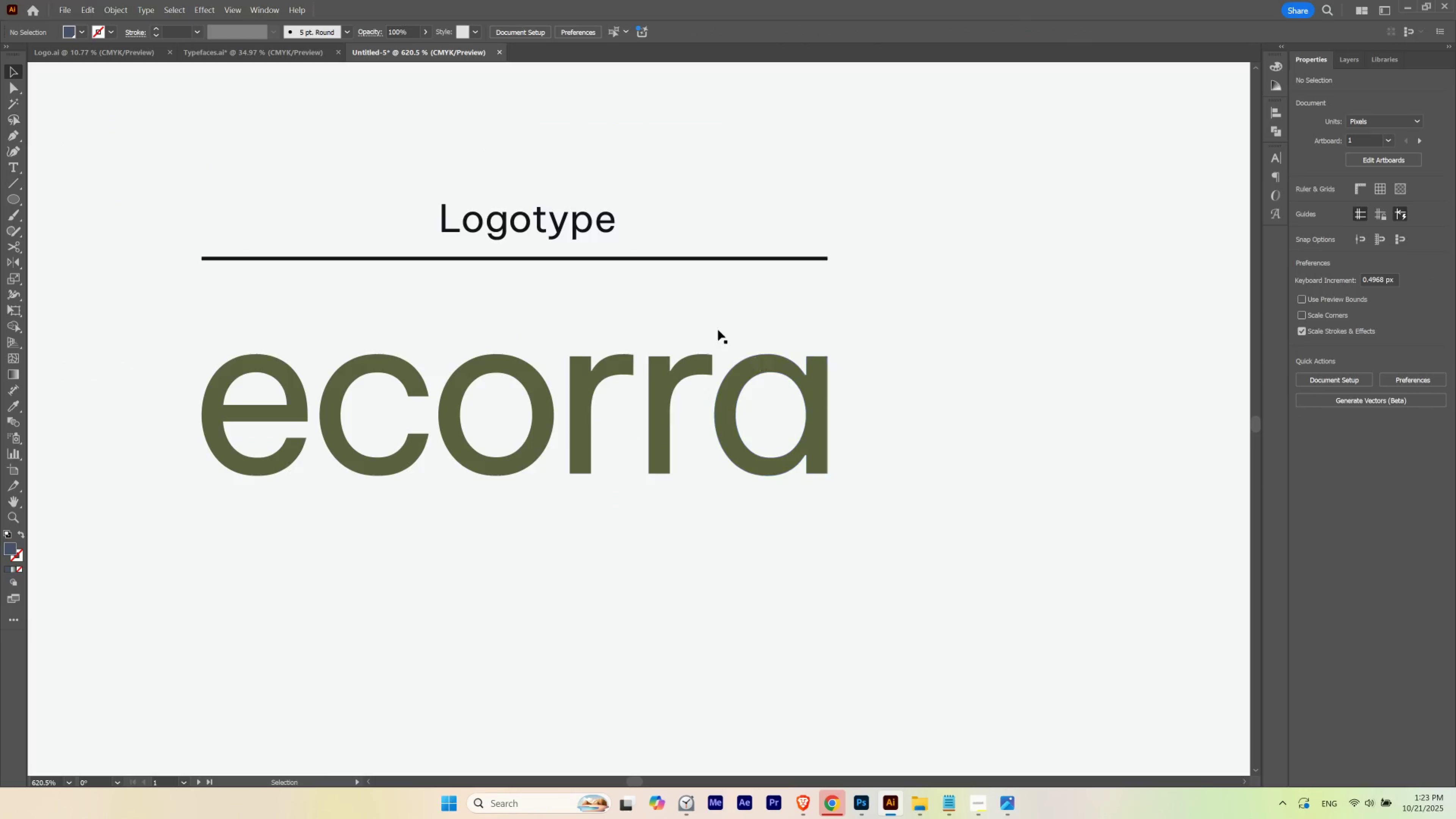 
hold_key(key=Space, duration=1.34)
 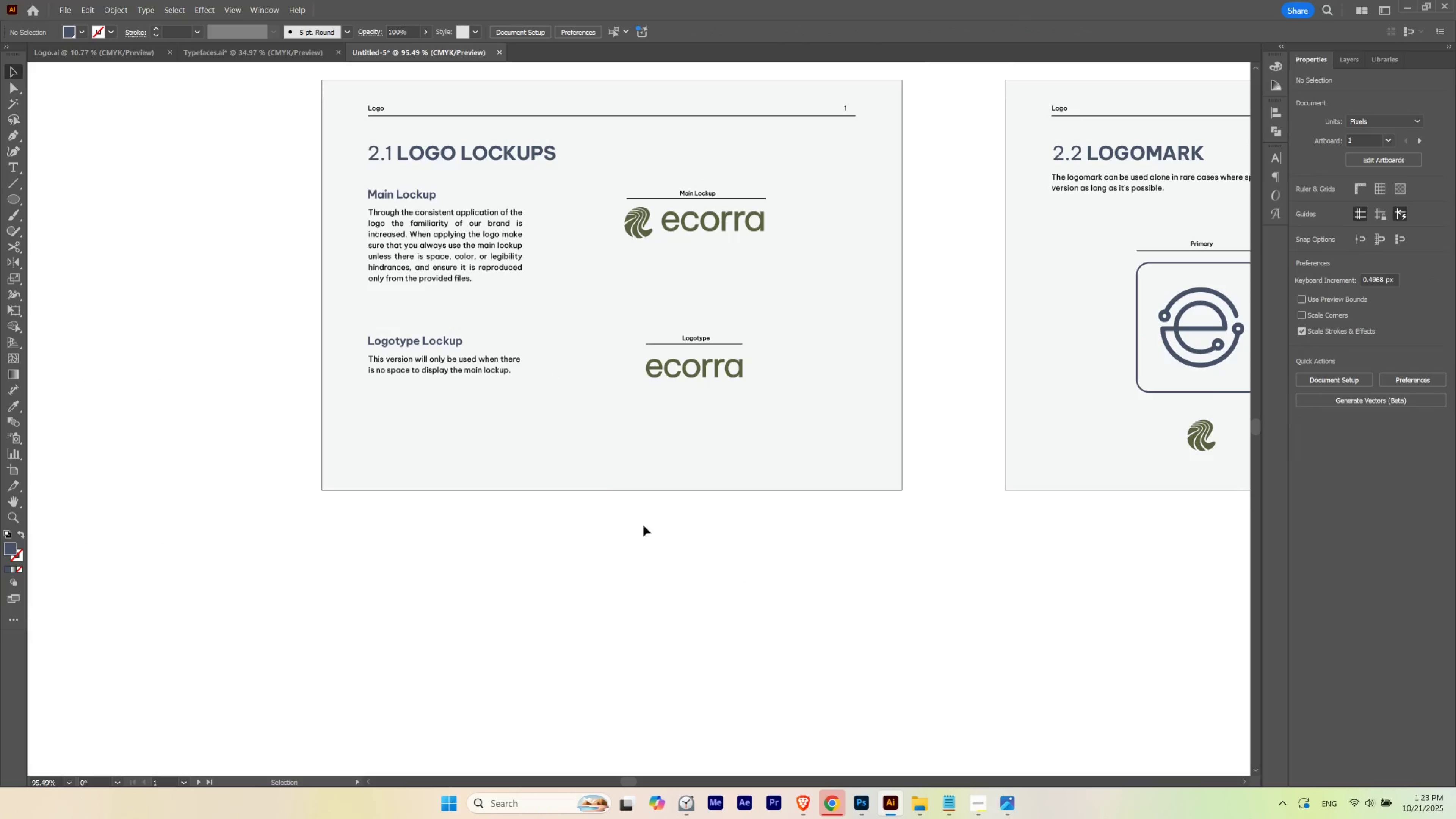 
hold_key(key=ControlLeft, duration=0.62)
left_click_drag(start_coordinate=[729, 316], to_coordinate=[524, 378])
 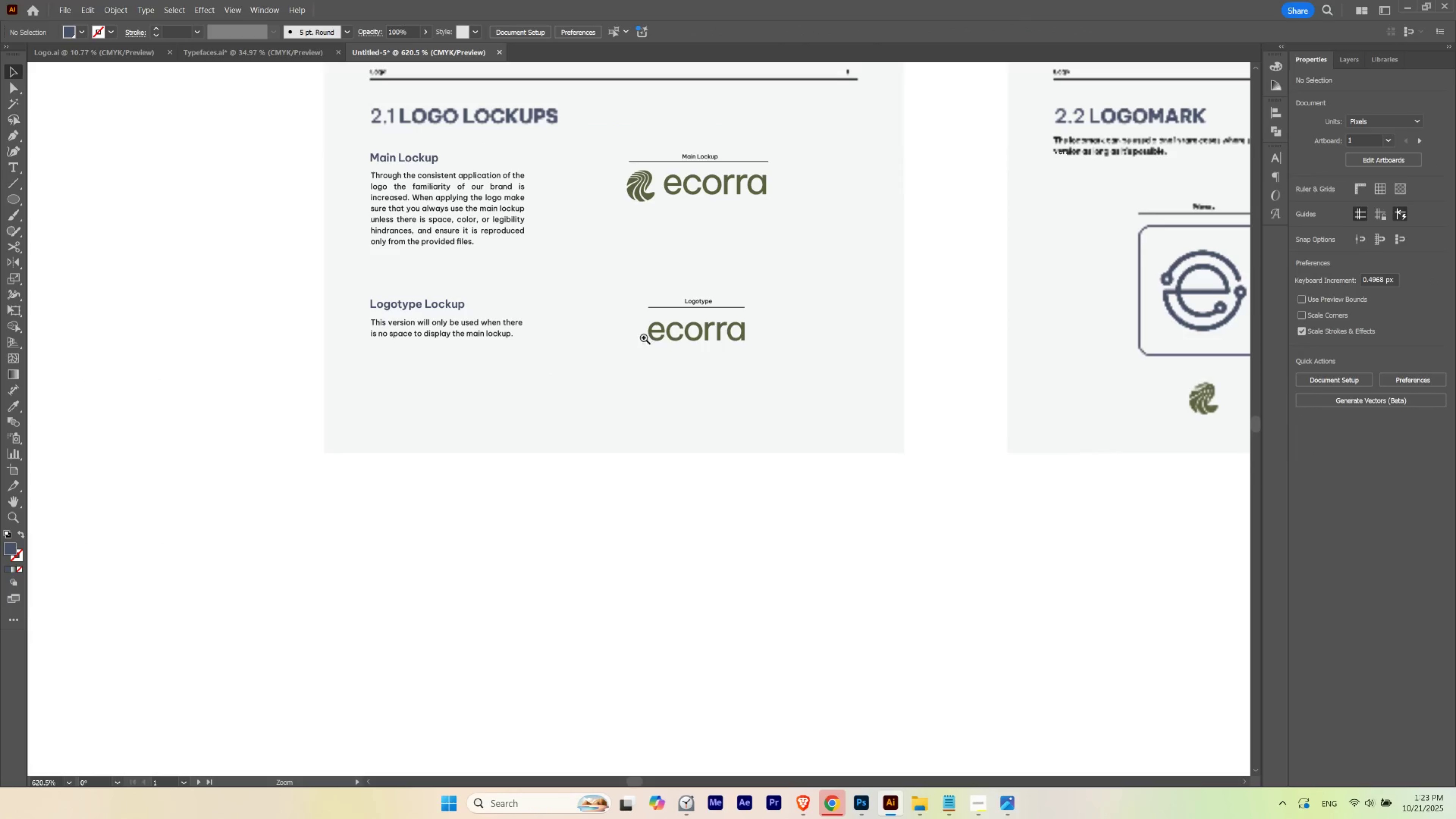 
left_click_drag(start_coordinate=[644, 338], to_coordinate=[641, 374])
 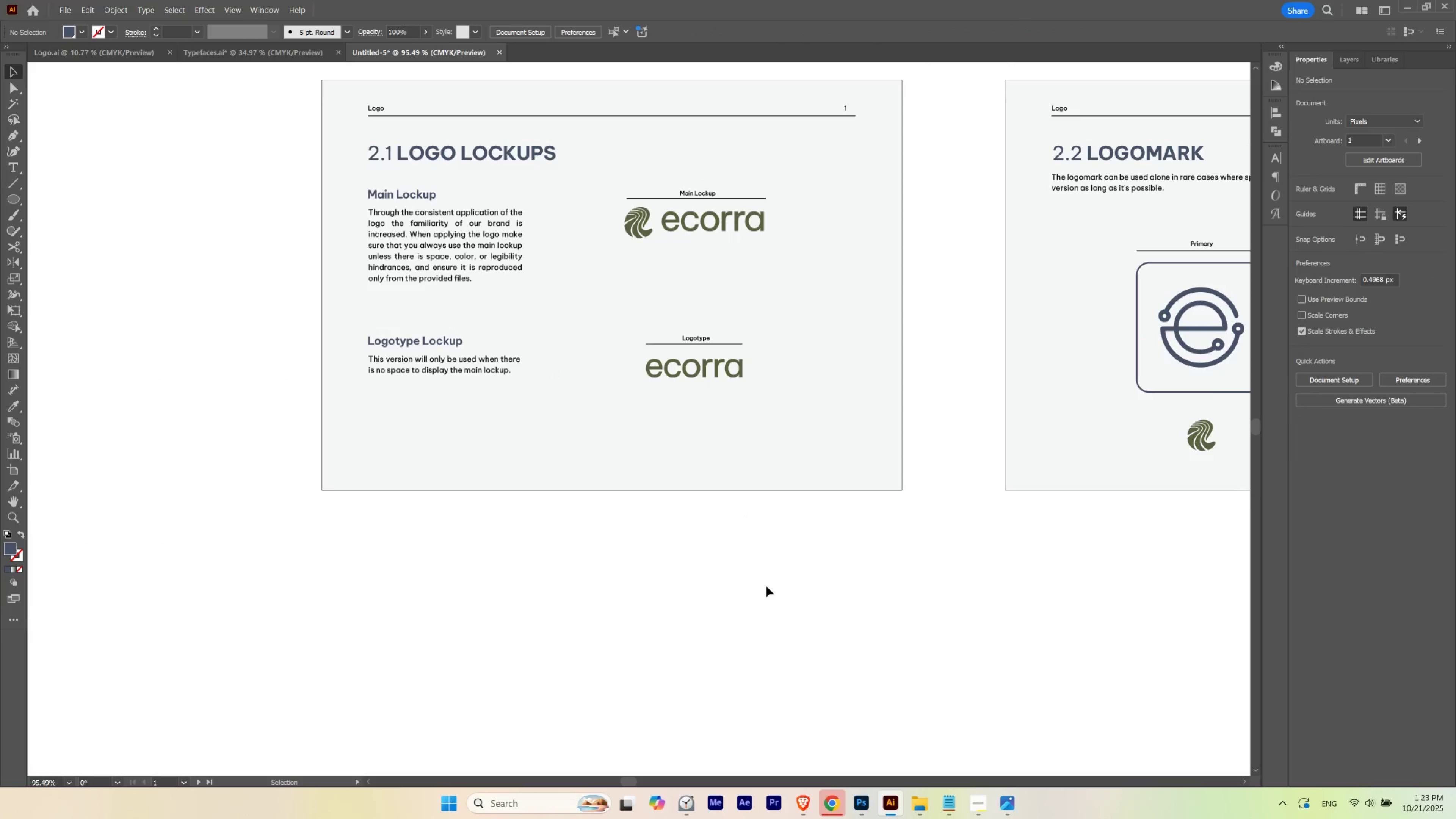 
hold_key(key=Space, duration=3.34)
 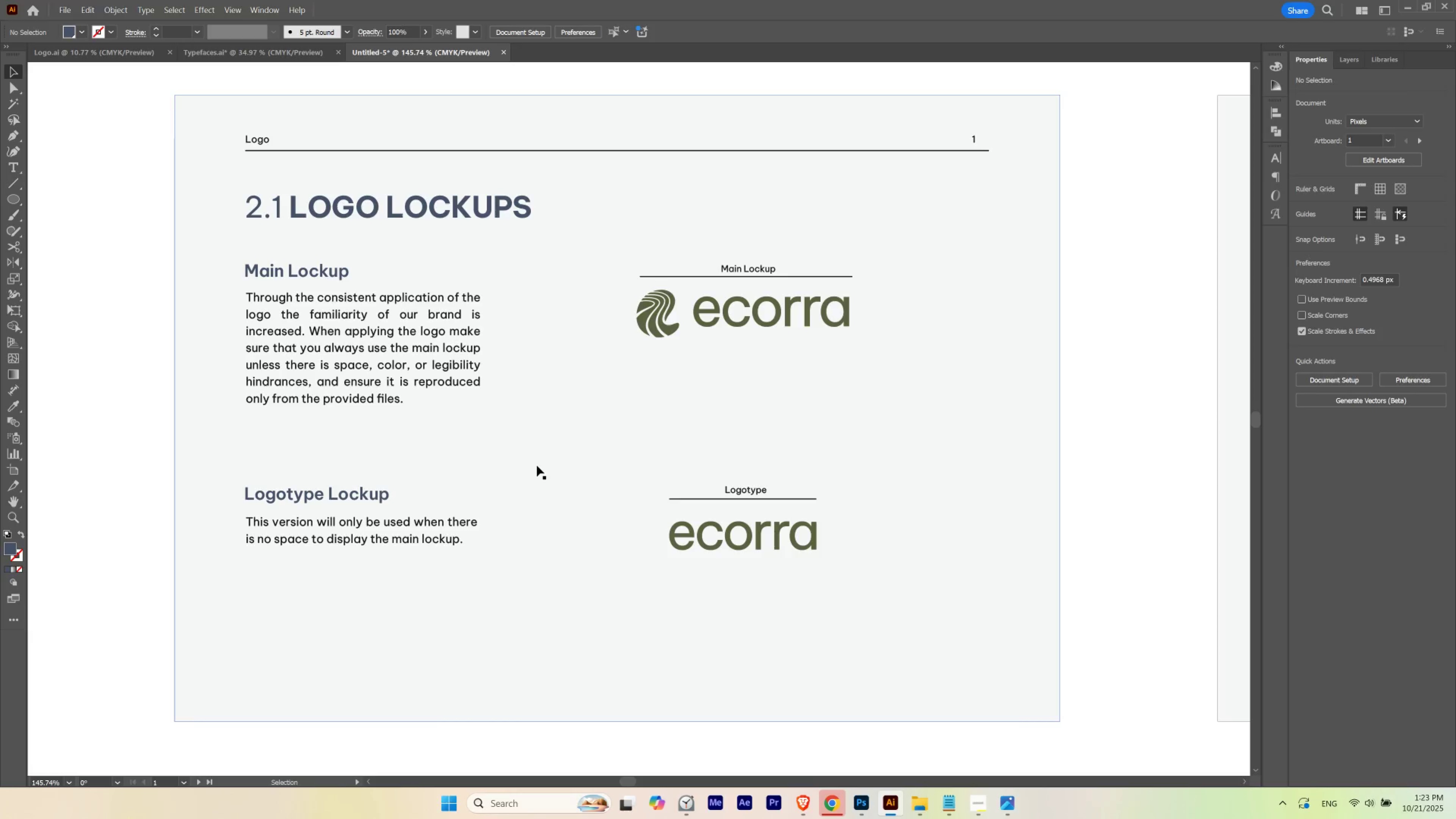 
left_click_drag(start_coordinate=[545, 380], to_coordinate=[540, 406])
 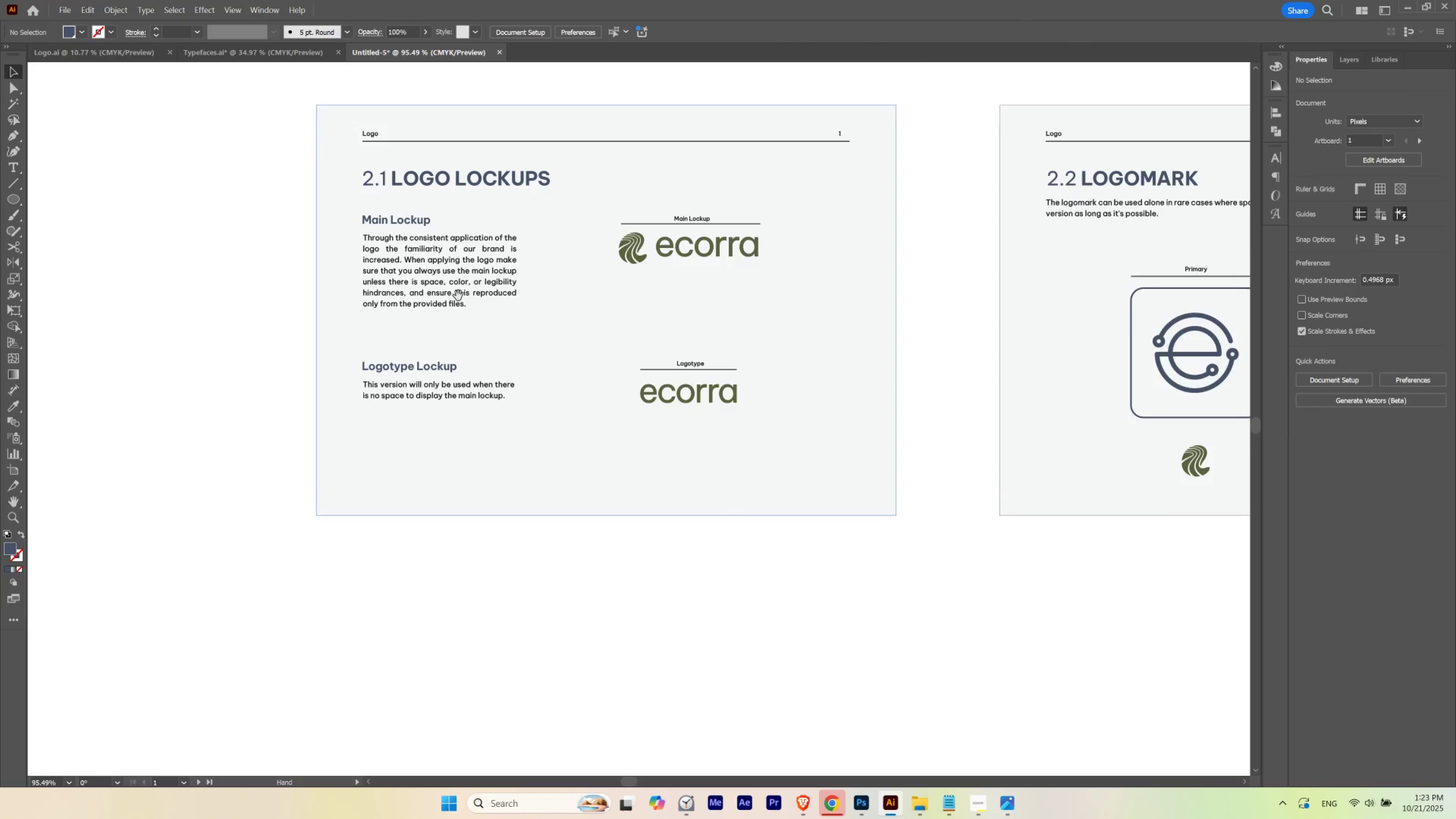 
hold_key(key=ControlLeft, duration=0.62)
left_click_drag(start_coordinate=[443, 268], to_coordinate=[489, 277])
 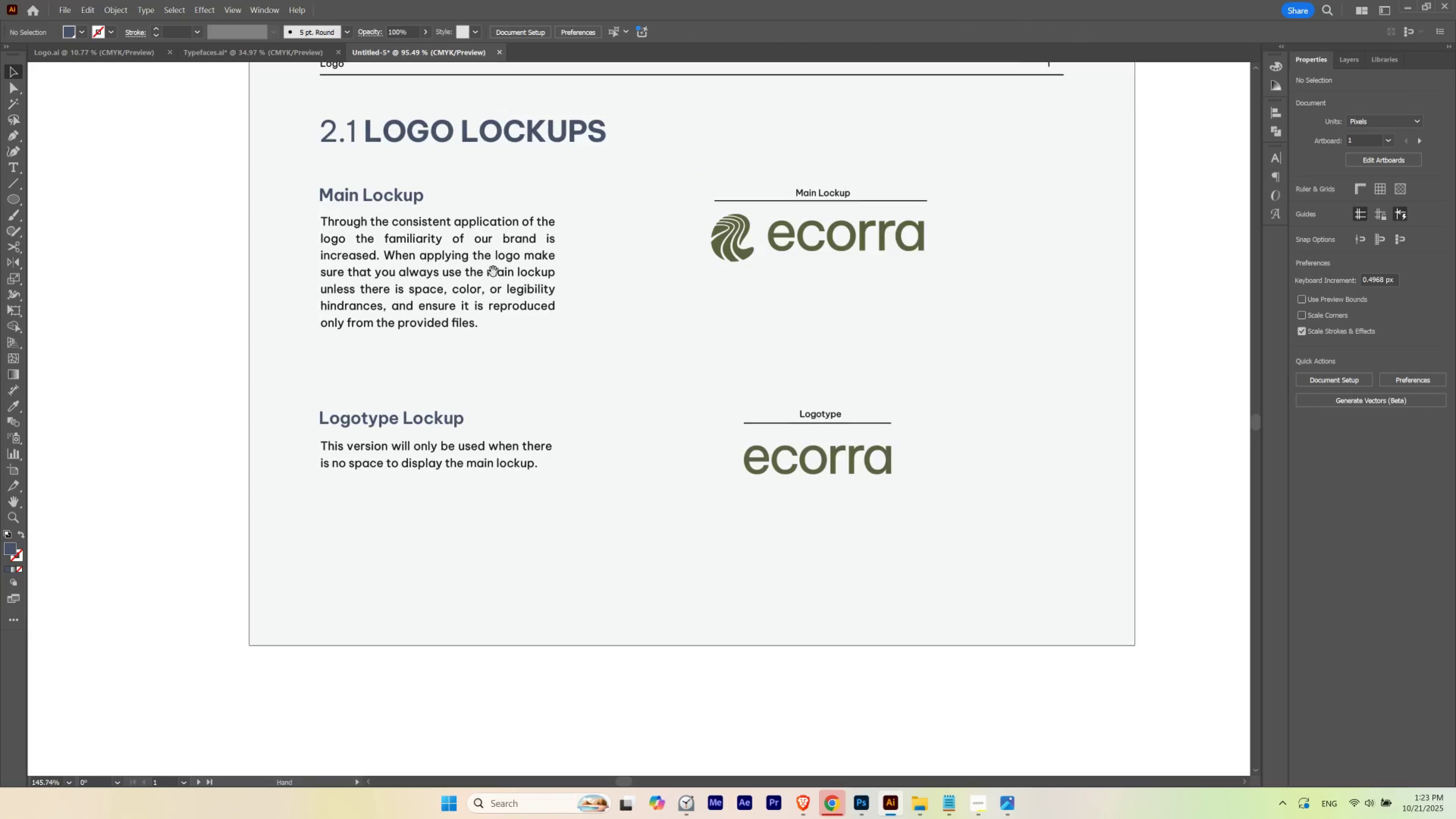 
left_click_drag(start_coordinate=[492, 274], to_coordinate=[417, 349])
 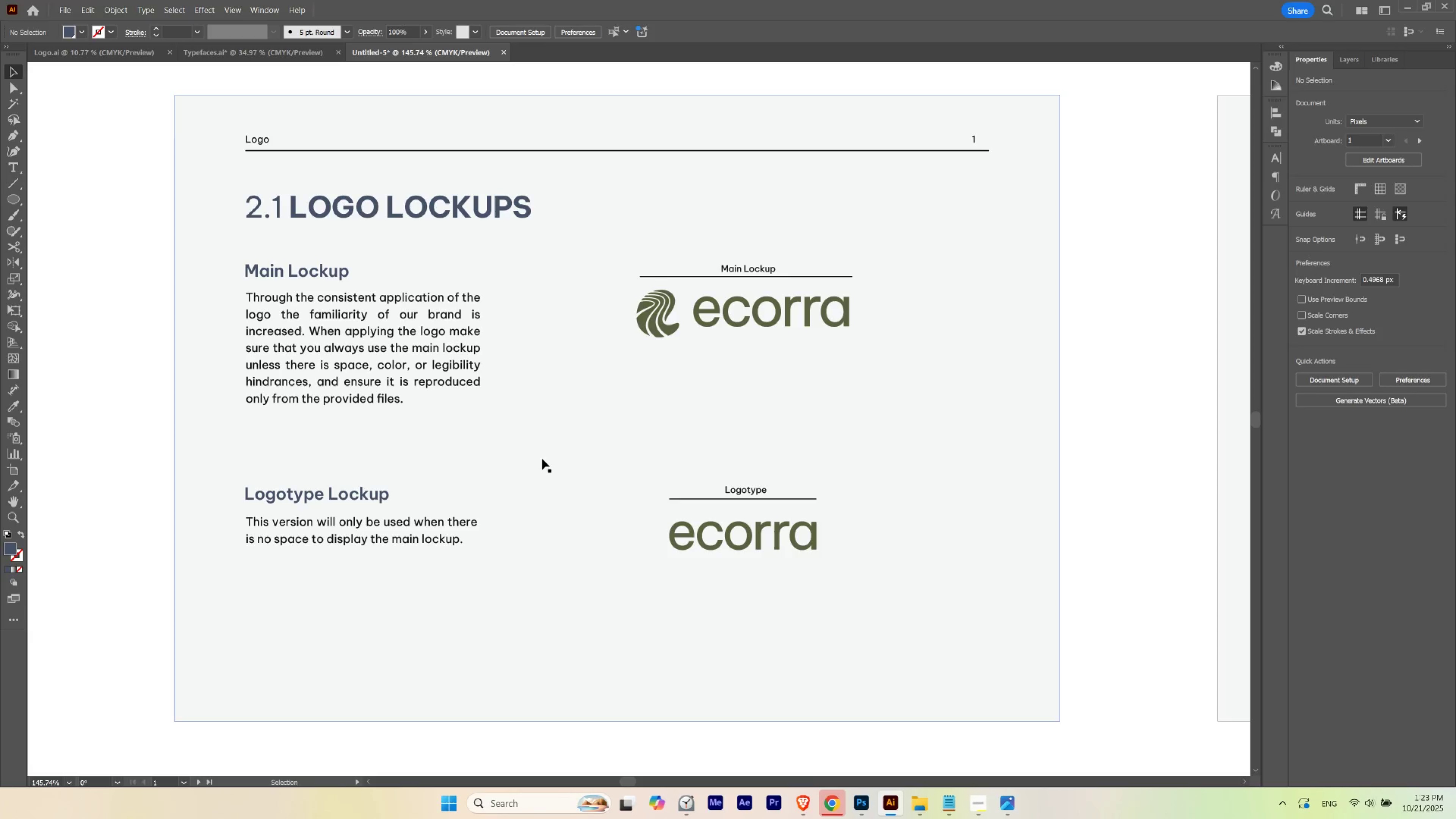 
hold_key(key=ControlLeft, duration=0.54)
 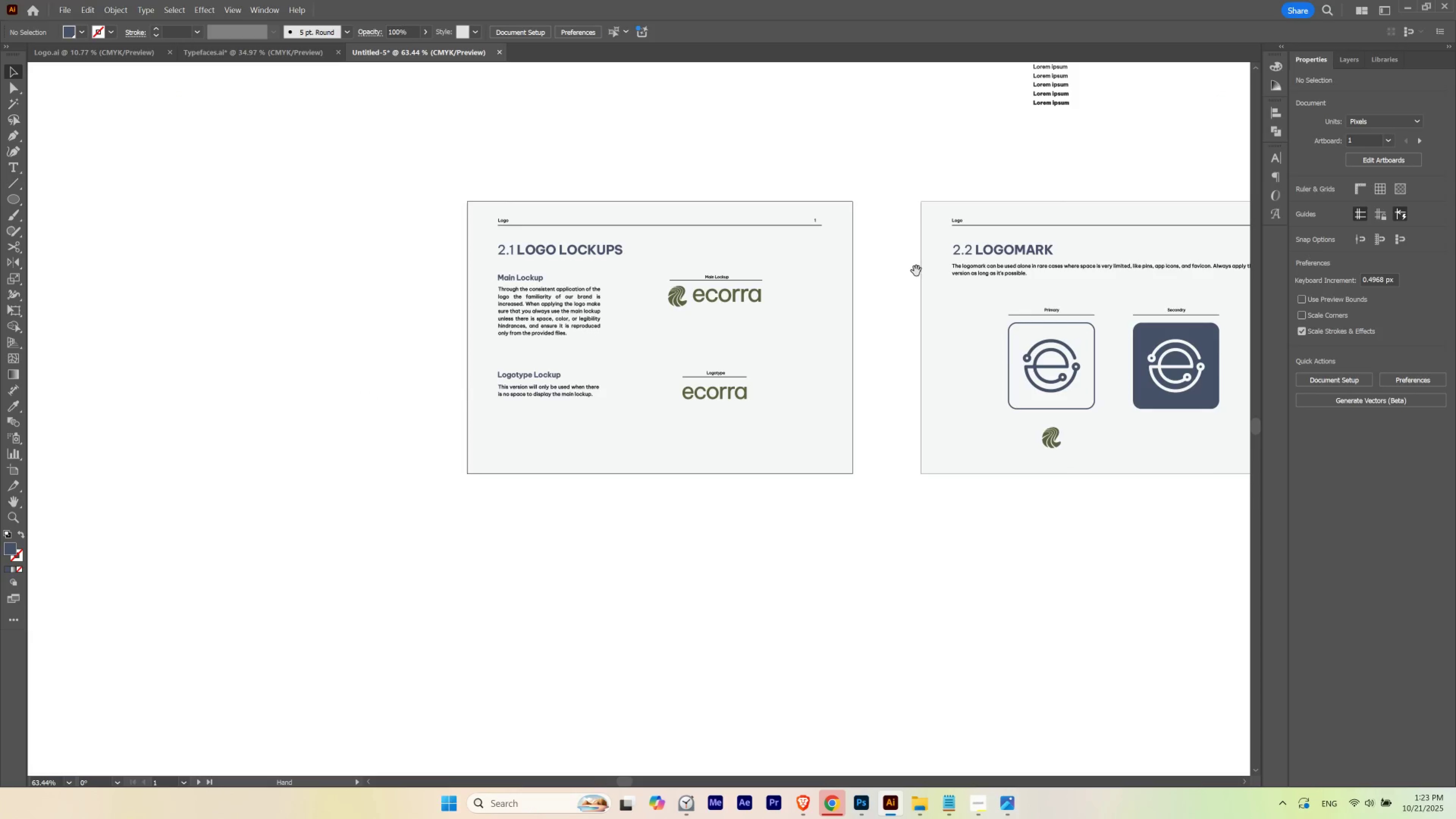 
hold_key(key=Space, duration=1.5)
 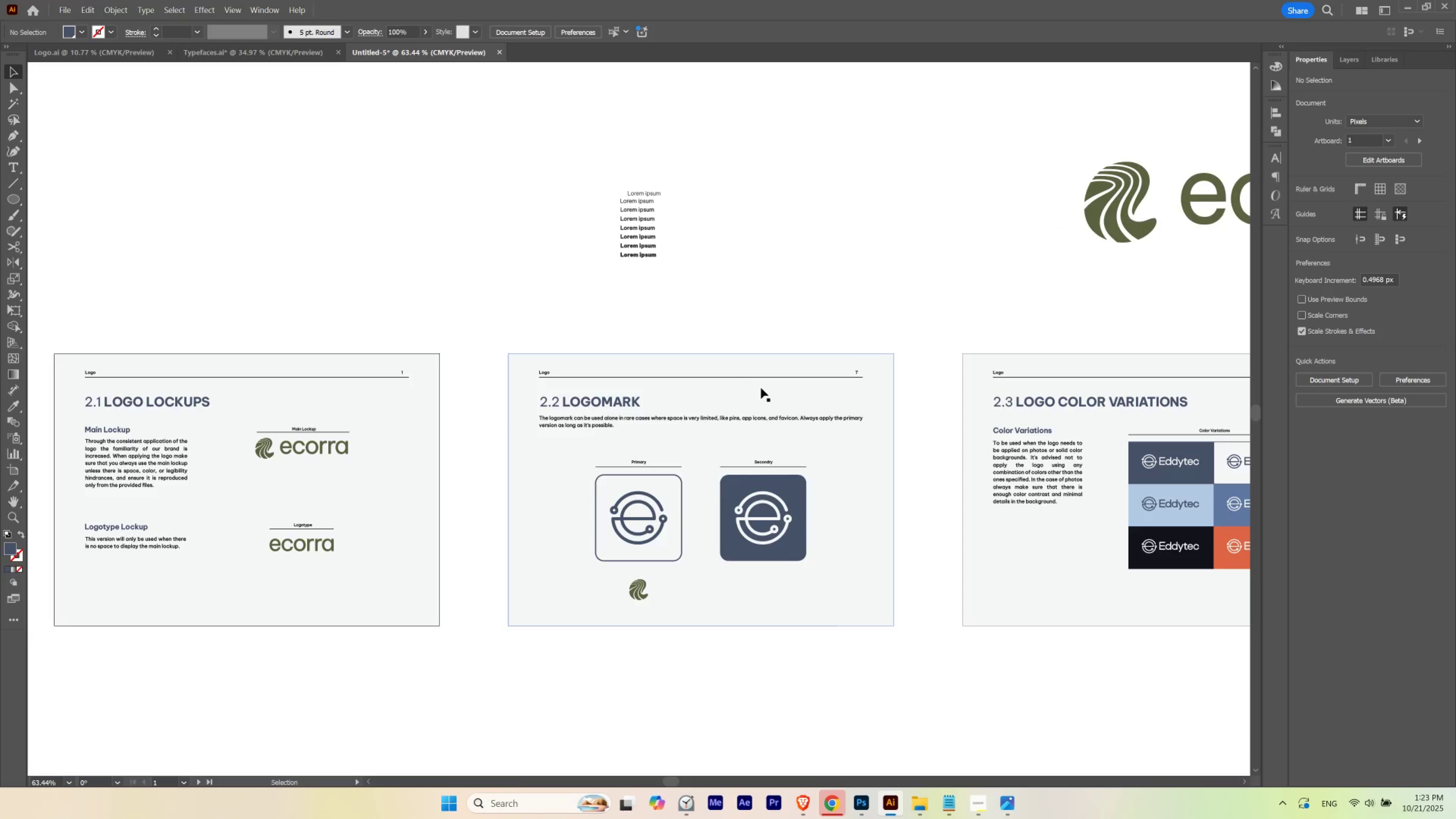 
left_click_drag(start_coordinate=[693, 283], to_coordinate=[602, 316])
 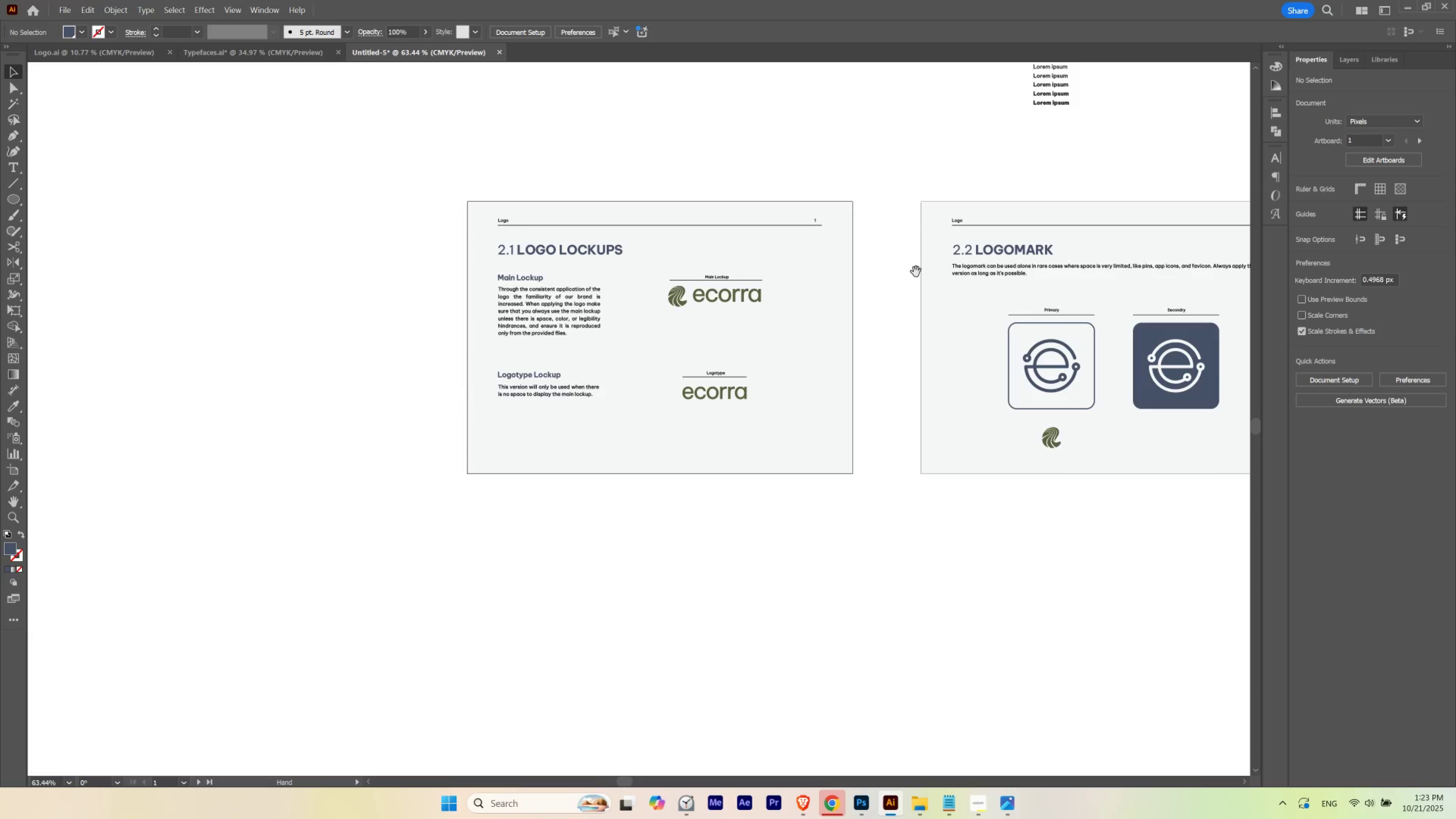 
left_click_drag(start_coordinate=[913, 271], to_coordinate=[500, 423])
 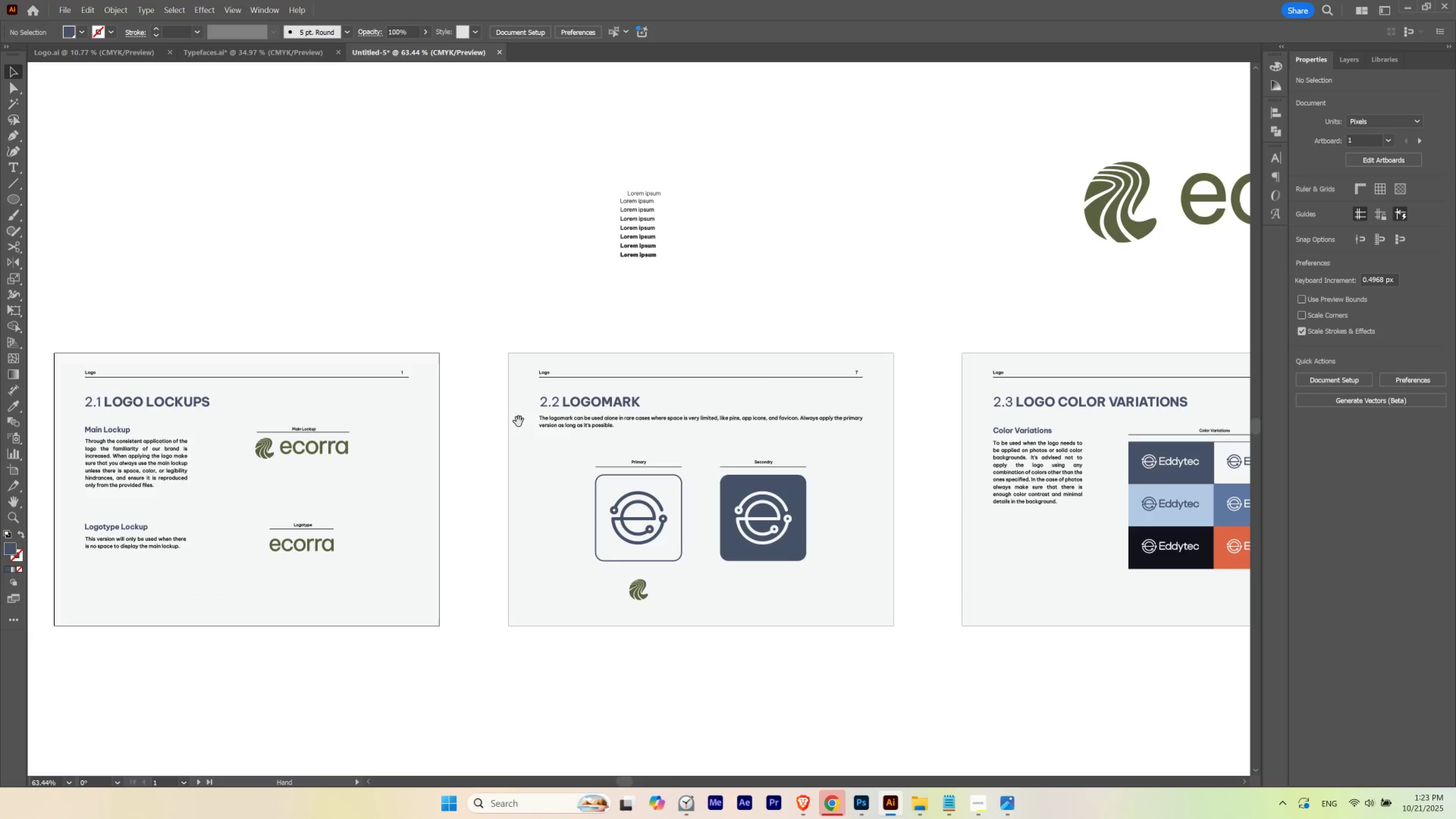 
key(Space)
 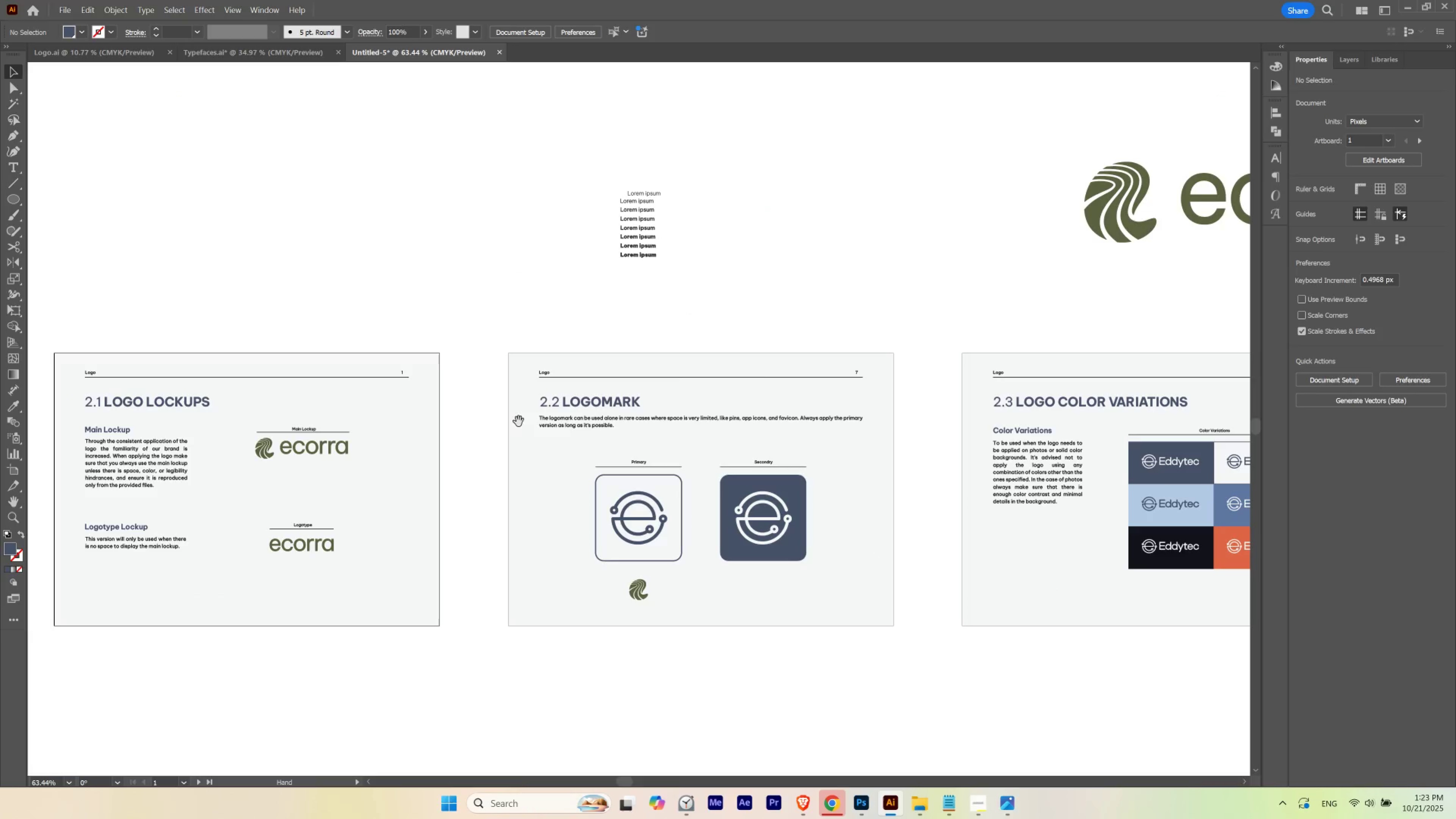 
key(Space)
 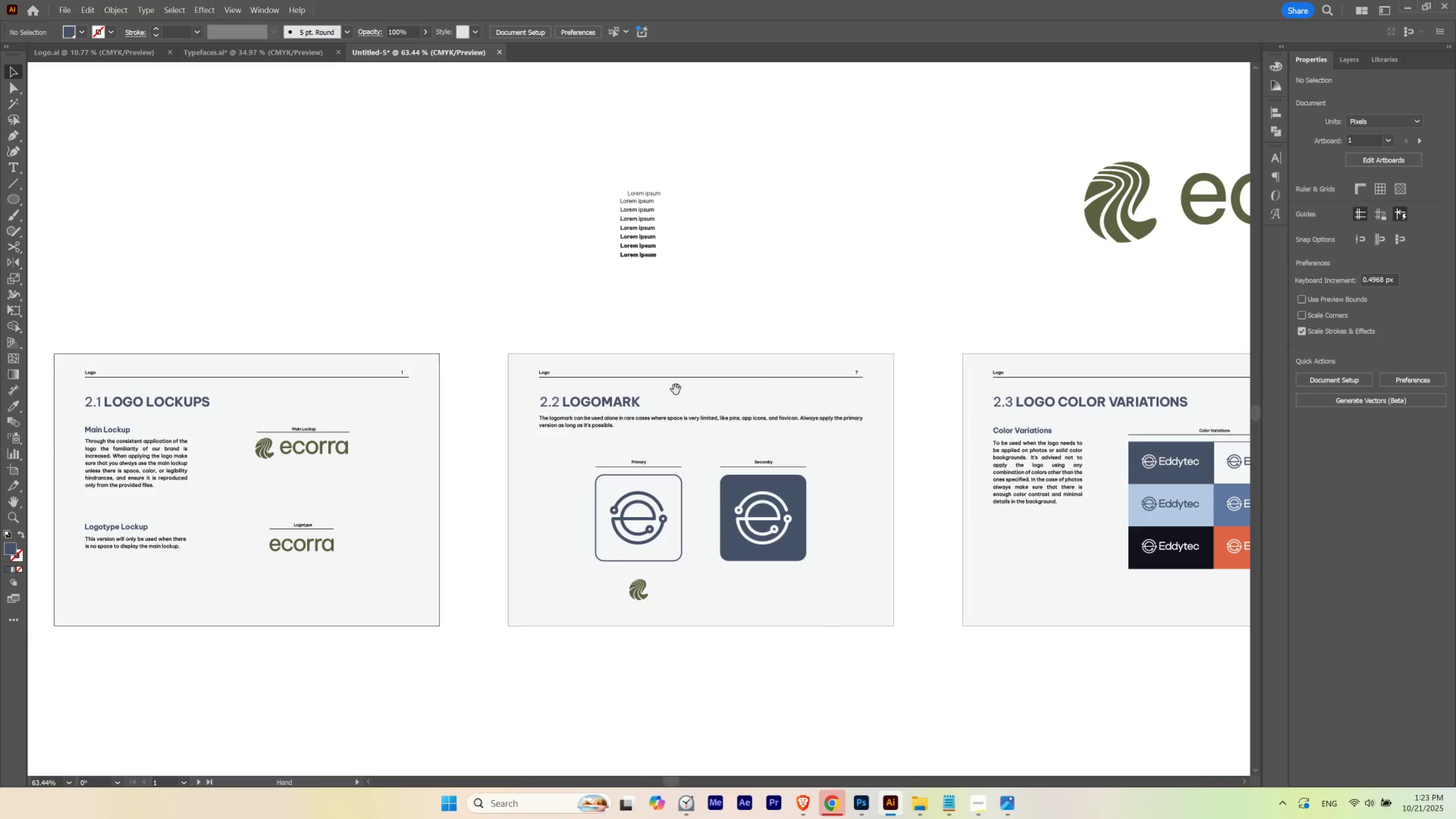 
key(Space)
 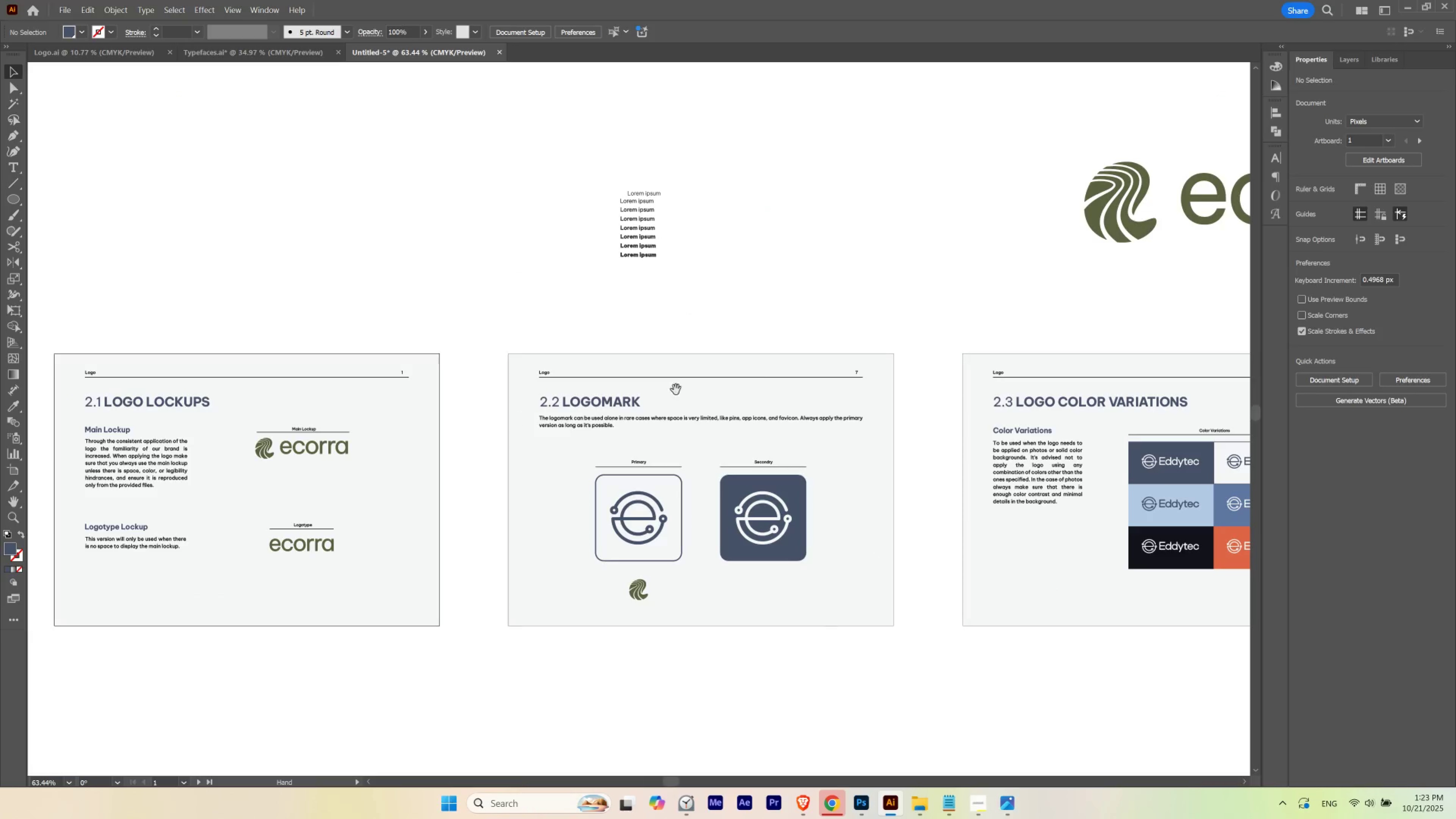 
key(Space)
 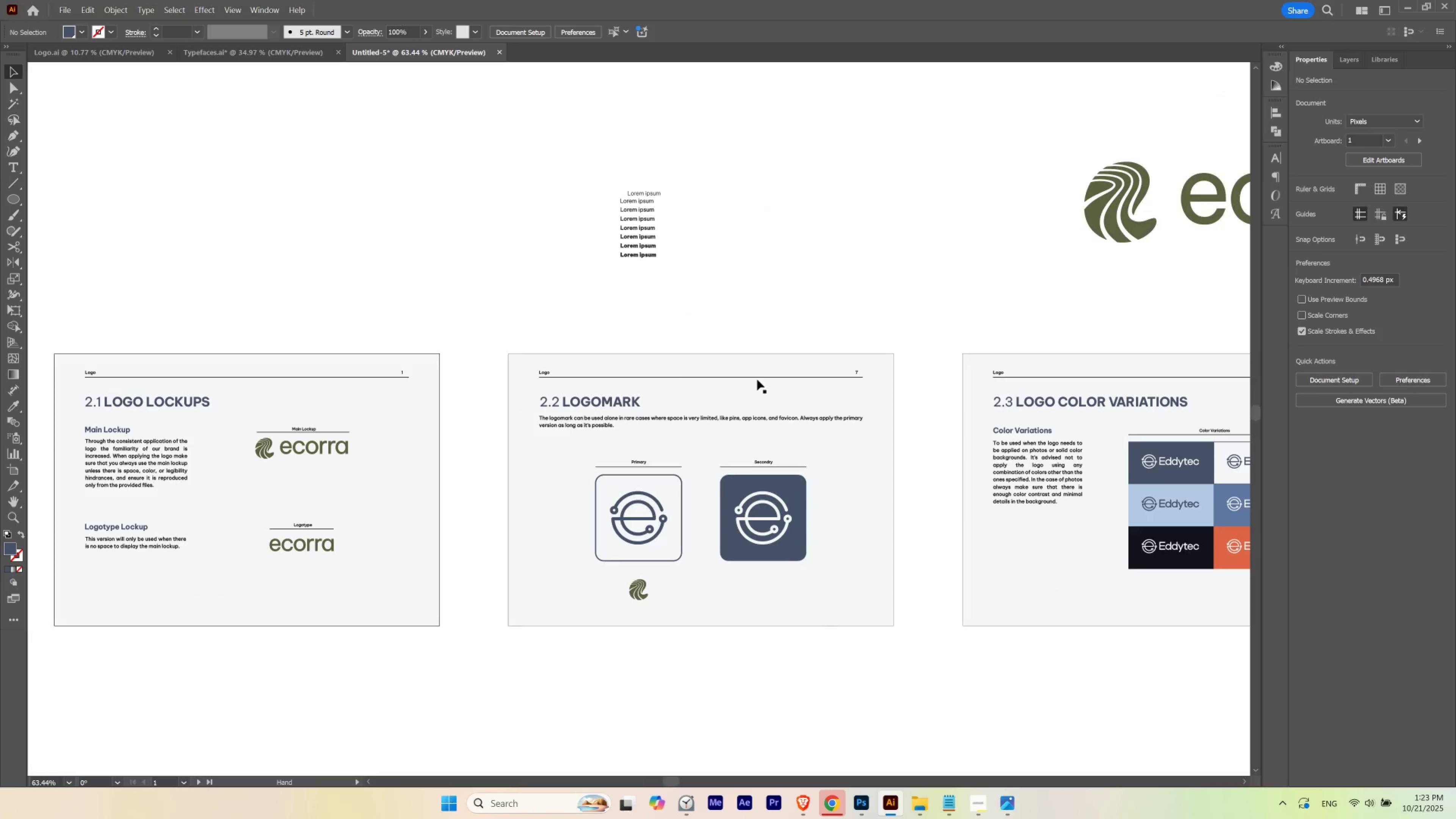 
key(Space)
 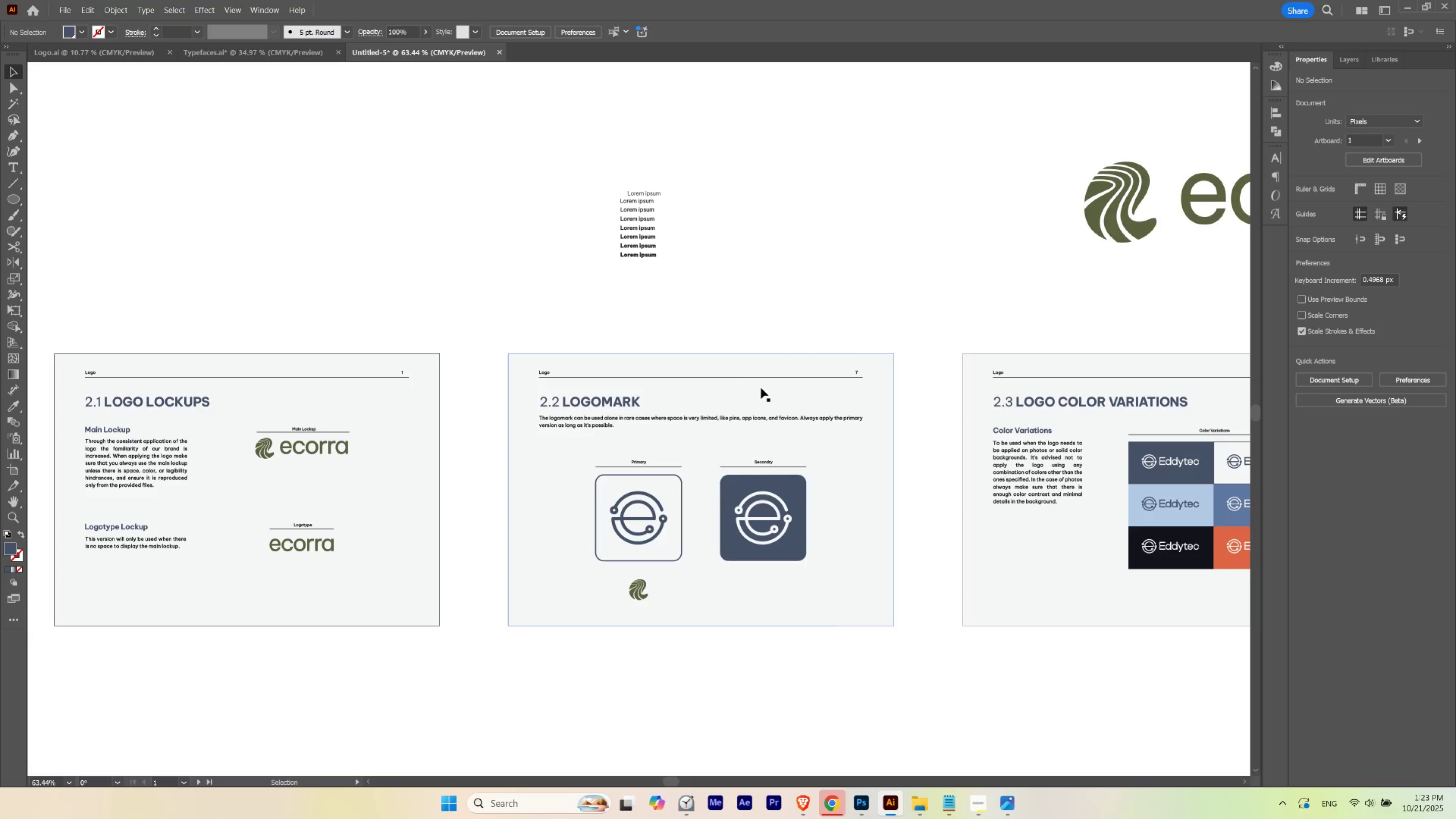 
left_click([761, 388])
 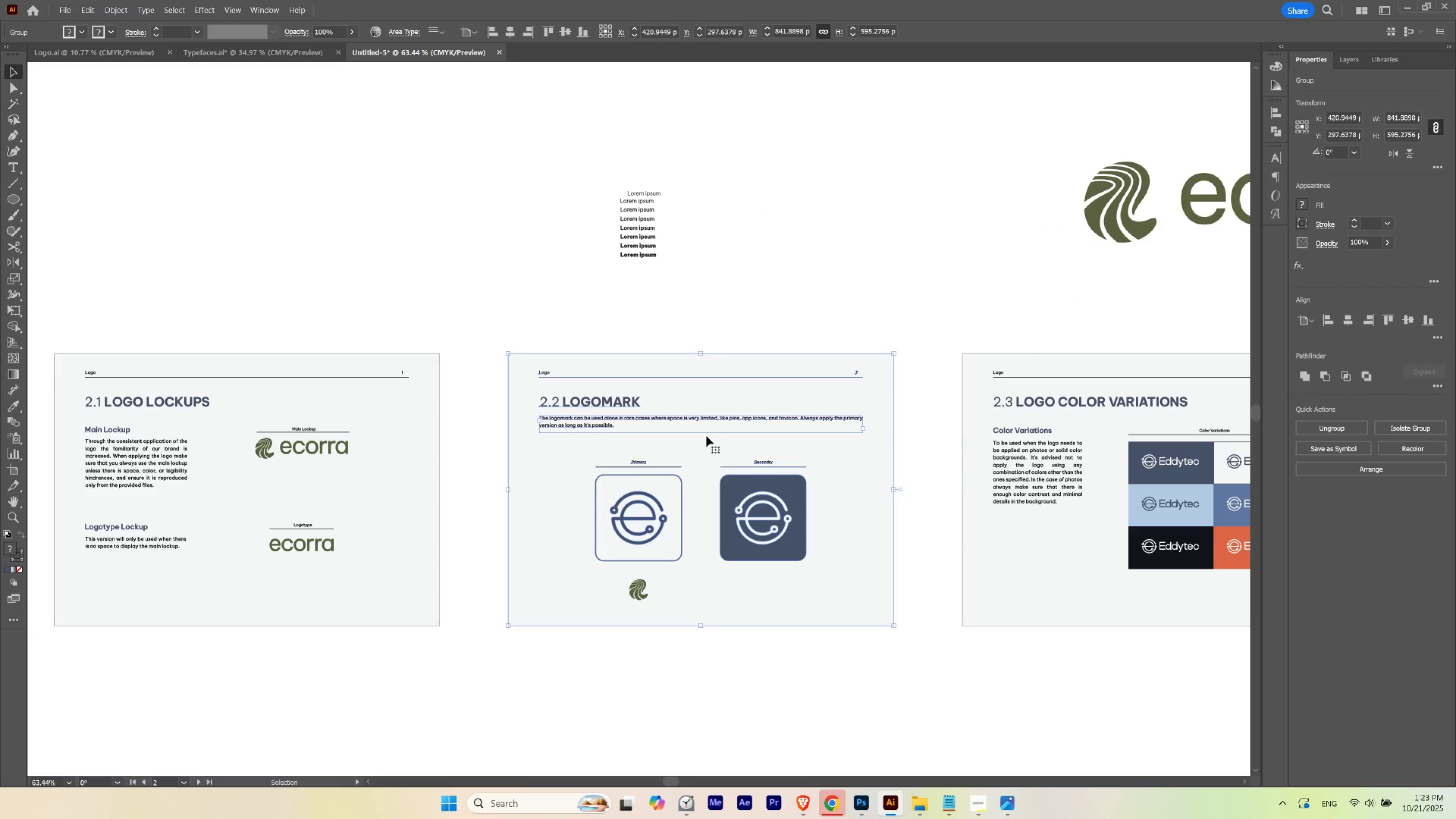 
left_click([411, 551])
 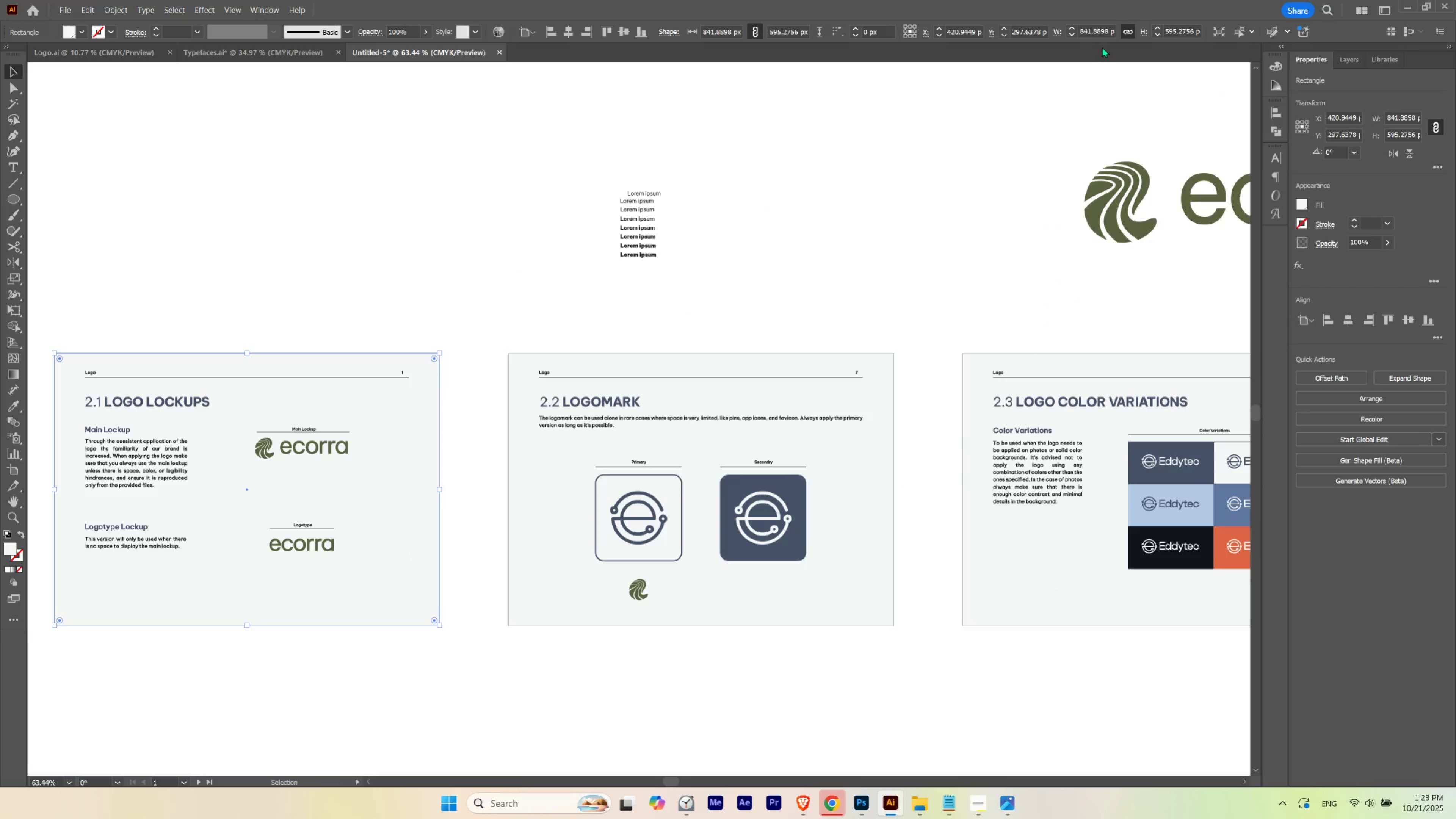 
left_click([1251, 31])
 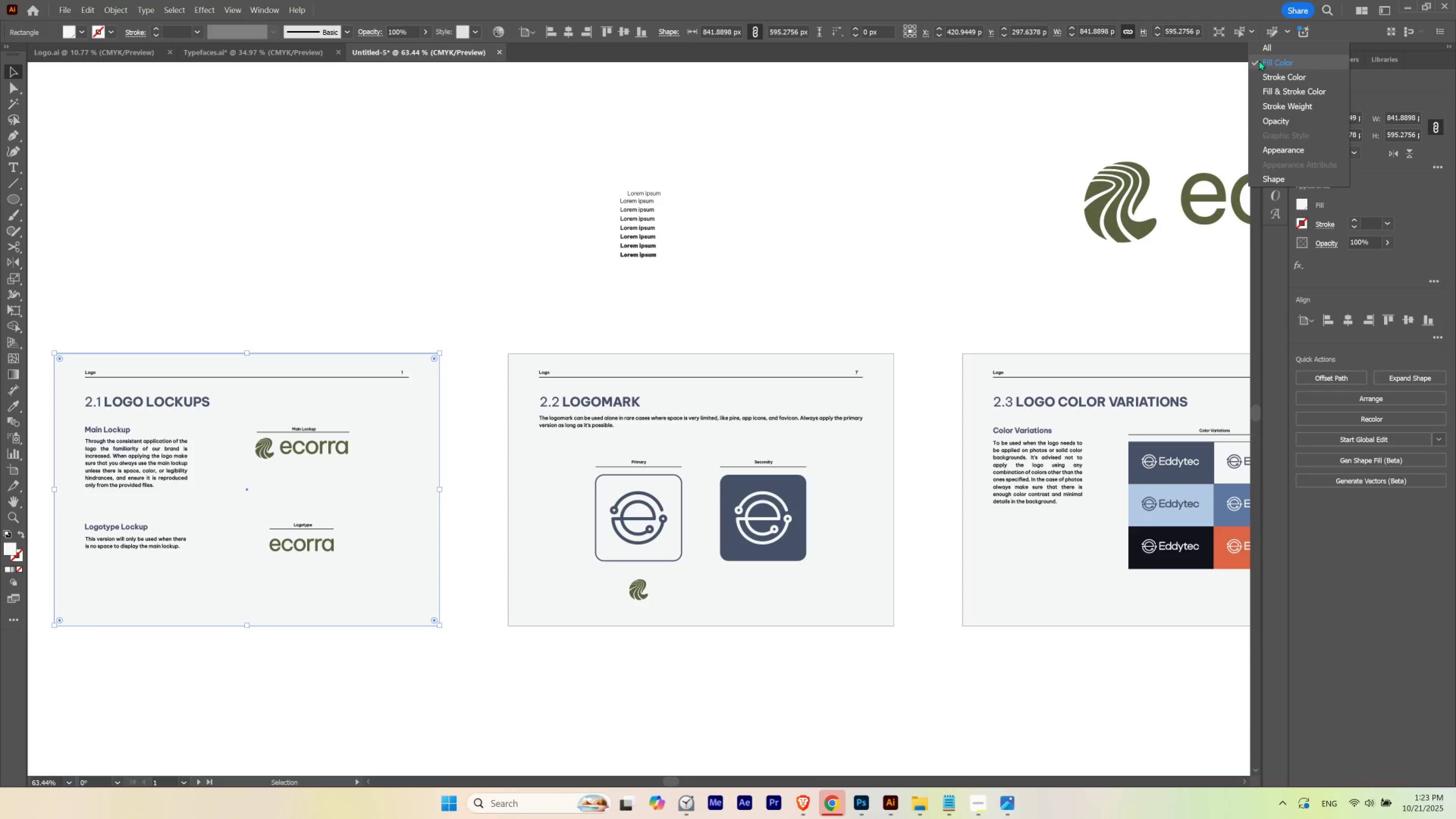 
left_click([1259, 60])
 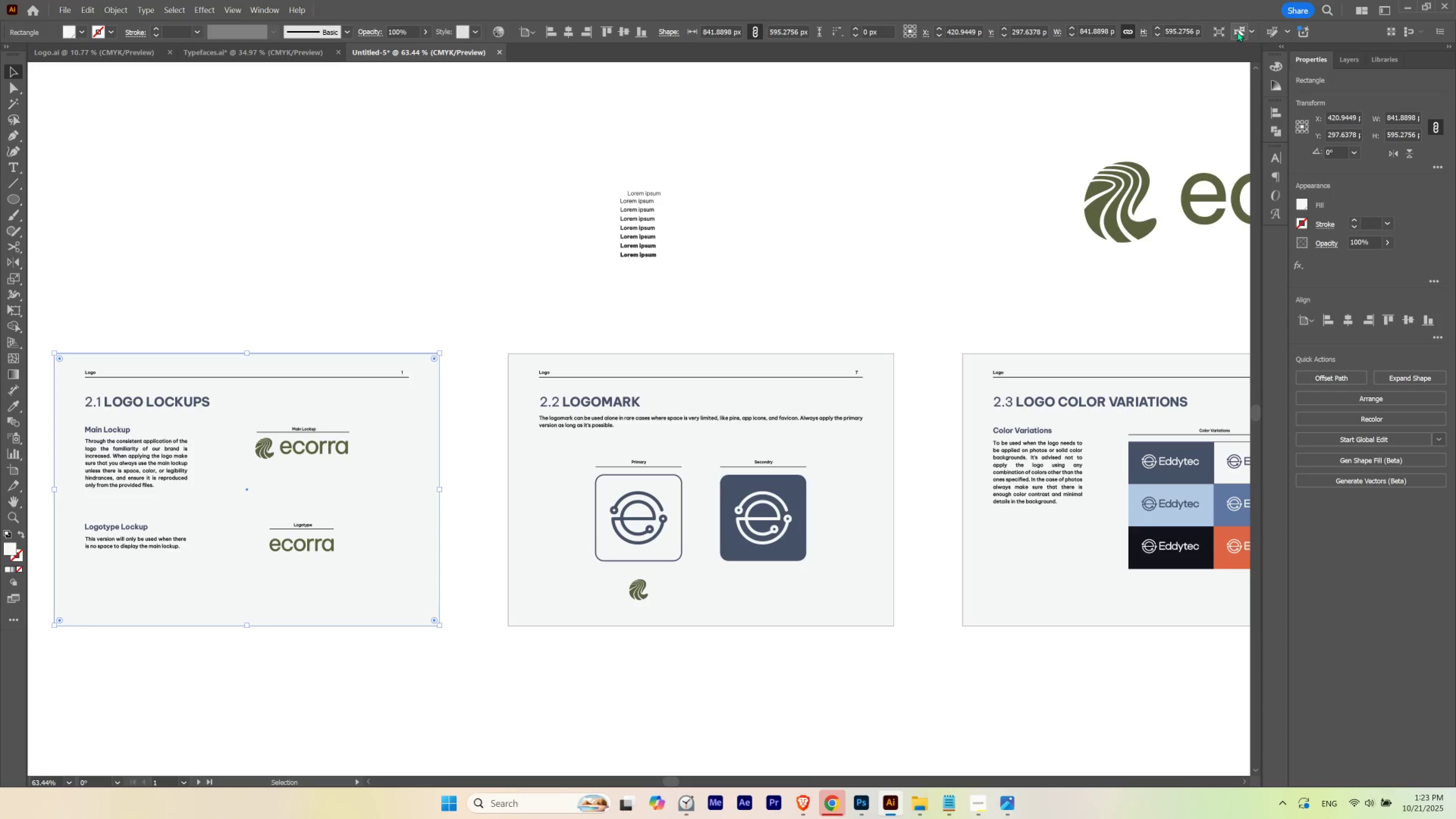 
left_click([1237, 31])
 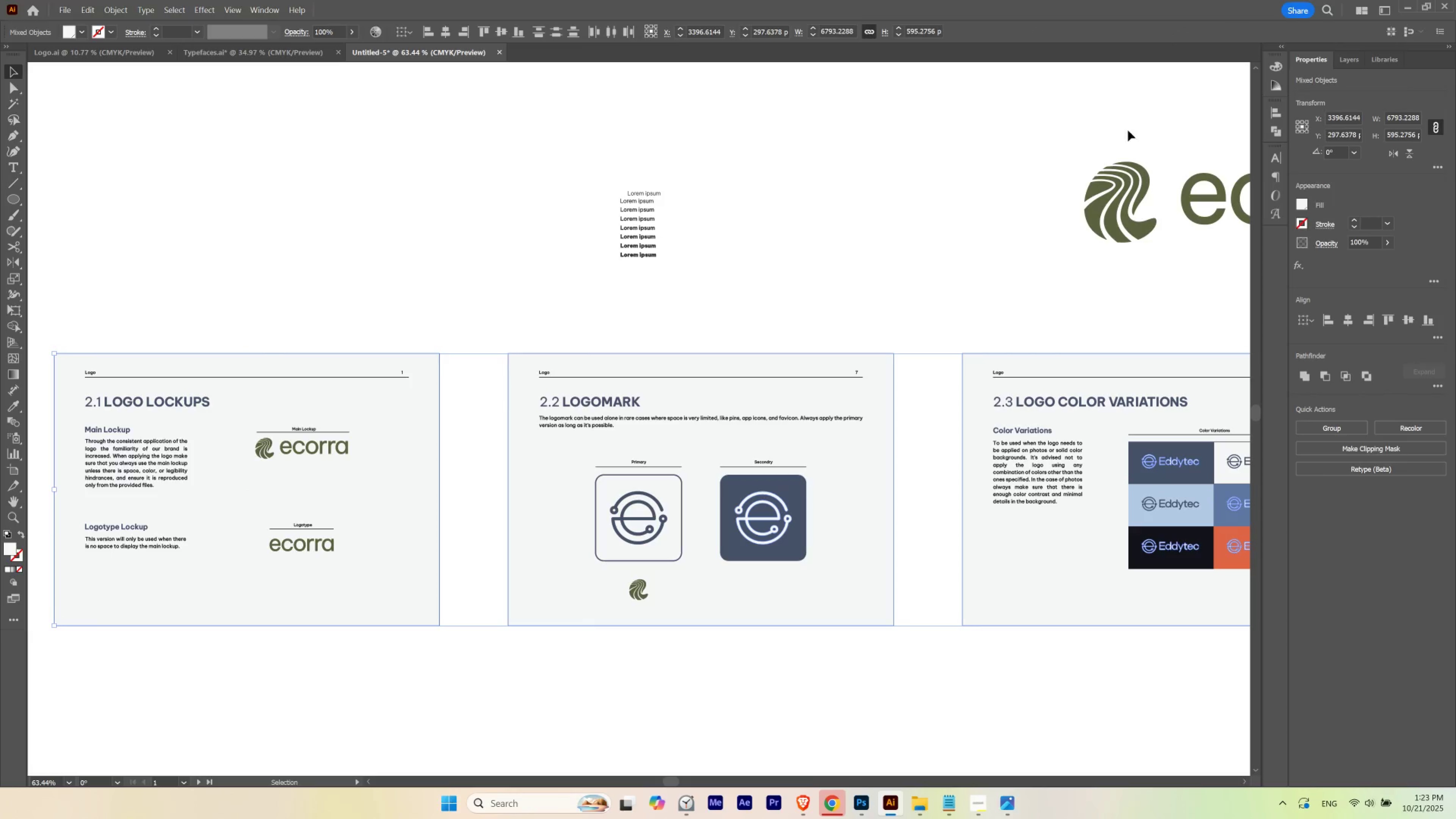 
hold_key(key=Space, duration=1.89)
 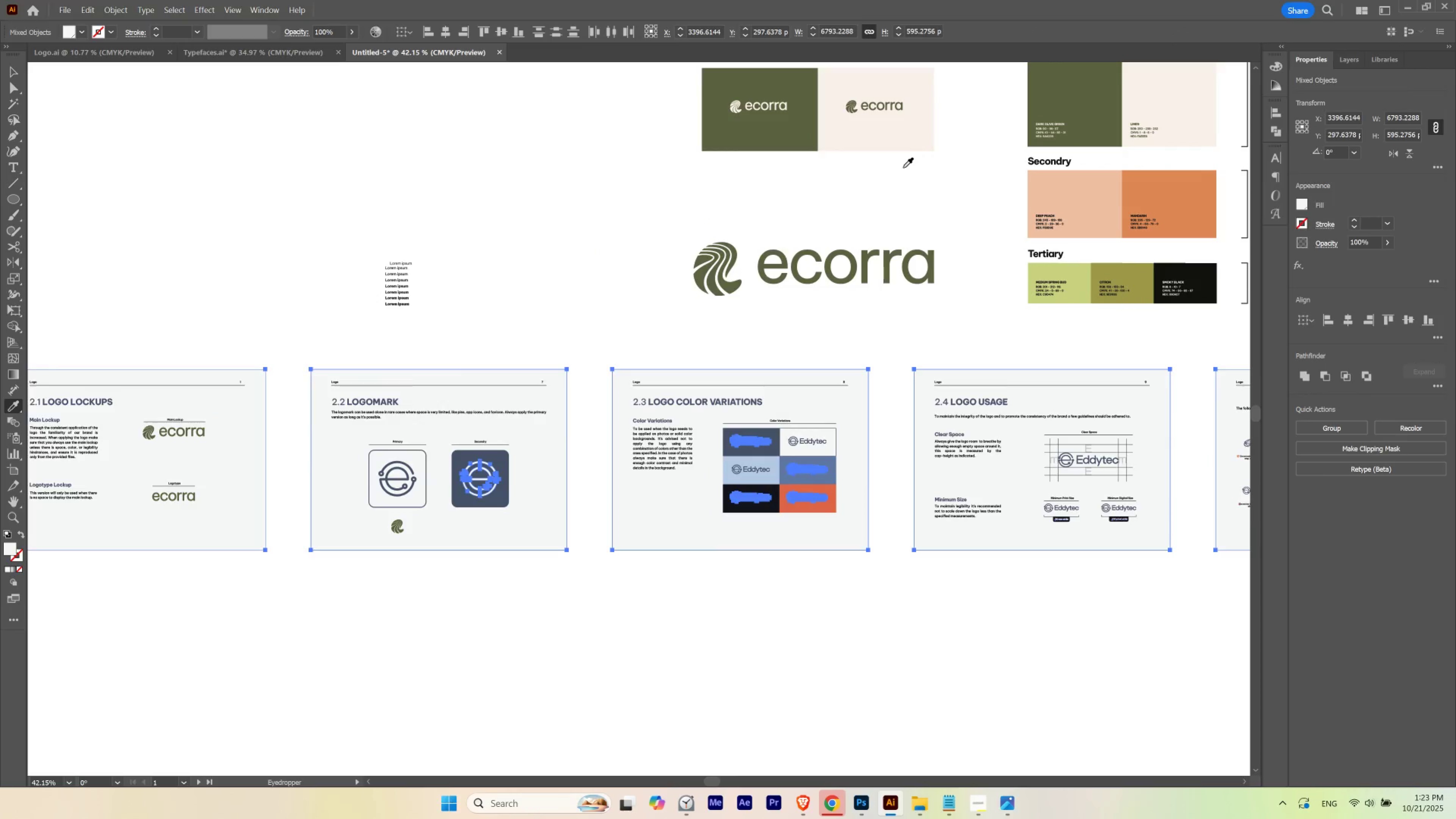 
left_click_drag(start_coordinate=[999, 284], to_coordinate=[510, 321])
 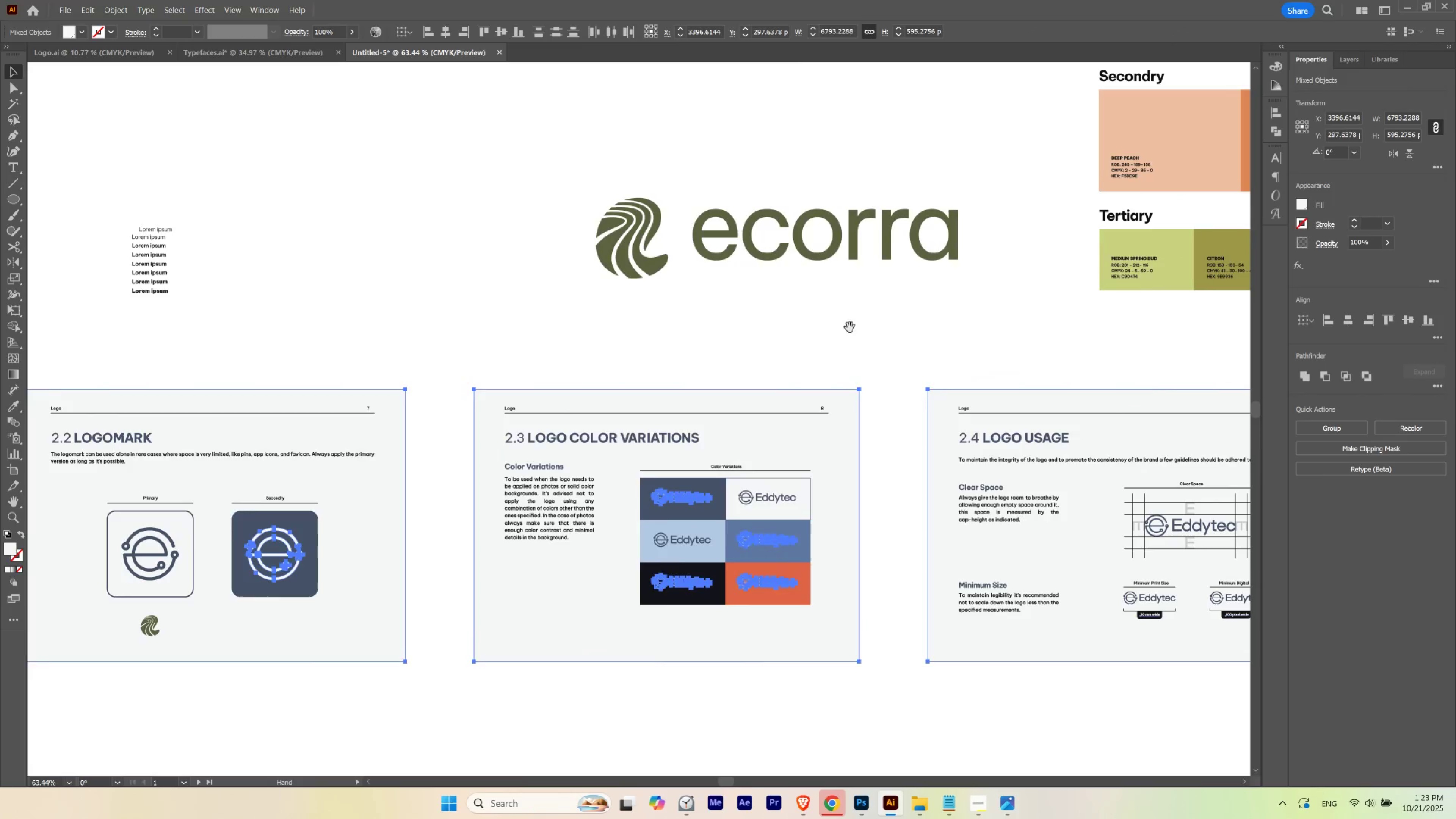 
hold_key(key=ControlLeft, duration=0.38)
left_click_drag(start_coordinate=[887, 330], to_coordinate=[842, 351])
 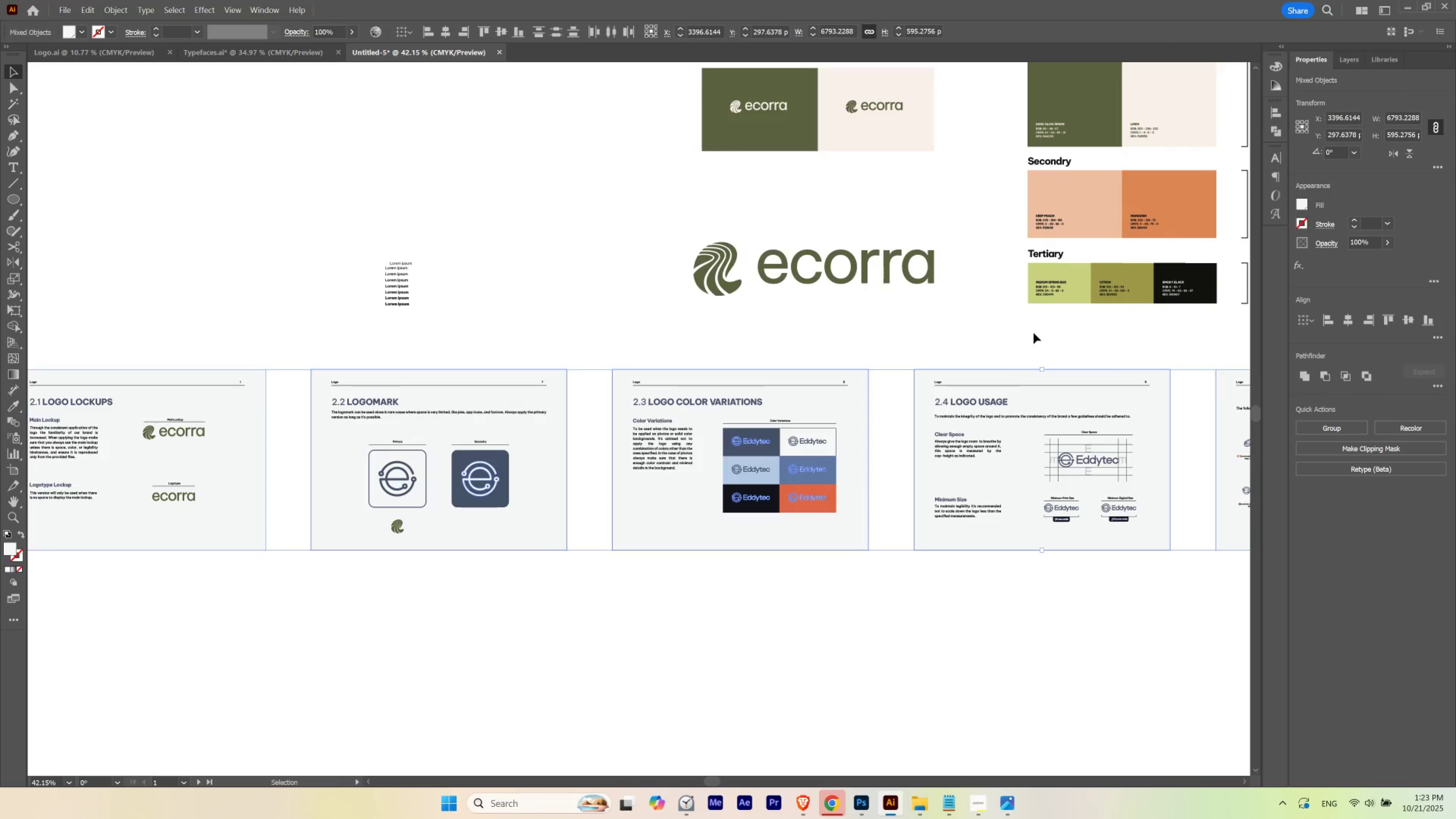 
key(I)
 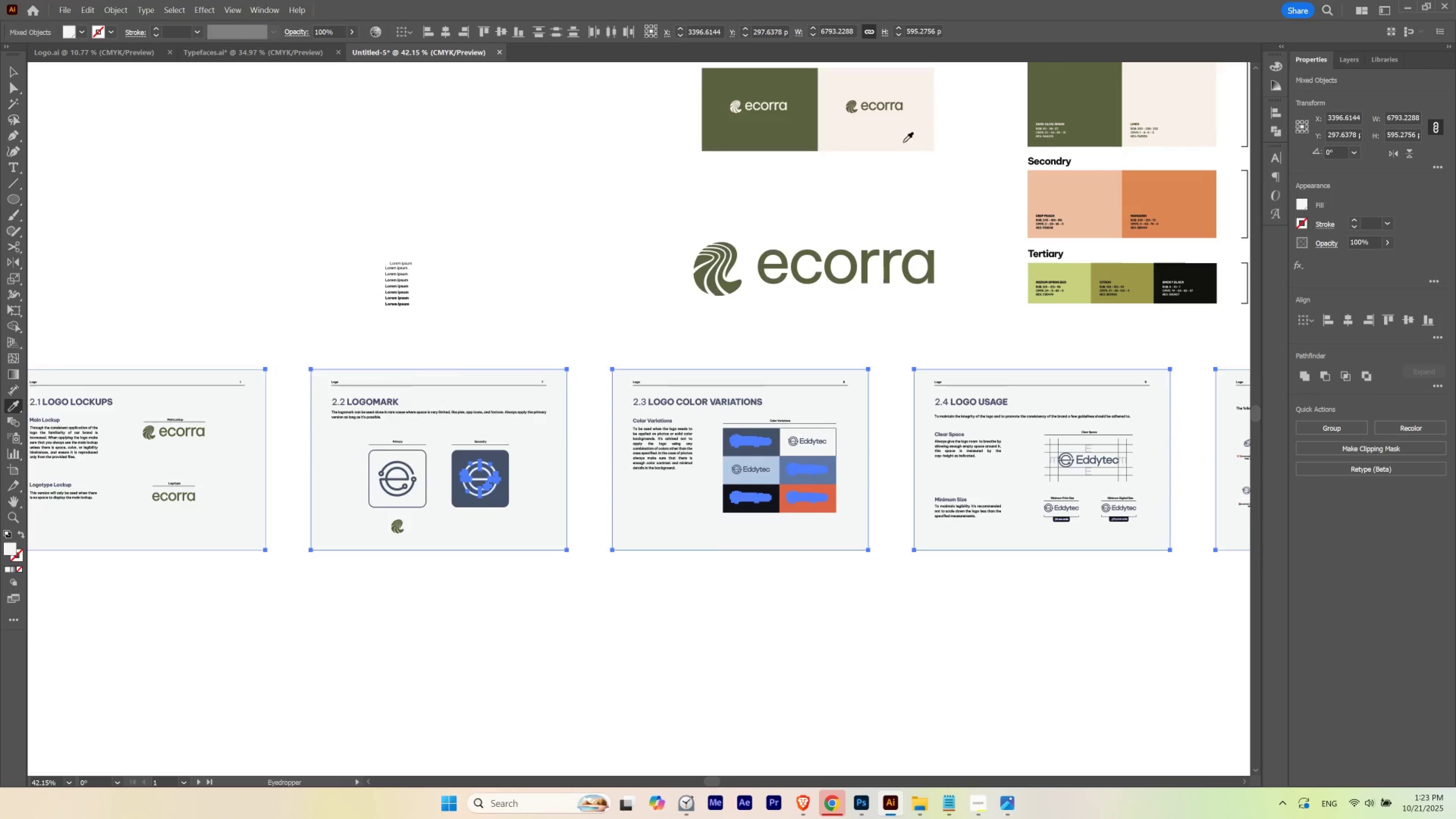 
left_click([903, 142])
 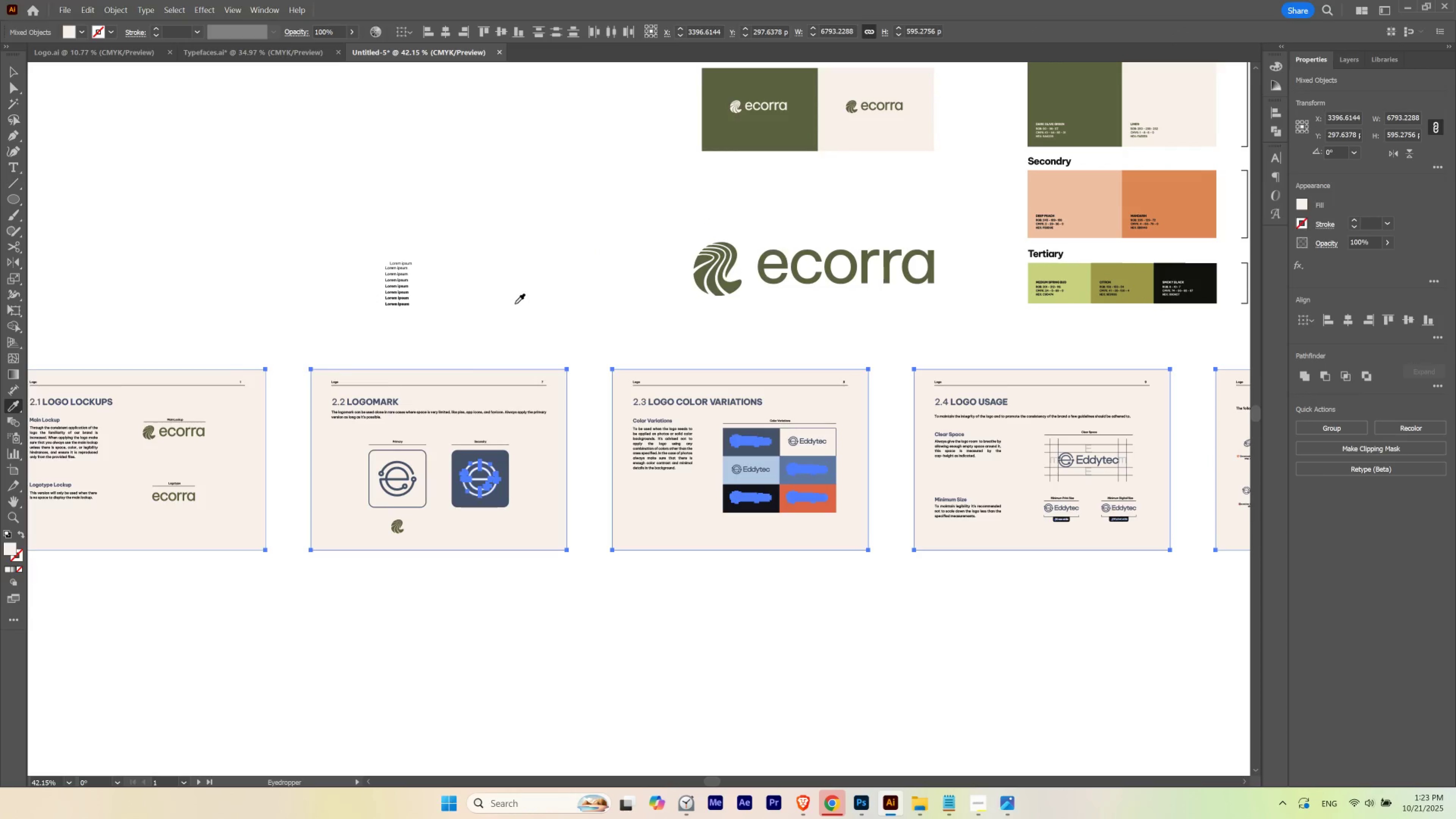 
key(V)
 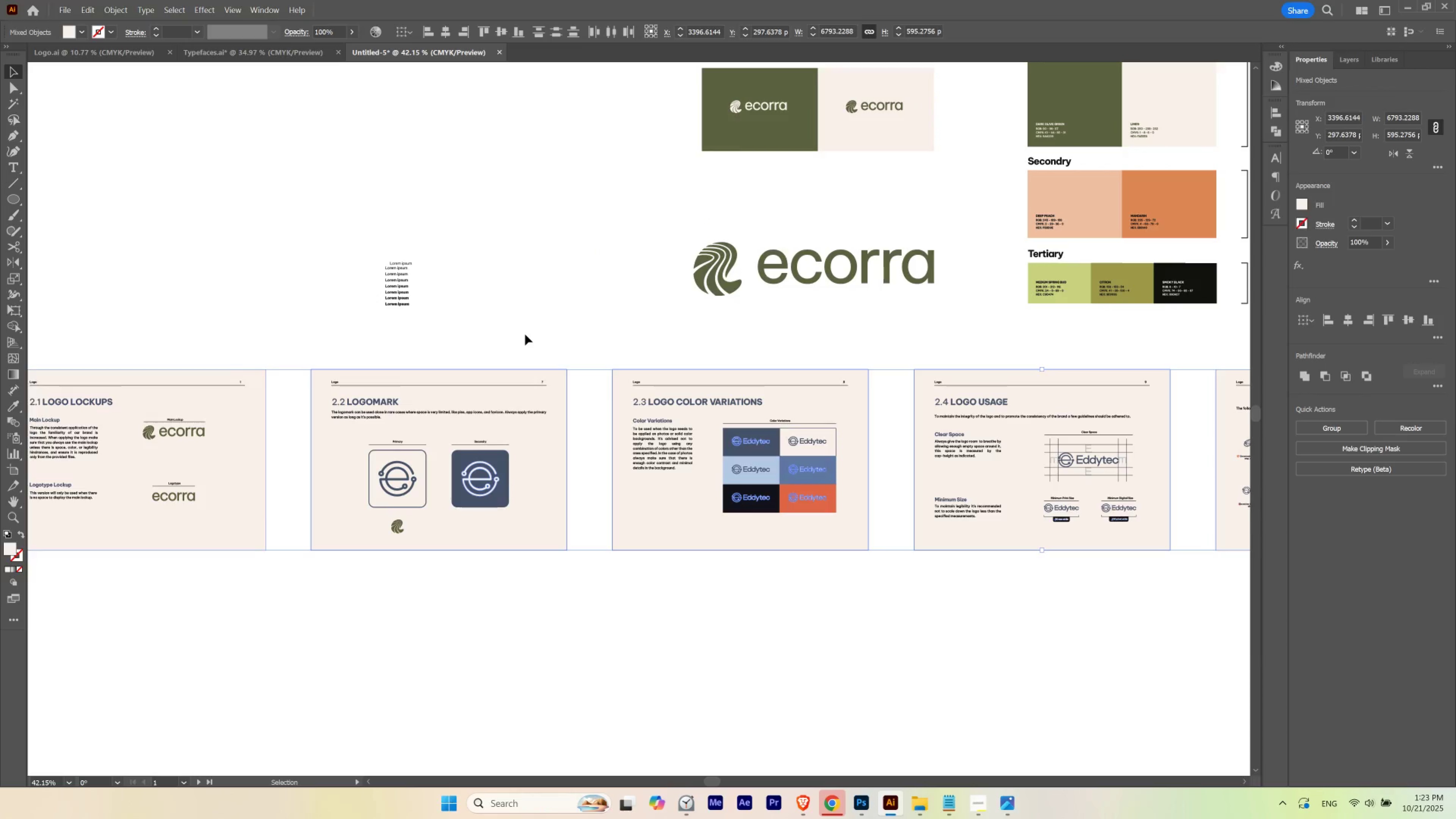 
hold_key(key=Space, duration=1.52)
 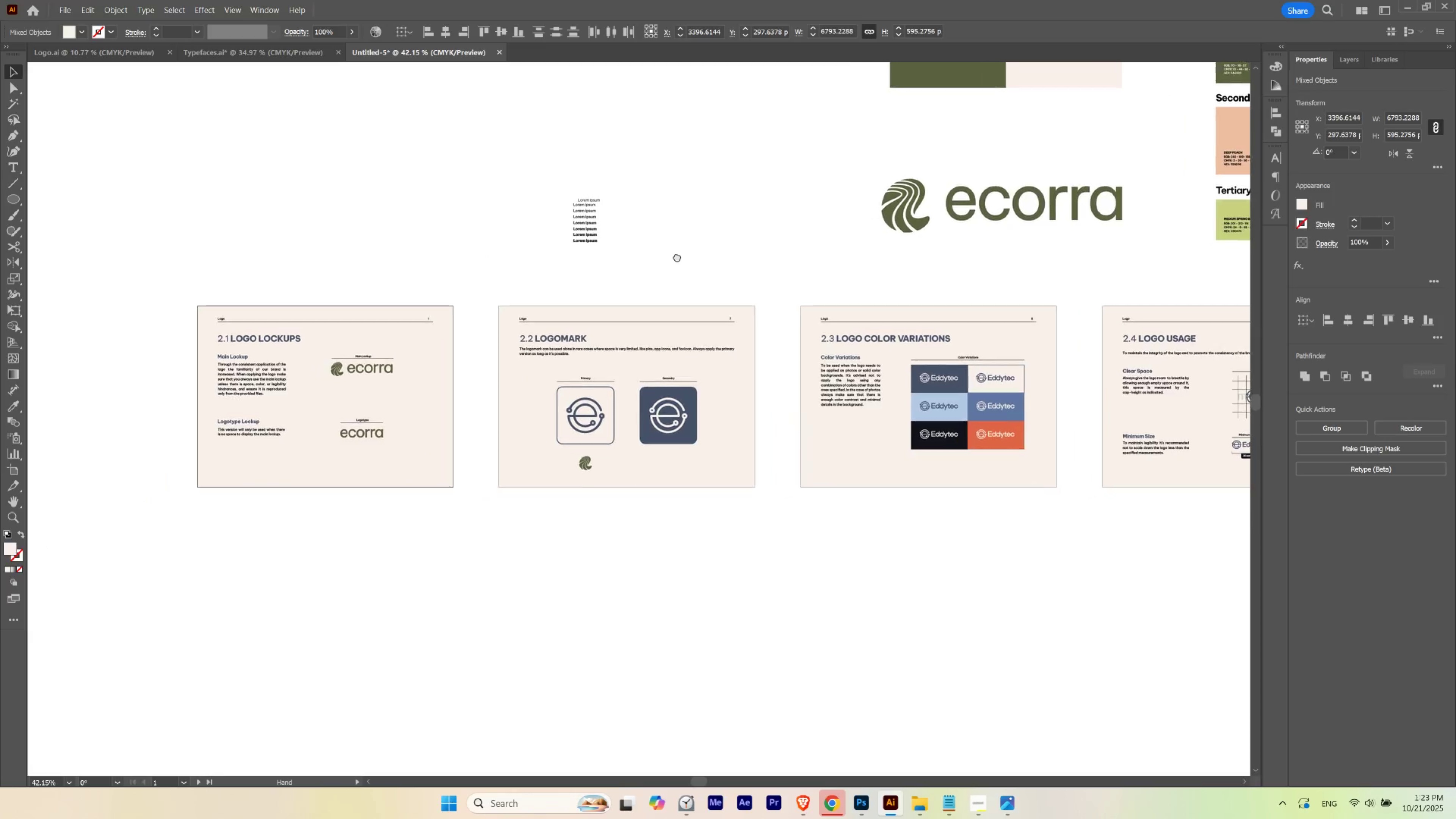 
left_click_drag(start_coordinate=[489, 320], to_coordinate=[677, 257])
 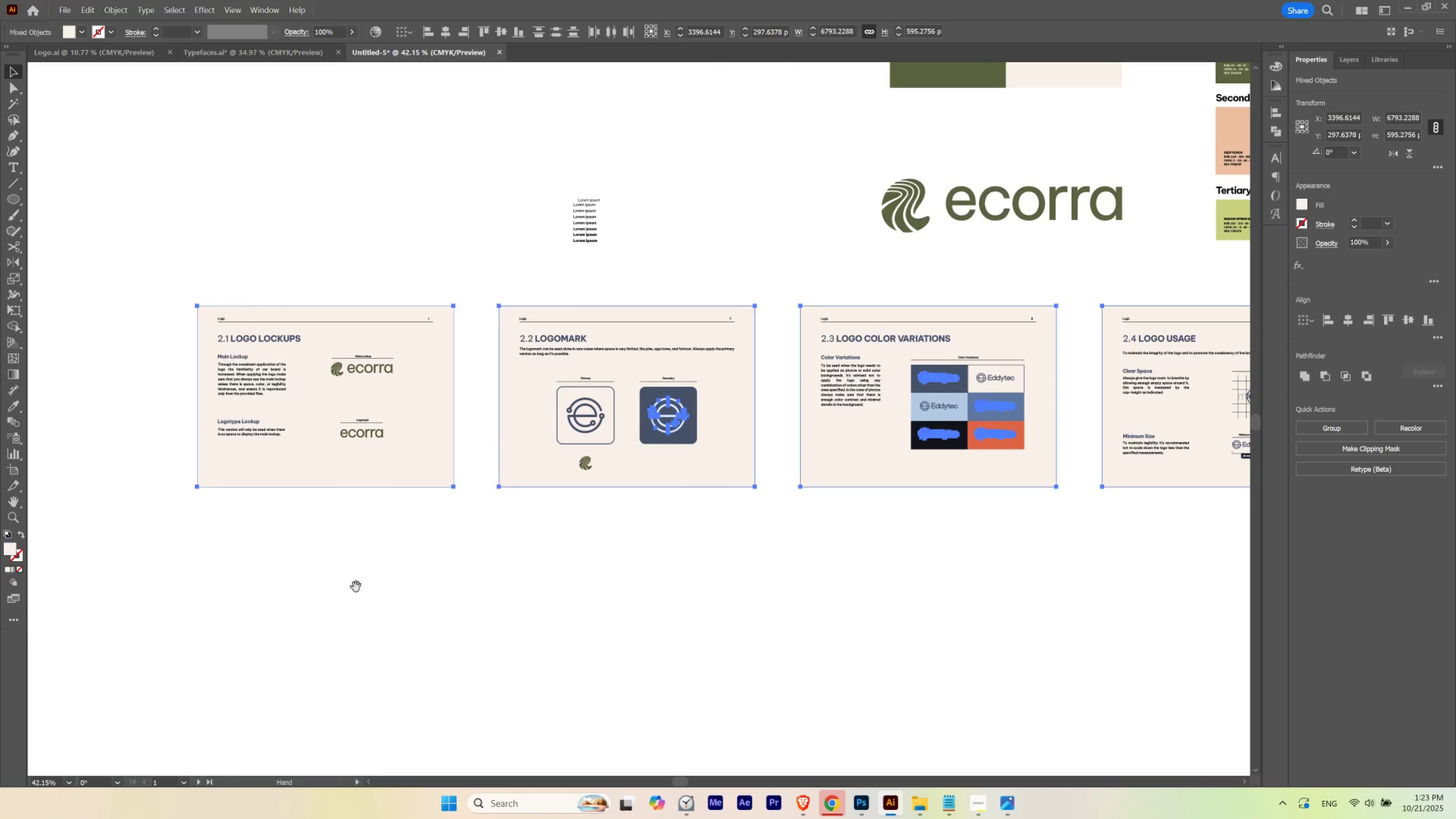 
hold_key(key=Space, duration=1.07)
 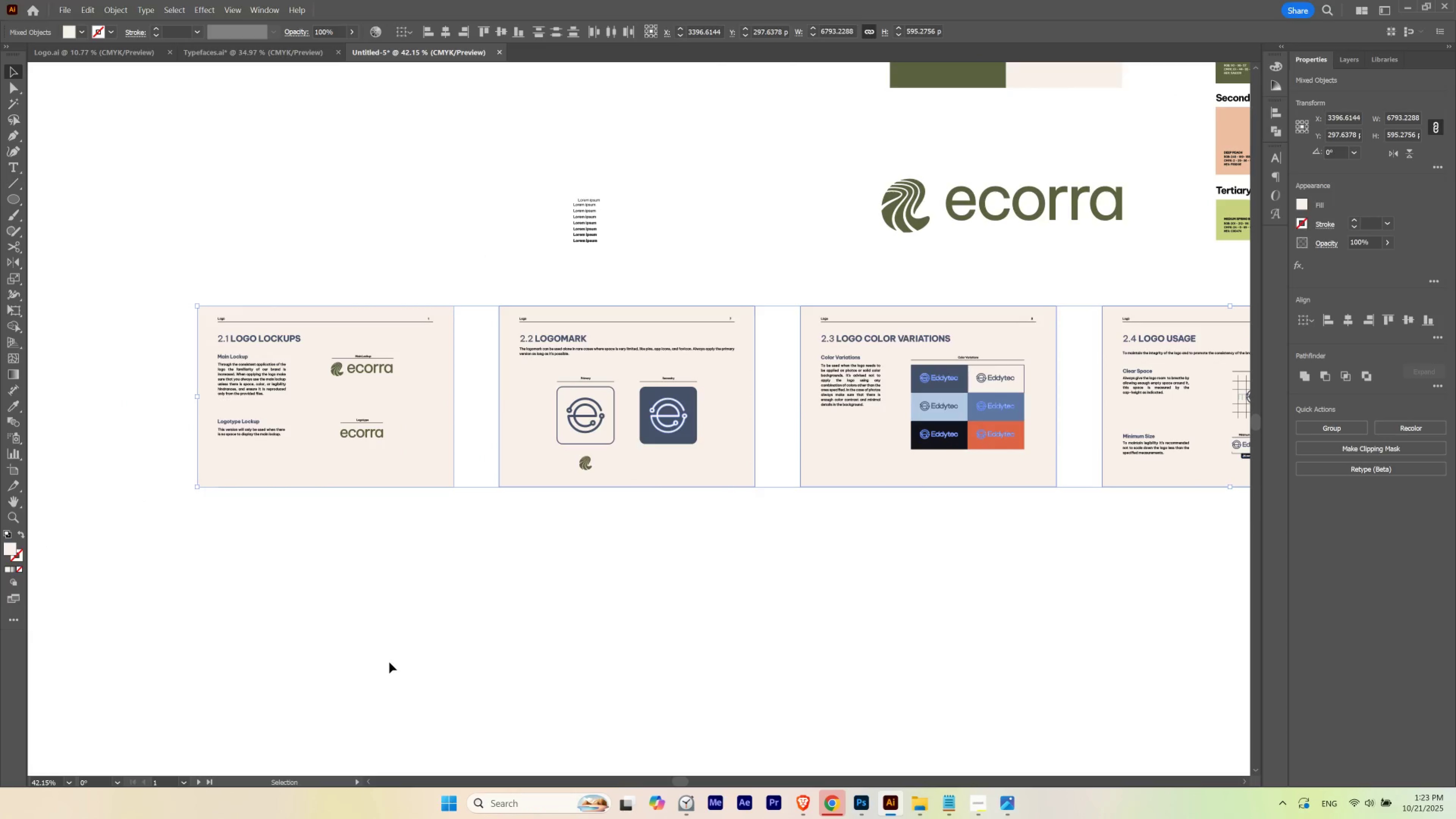 
key(Control+Z)
 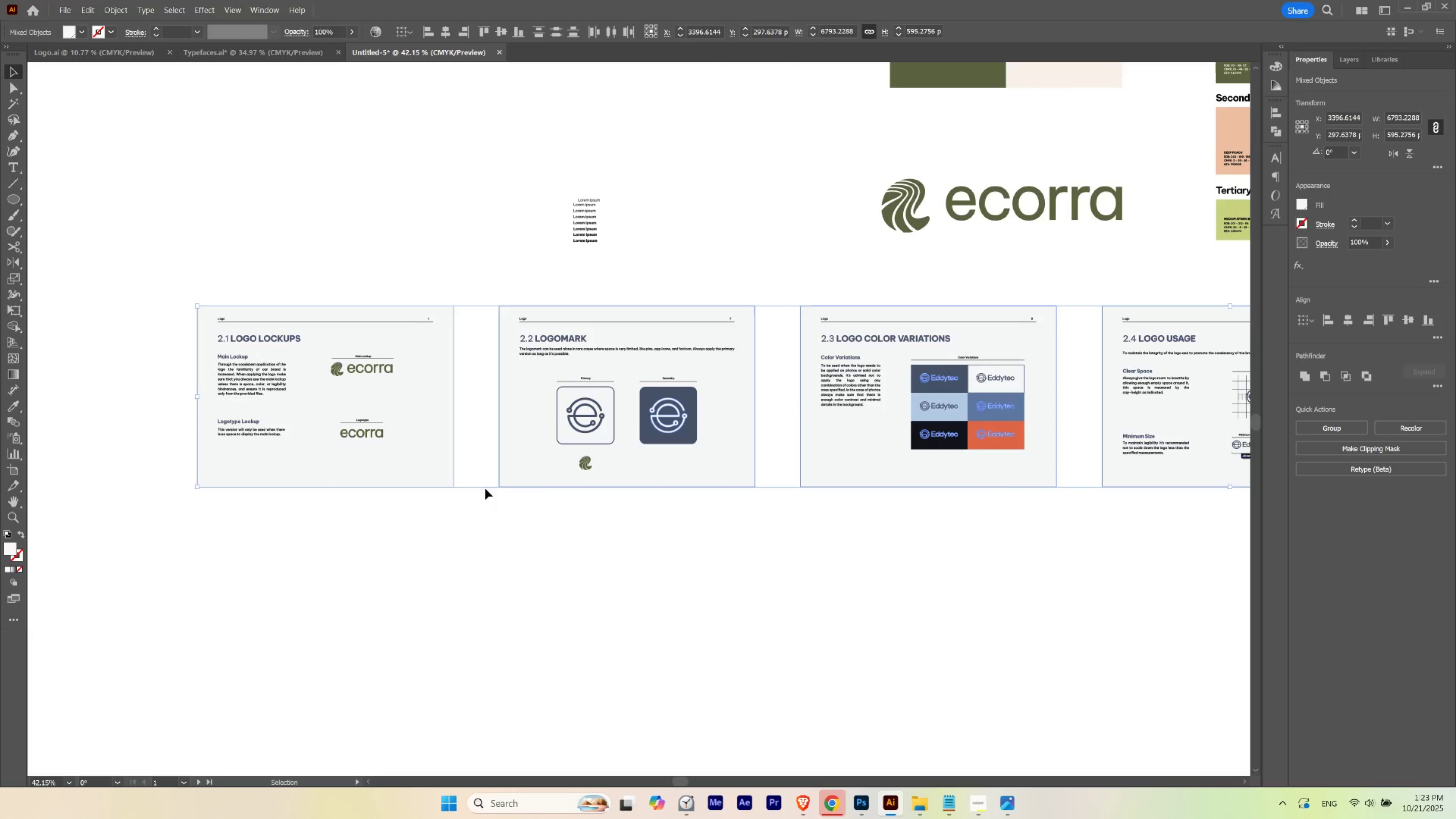 
hold_key(key=Space, duration=1.42)
 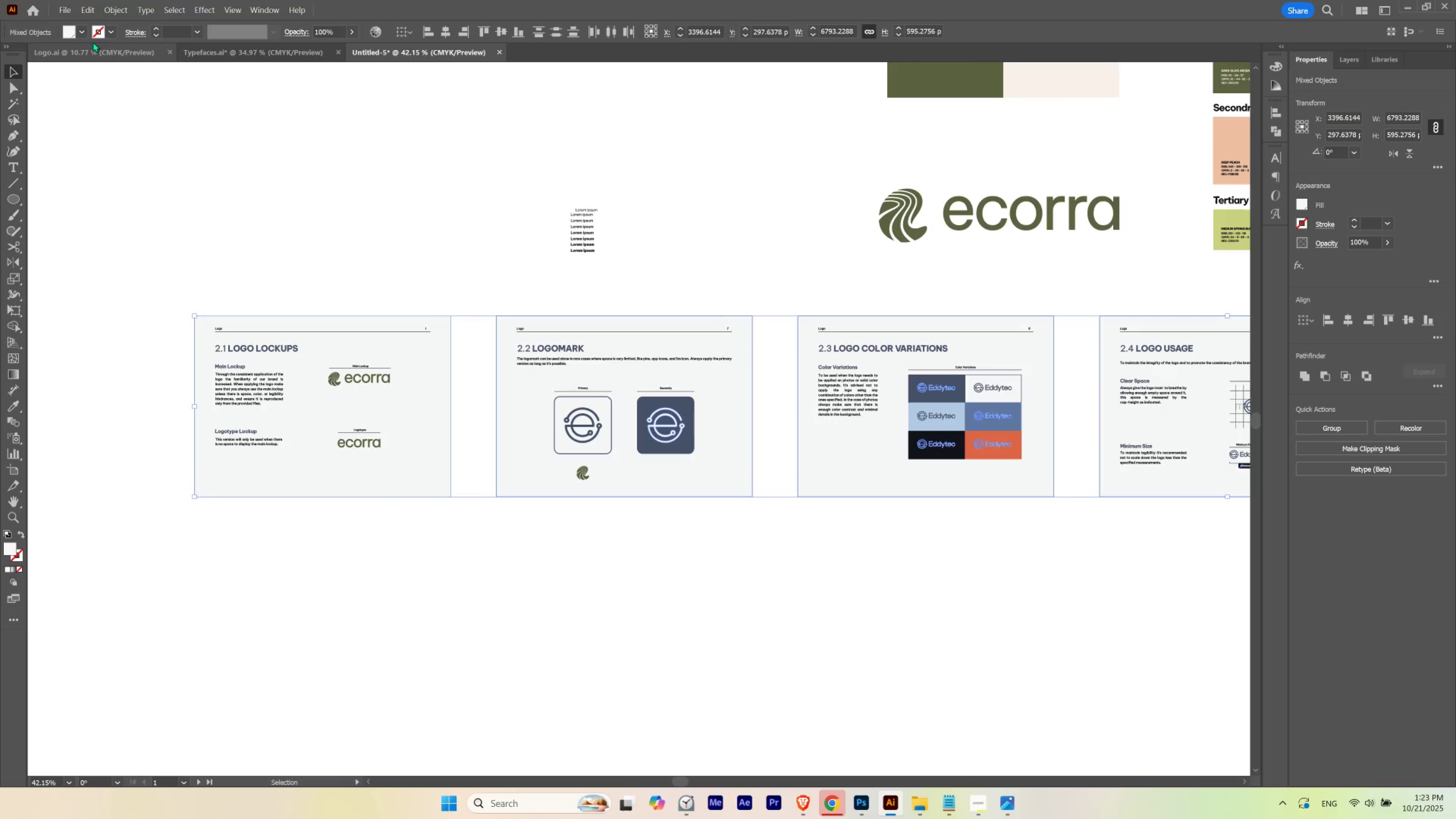 
left_click_drag(start_coordinate=[400, 248], to_coordinate=[397, 258])
 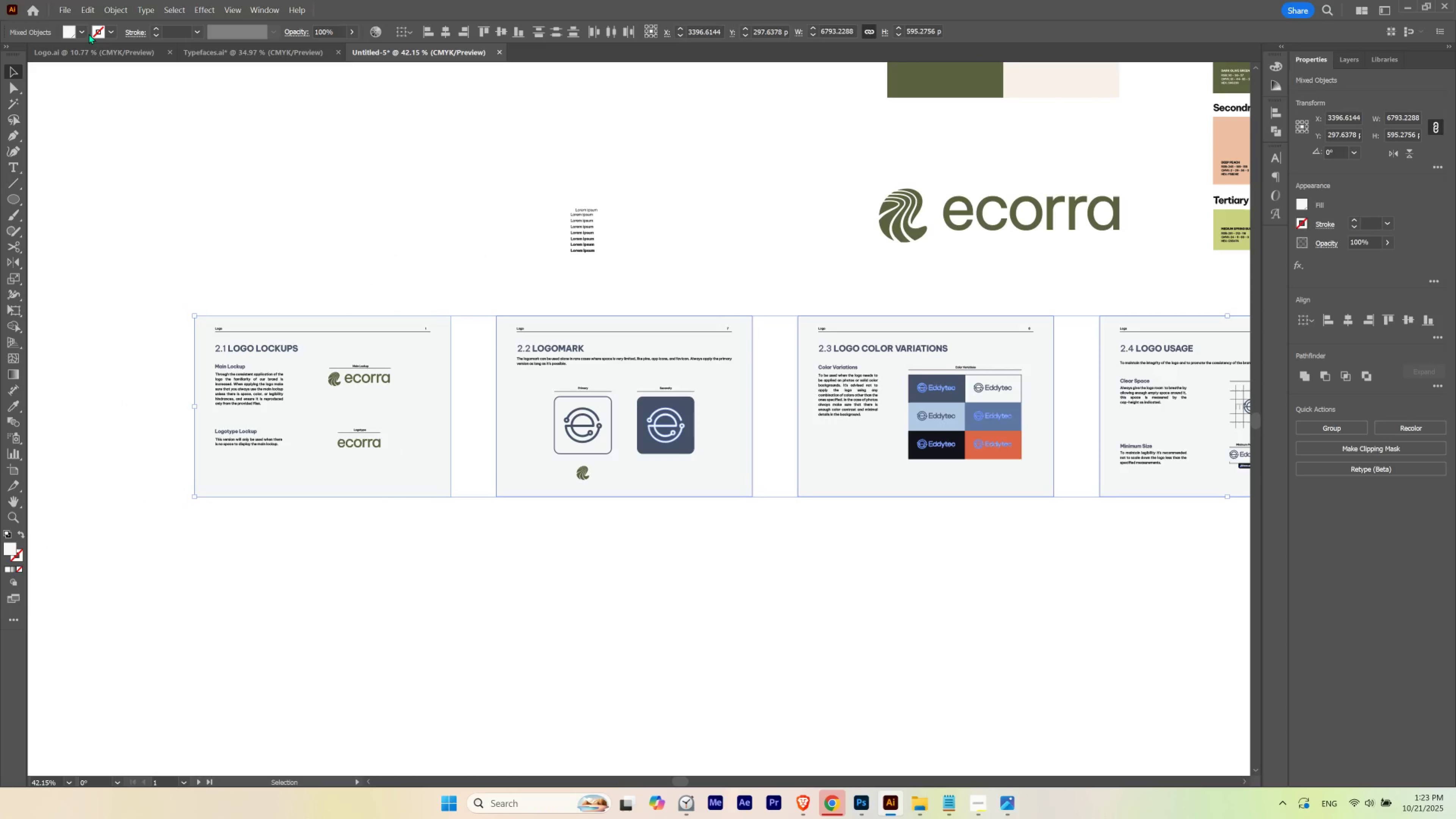 
left_click([84, 33])
 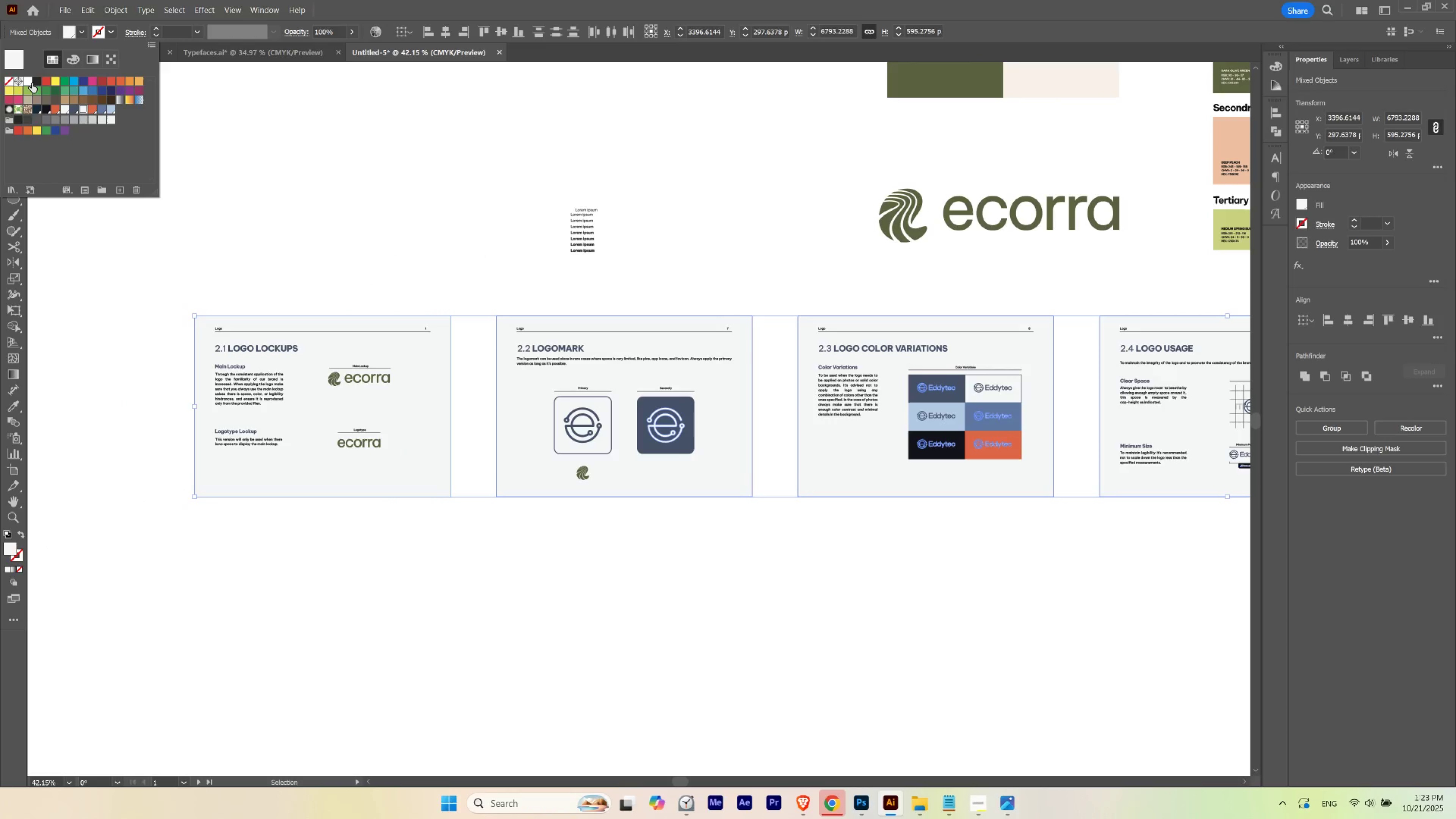 
left_click([28, 80])
 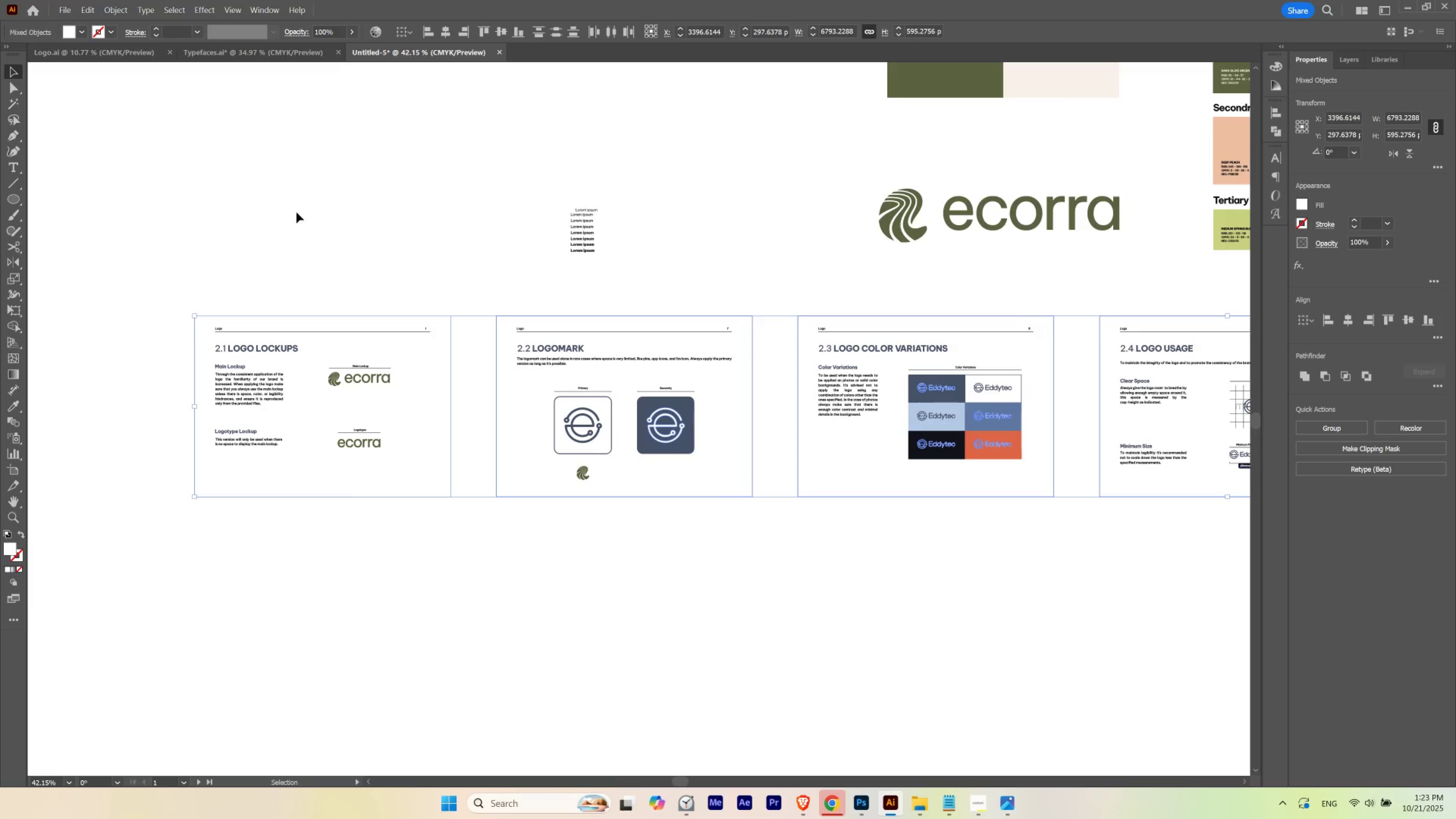 
double_click([434, 235])
 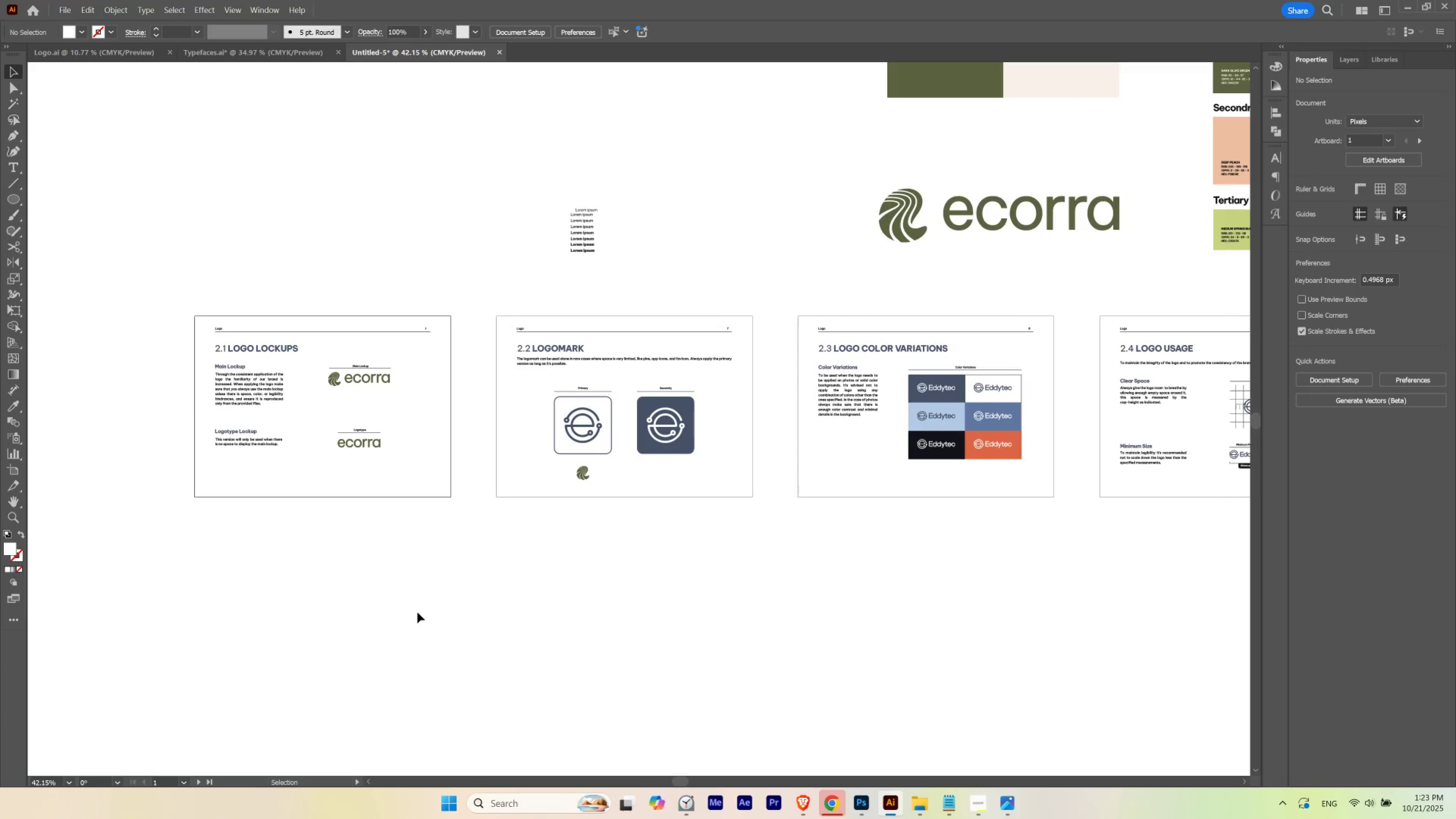 
hold_key(key=ControlLeft, duration=0.6)
 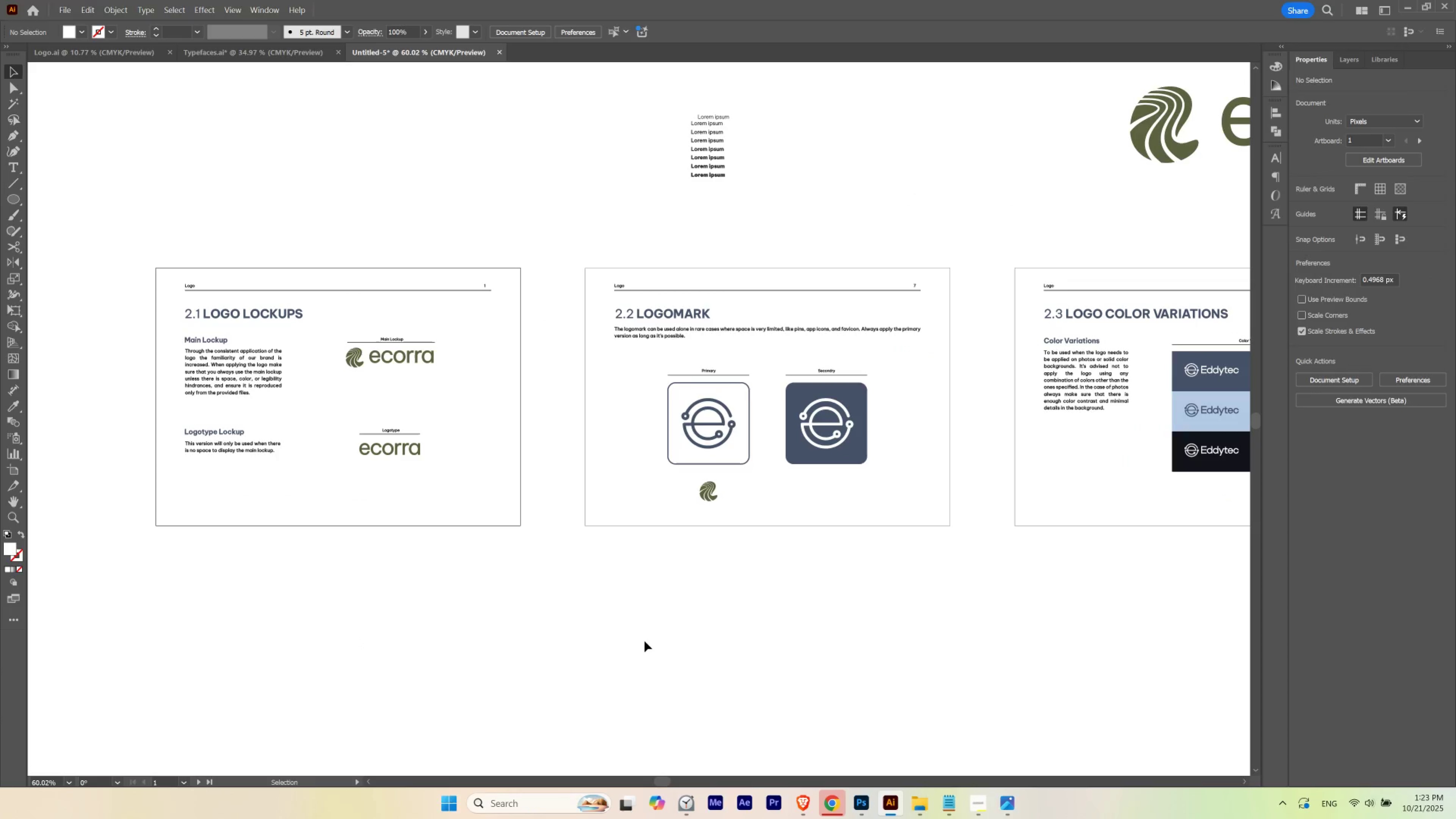 
hold_key(key=Space, duration=0.62)
 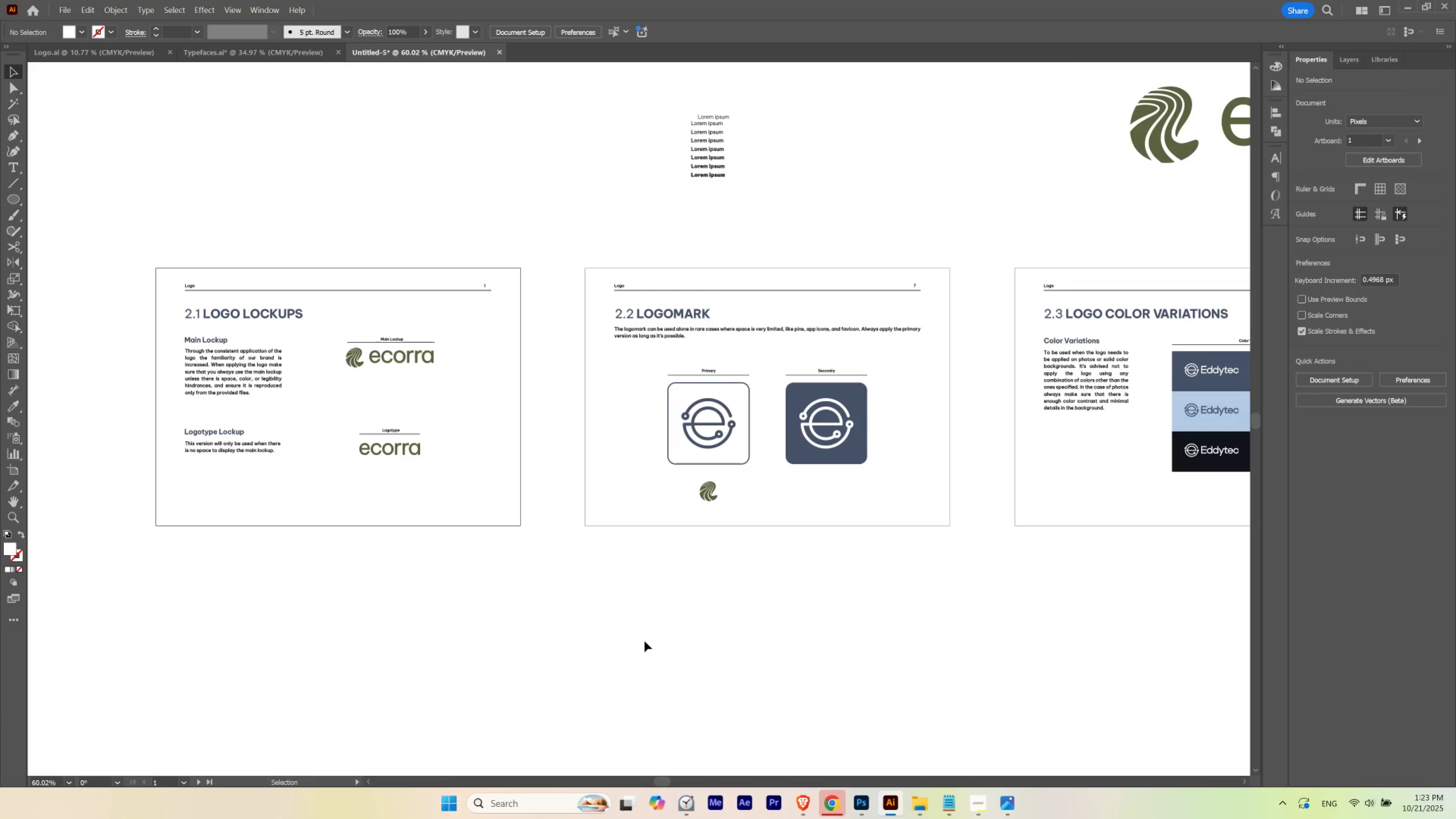 
left_click_drag(start_coordinate=[287, 429], to_coordinate=[326, 446])
 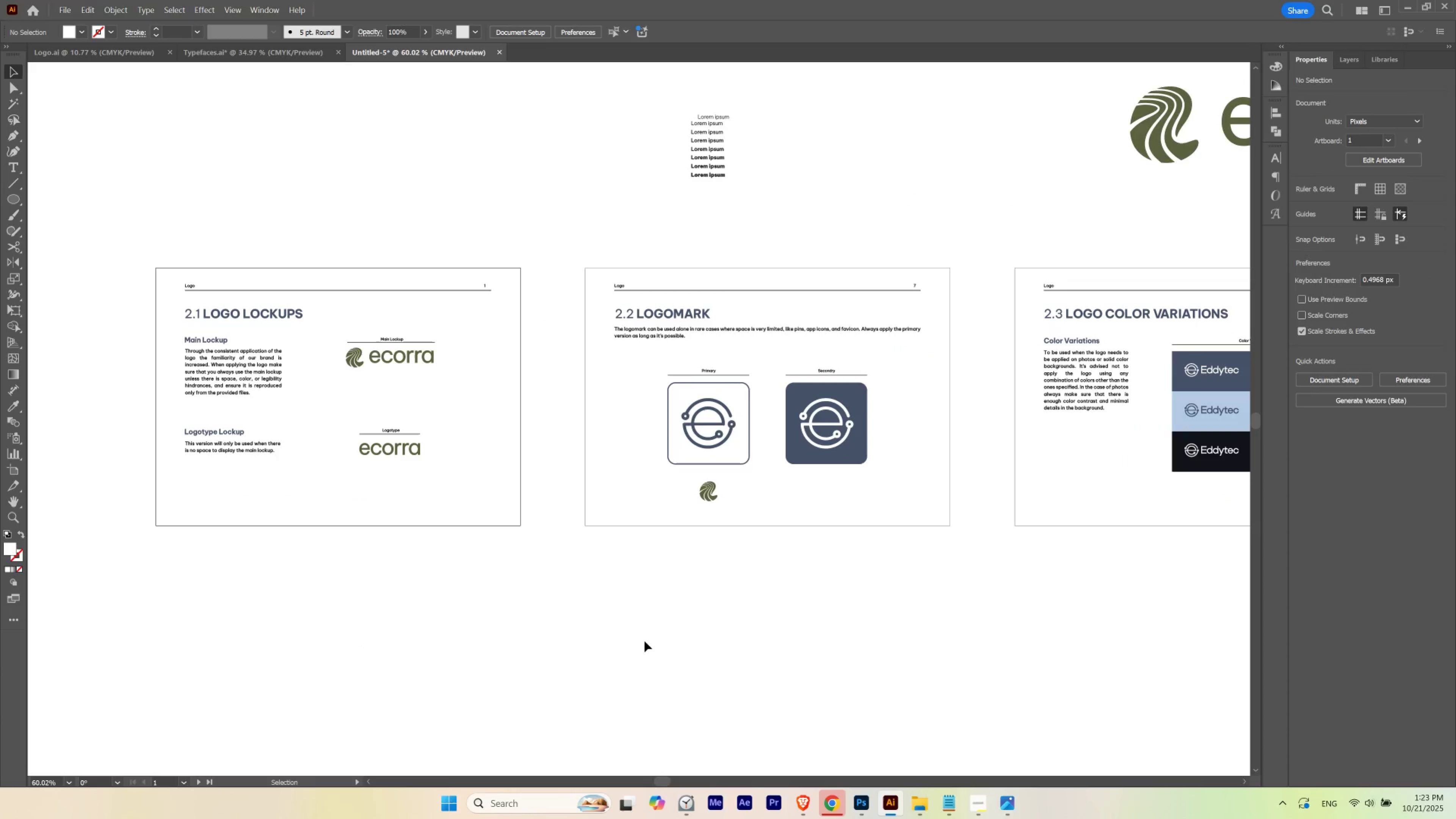 
hold_key(key=Space, duration=1.49)
 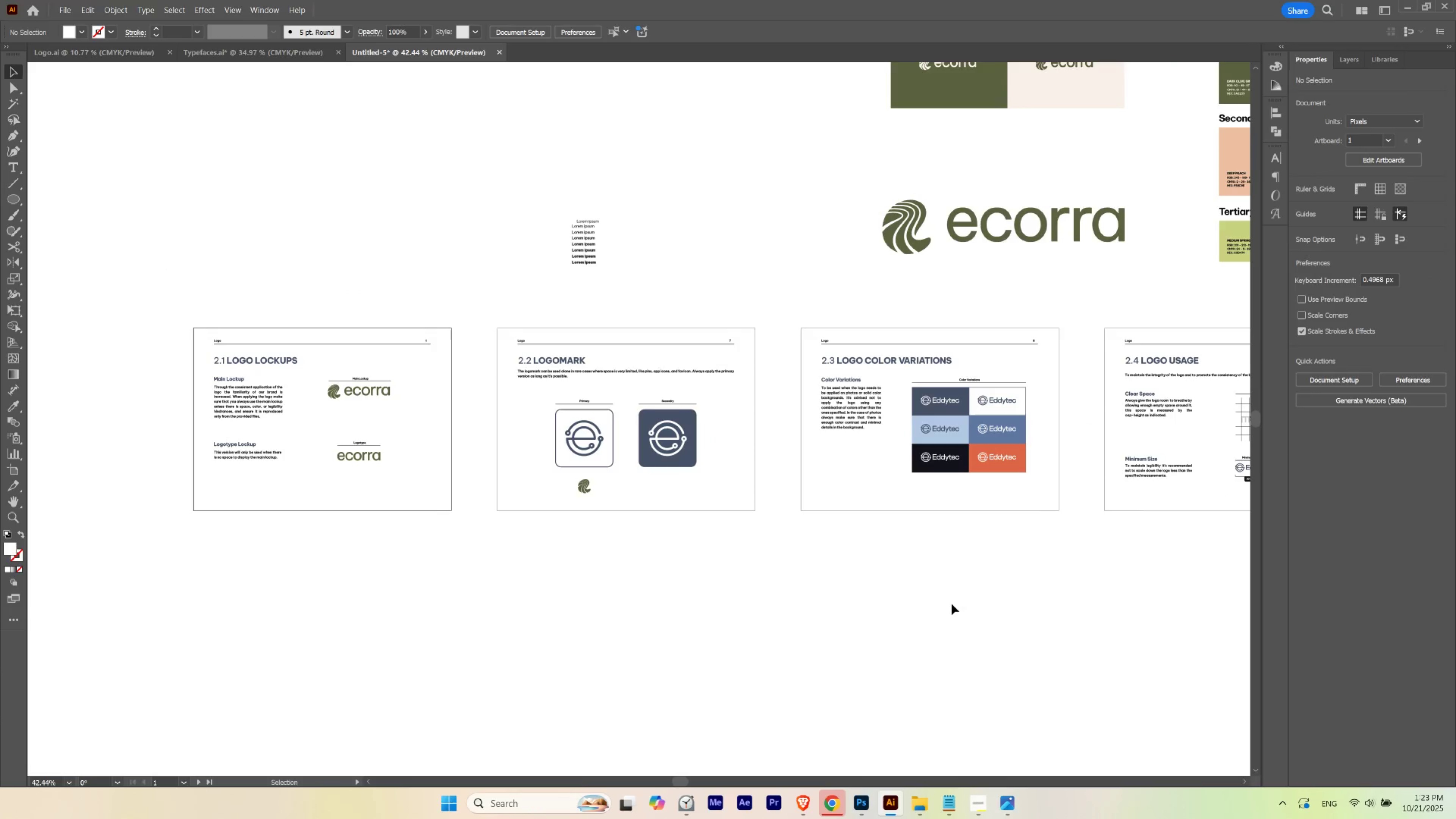 
hold_key(key=ControlLeft, duration=0.49)
left_click_drag(start_coordinate=[650, 484], to_coordinate=[613, 503])
 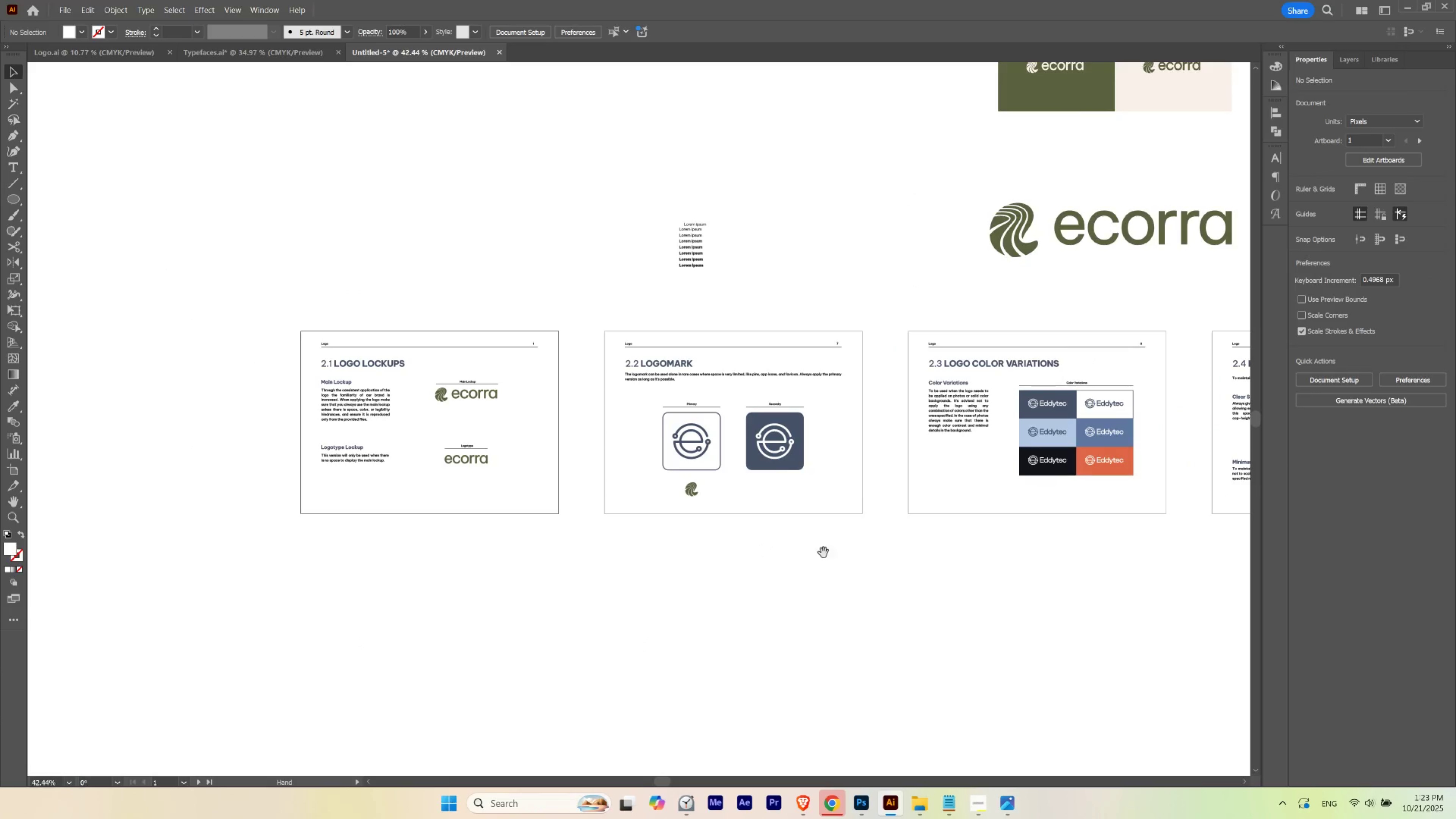 
left_click_drag(start_coordinate=[831, 553], to_coordinate=[724, 550])
 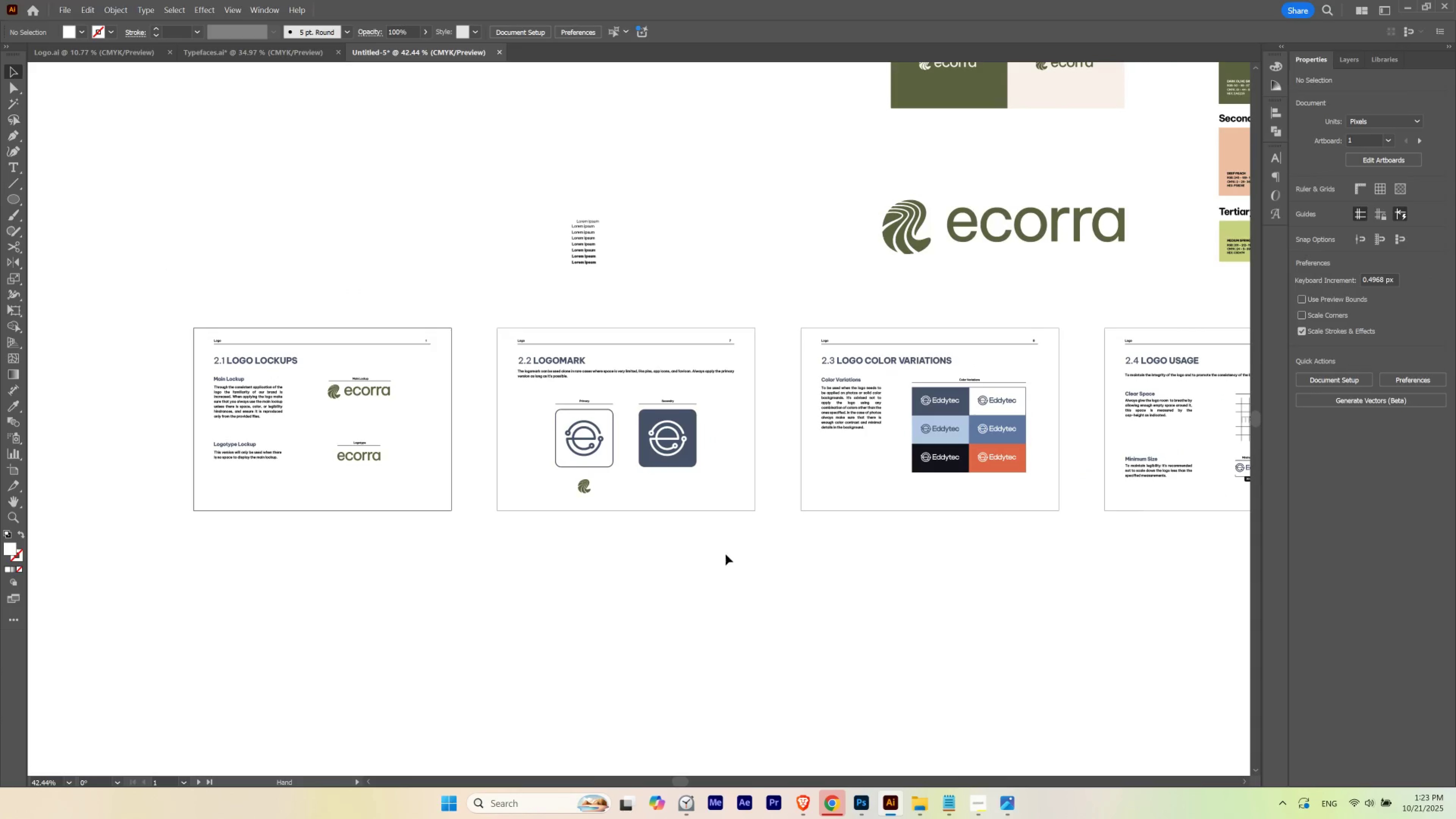 
key(Control+ControlLeft)
 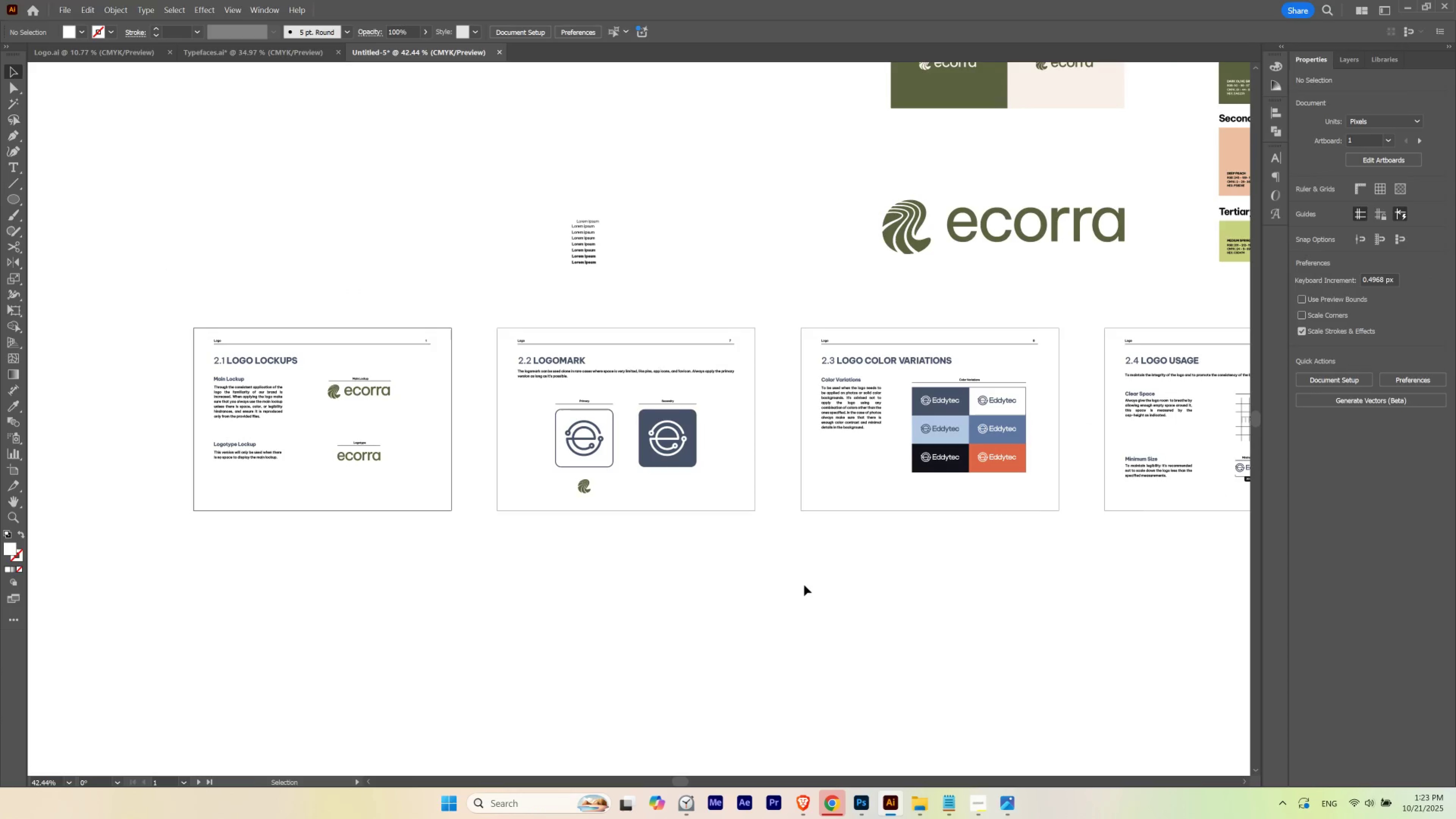 
key(Control+H)
 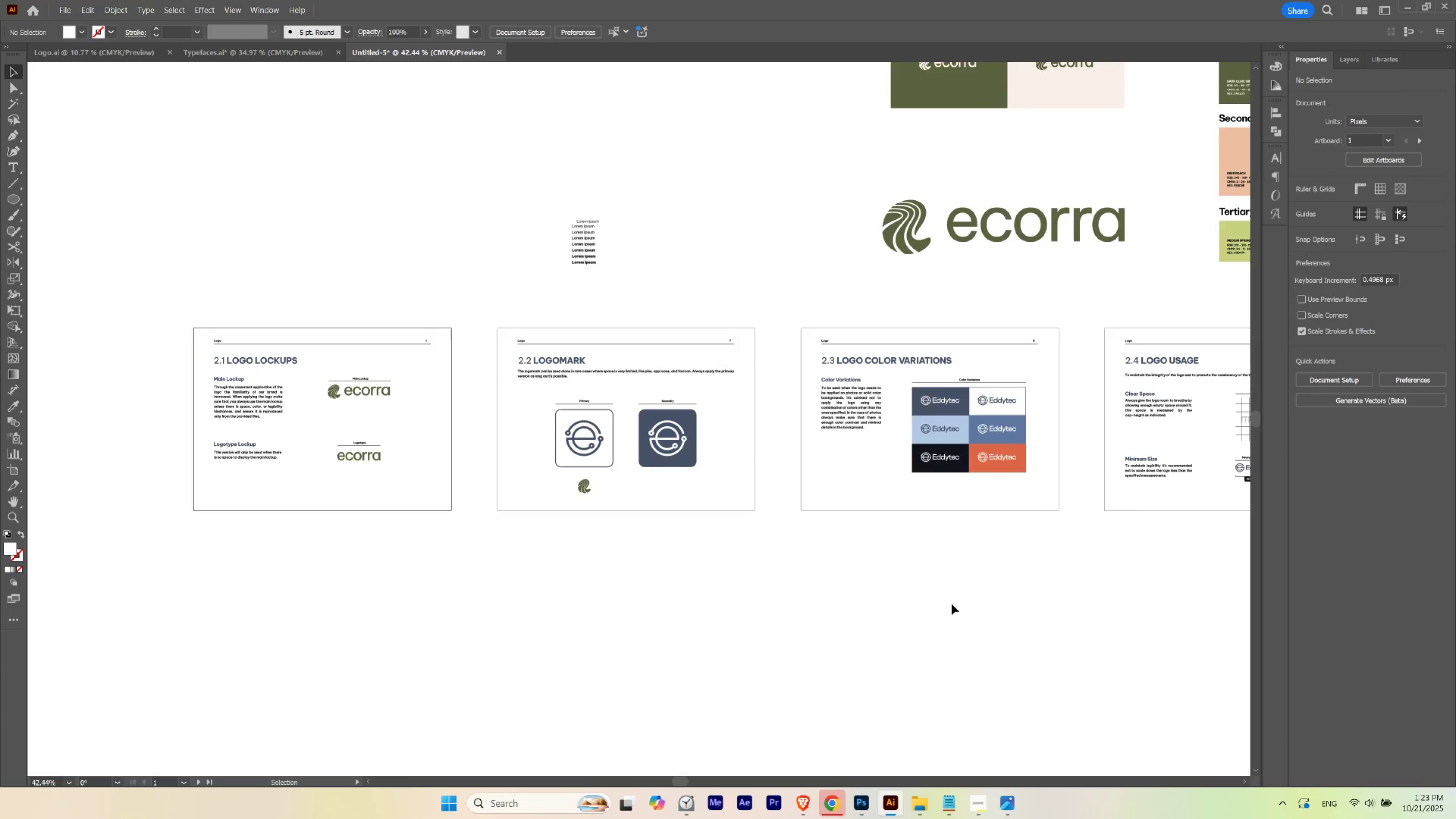 
key(Control+H)
 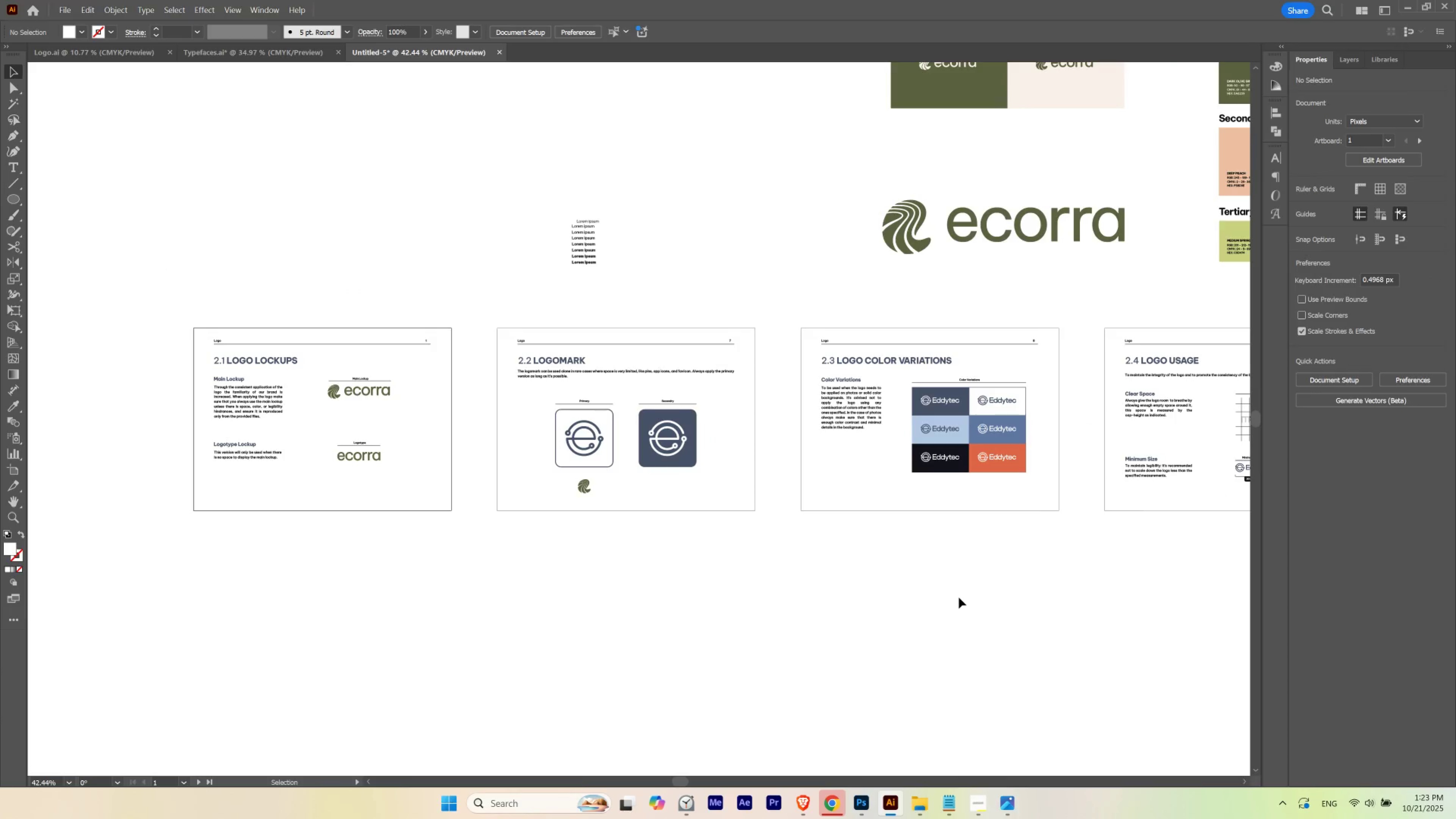 
key(Control+ControlLeft)
 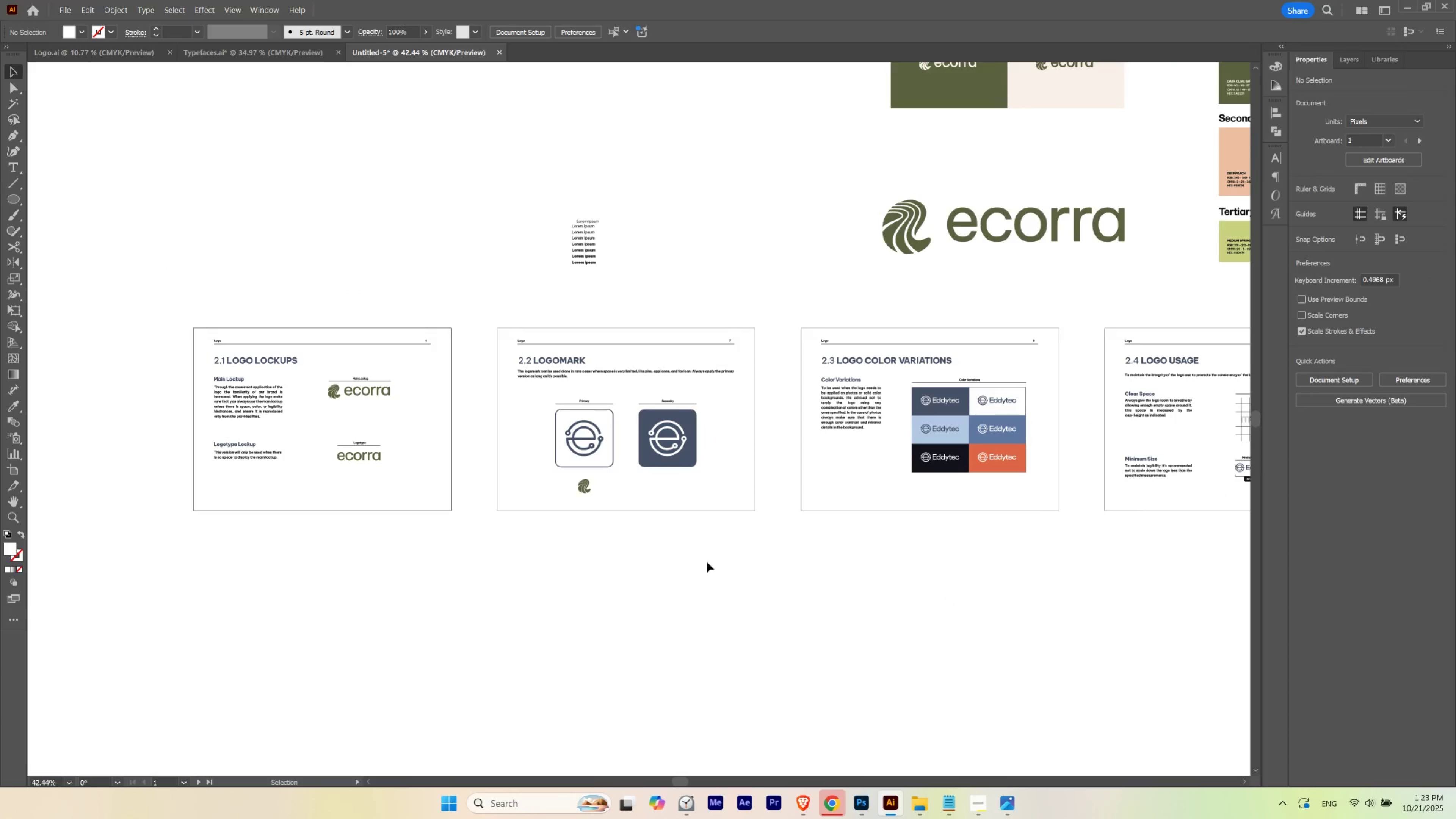 
hold_key(key=Space, duration=0.81)
 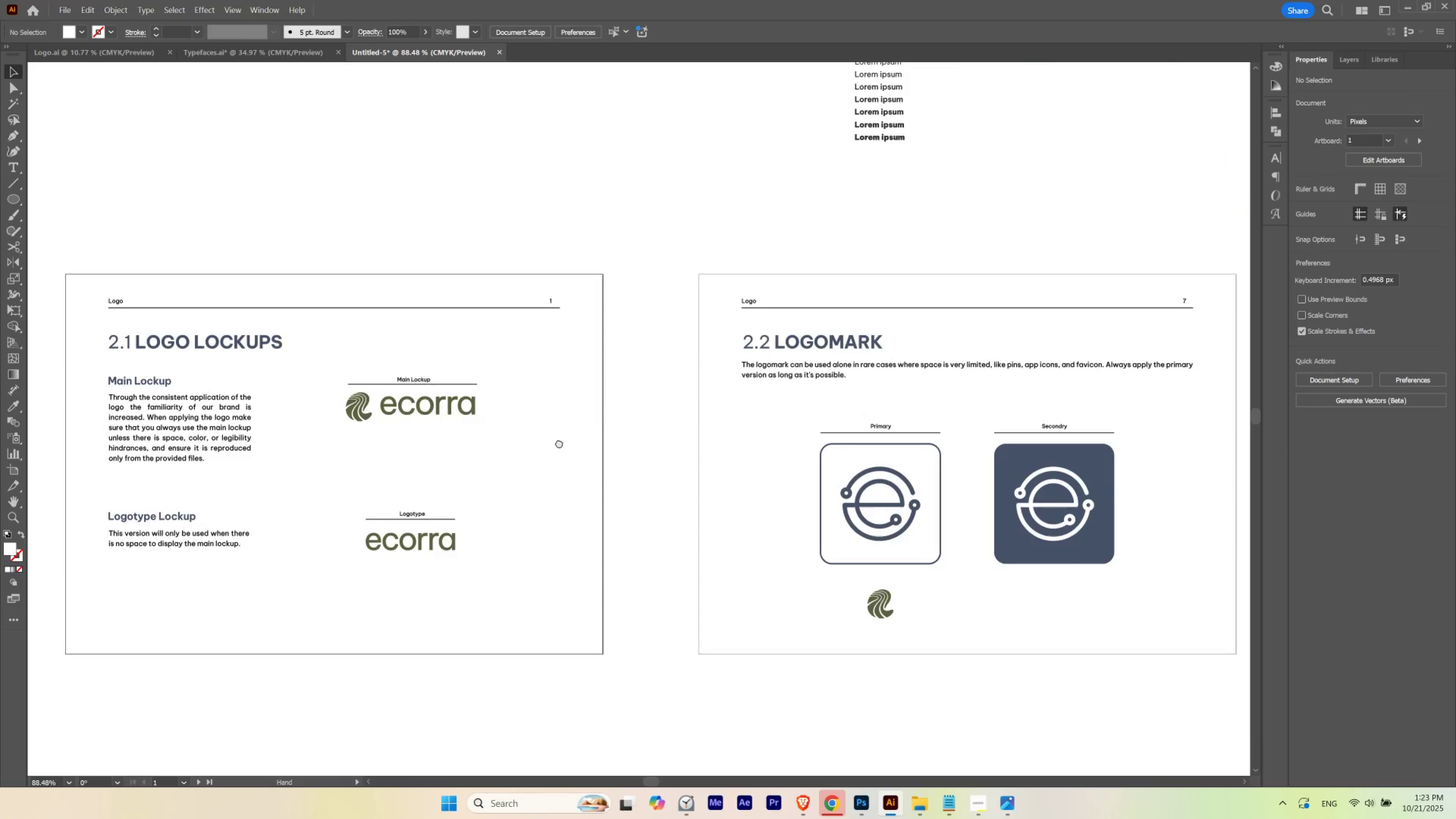 
hold_key(key=ControlLeft, duration=0.63)
left_click_drag(start_coordinate=[311, 377], to_coordinate=[396, 395])
 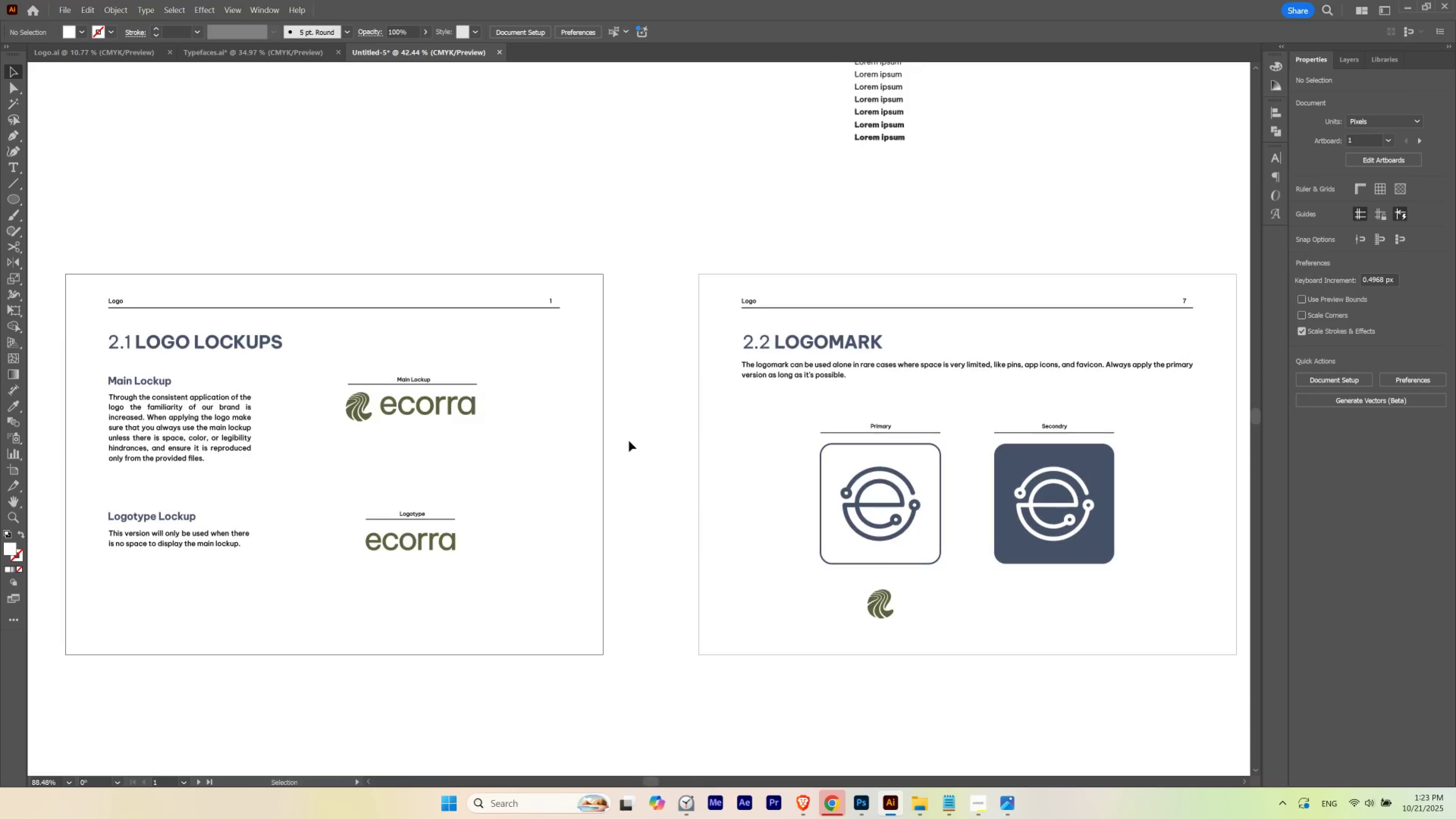 
hold_key(key=Space, duration=1.11)
 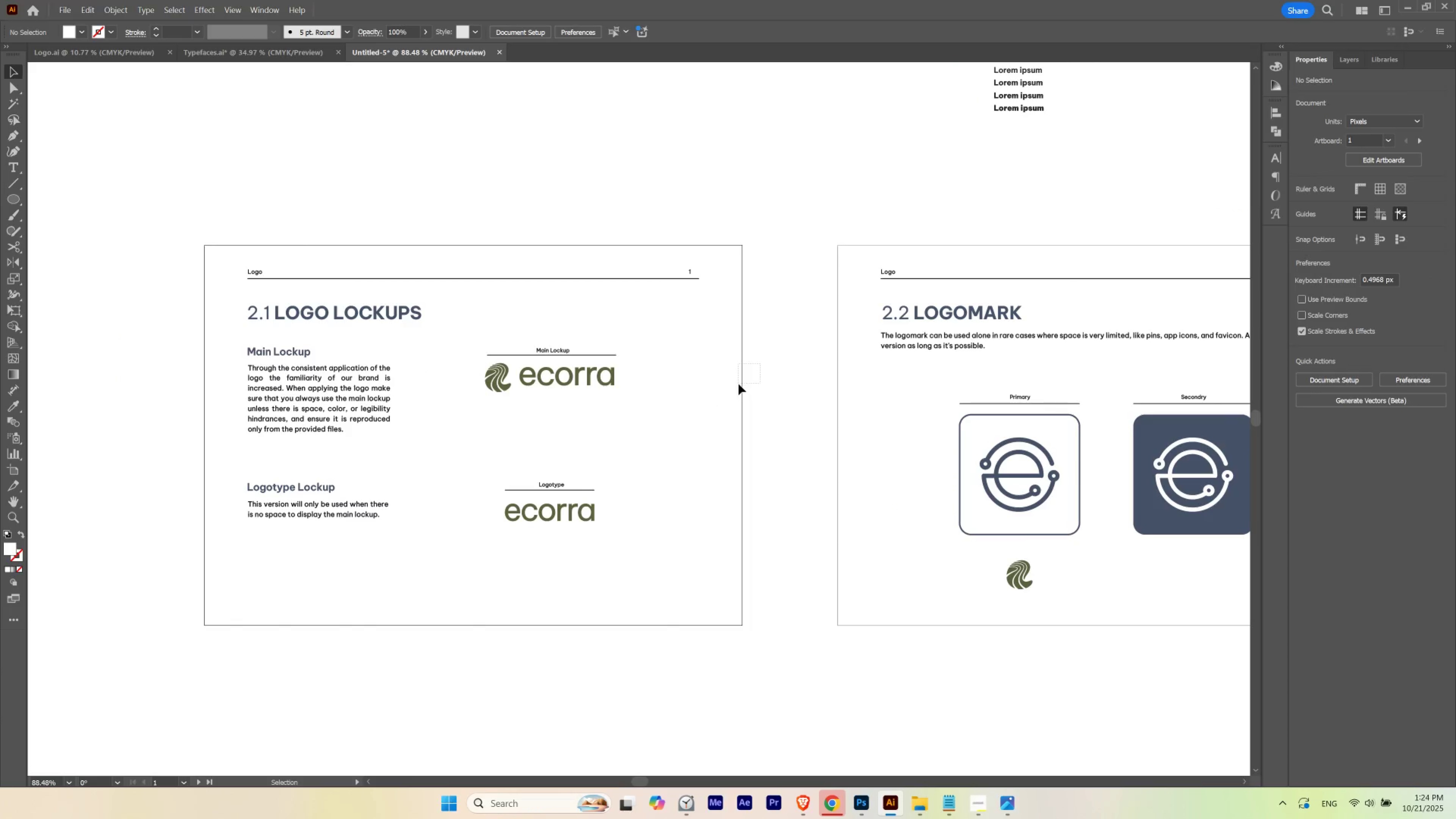 
left_click_drag(start_coordinate=[556, 446], to_coordinate=[695, 417])
 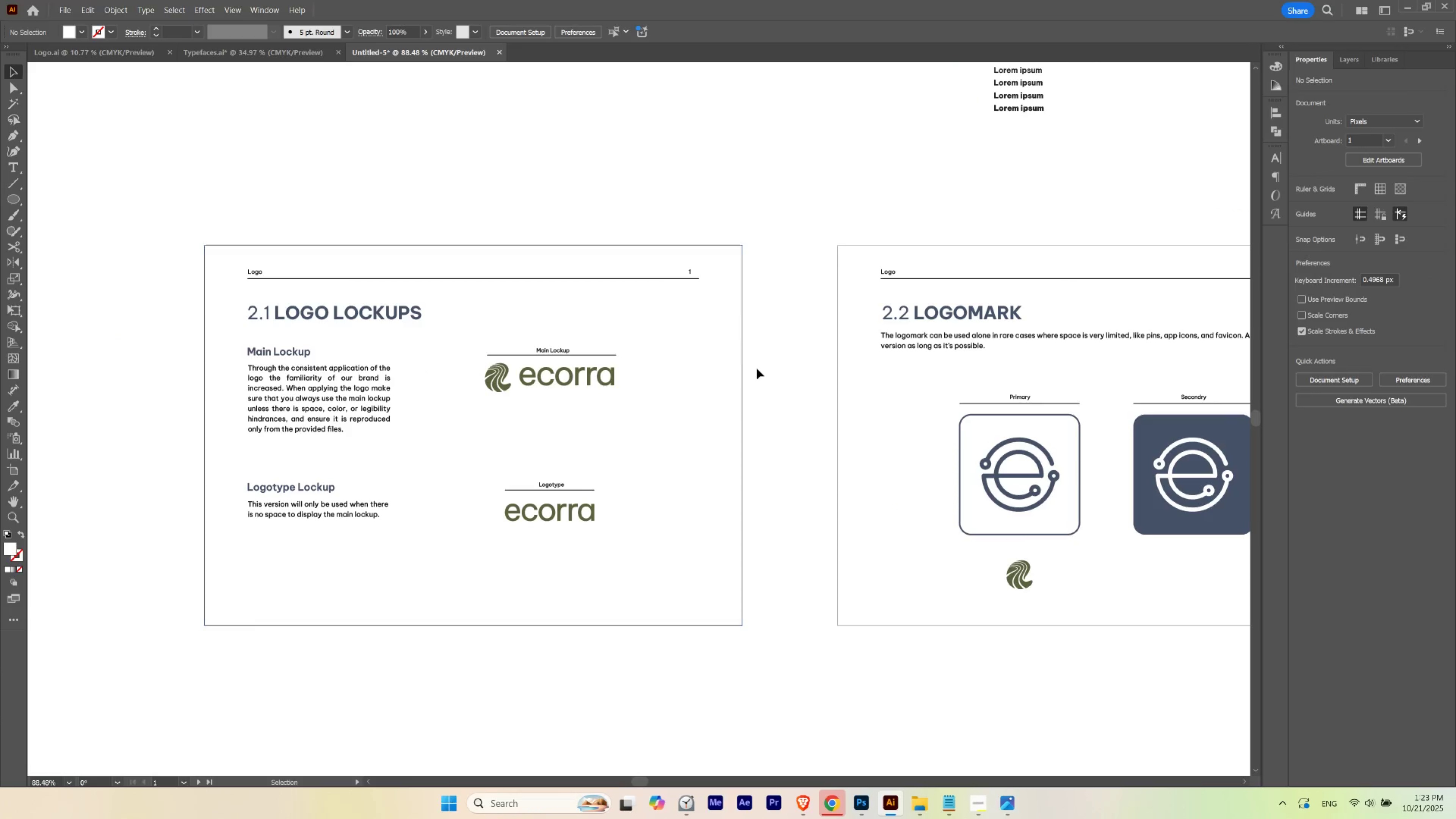 
left_click_drag(start_coordinate=[760, 363], to_coordinate=[738, 385])
 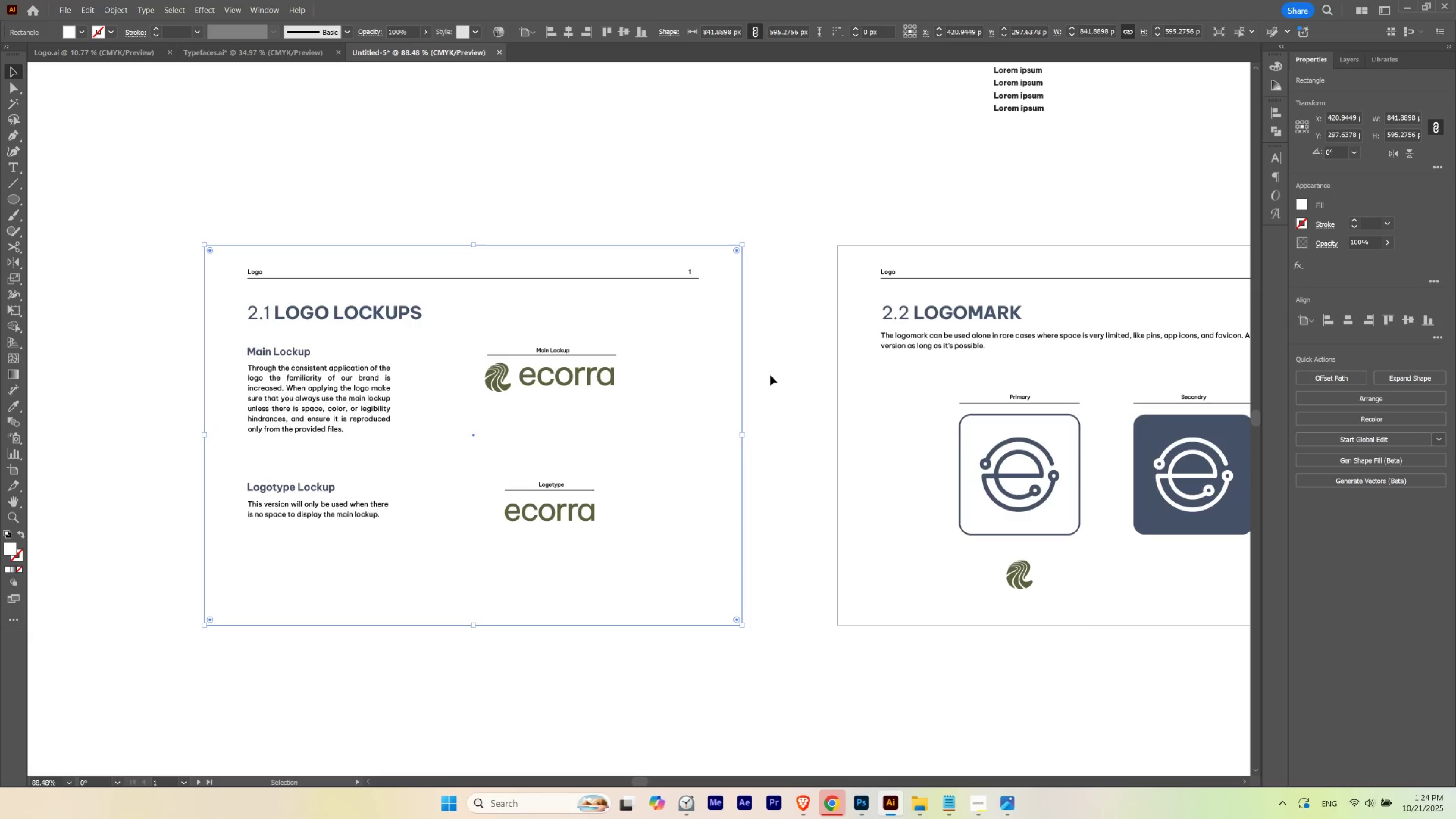 
left_click([777, 373])
 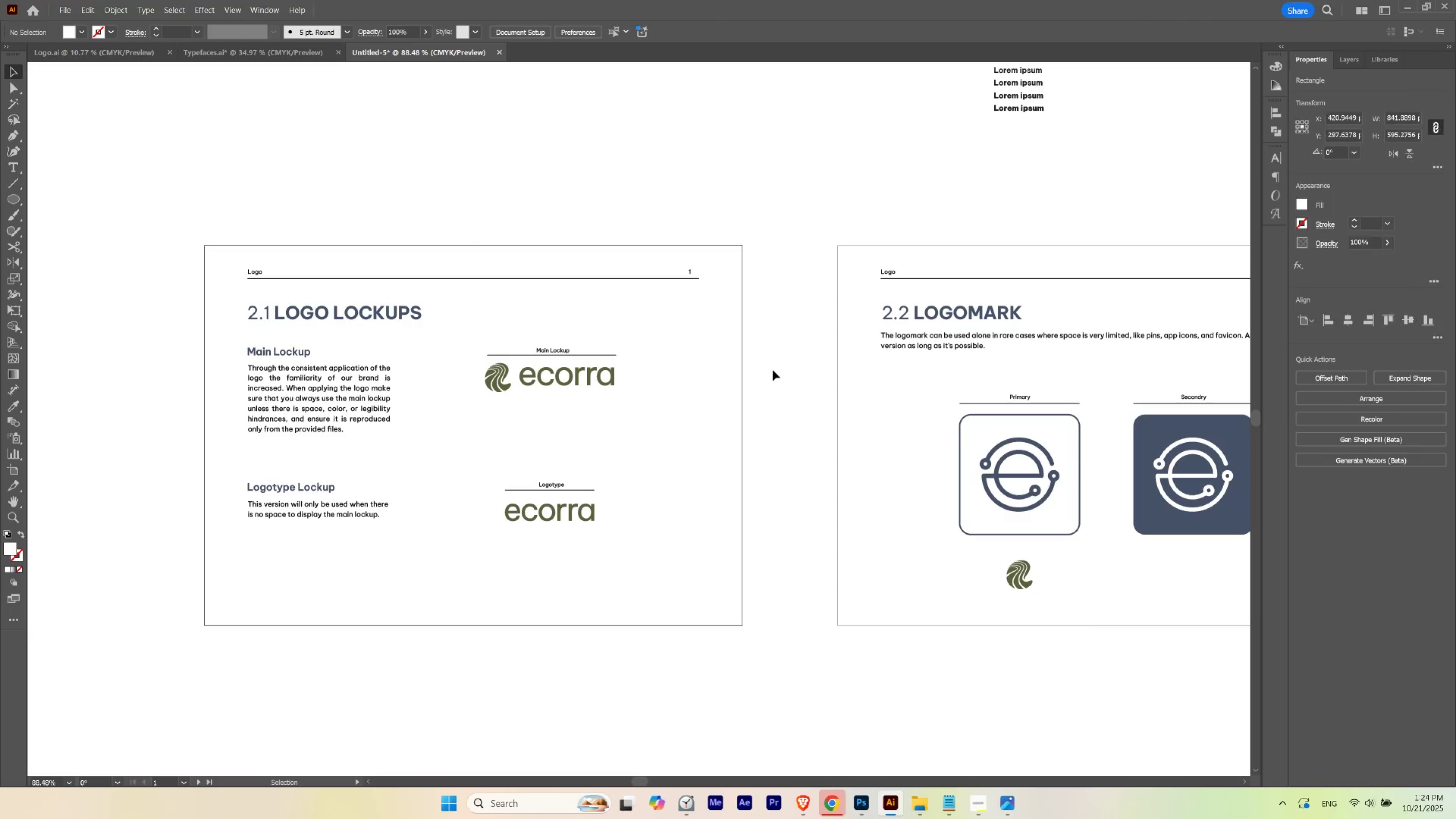 
left_click_drag(start_coordinate=[772, 369], to_coordinate=[725, 403])
 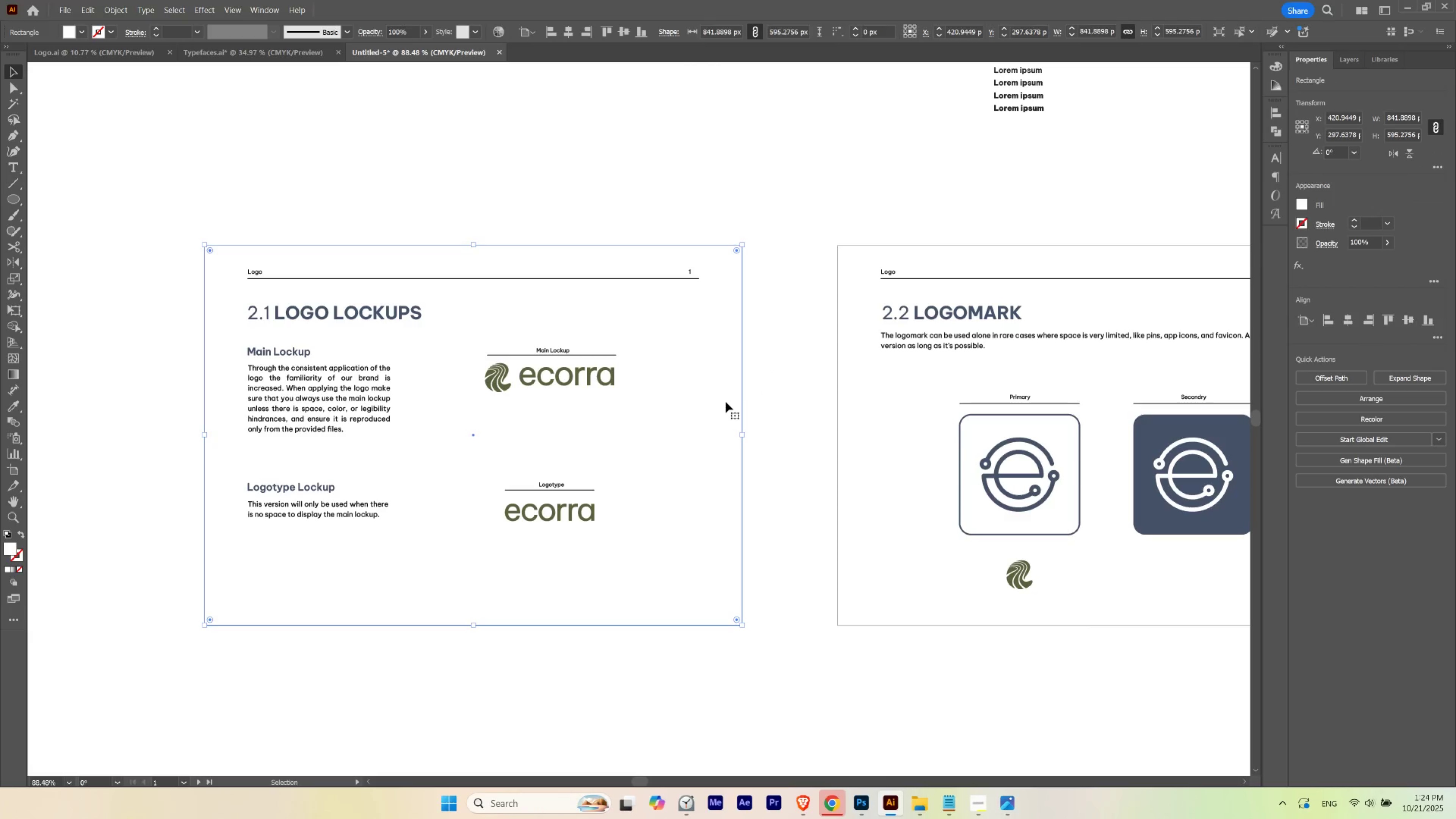 
key(Delete)
 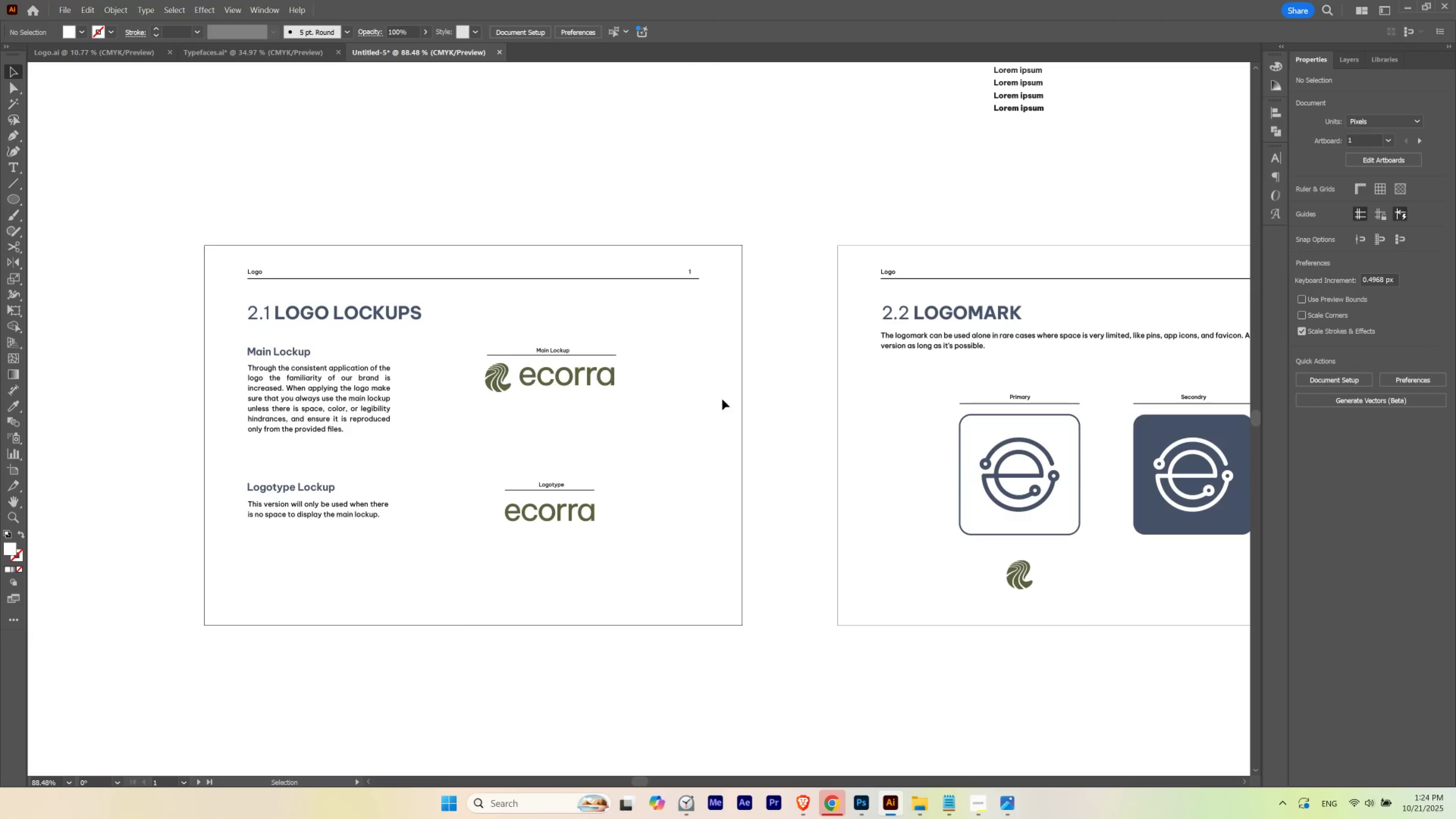 
hold_key(key=Space, duration=2.07)
 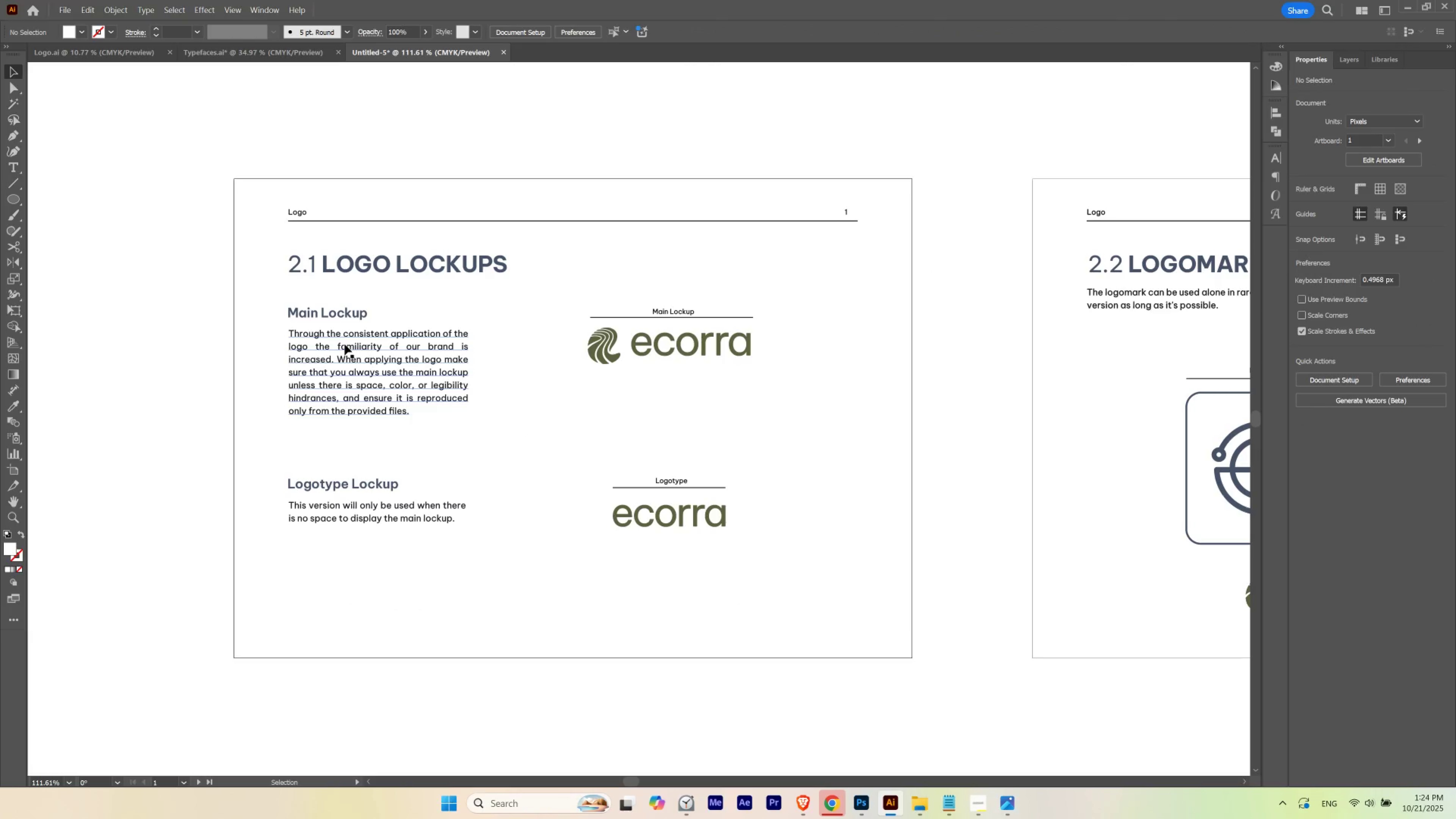 
left_click_drag(start_coordinate=[577, 356], to_coordinate=[671, 335])
 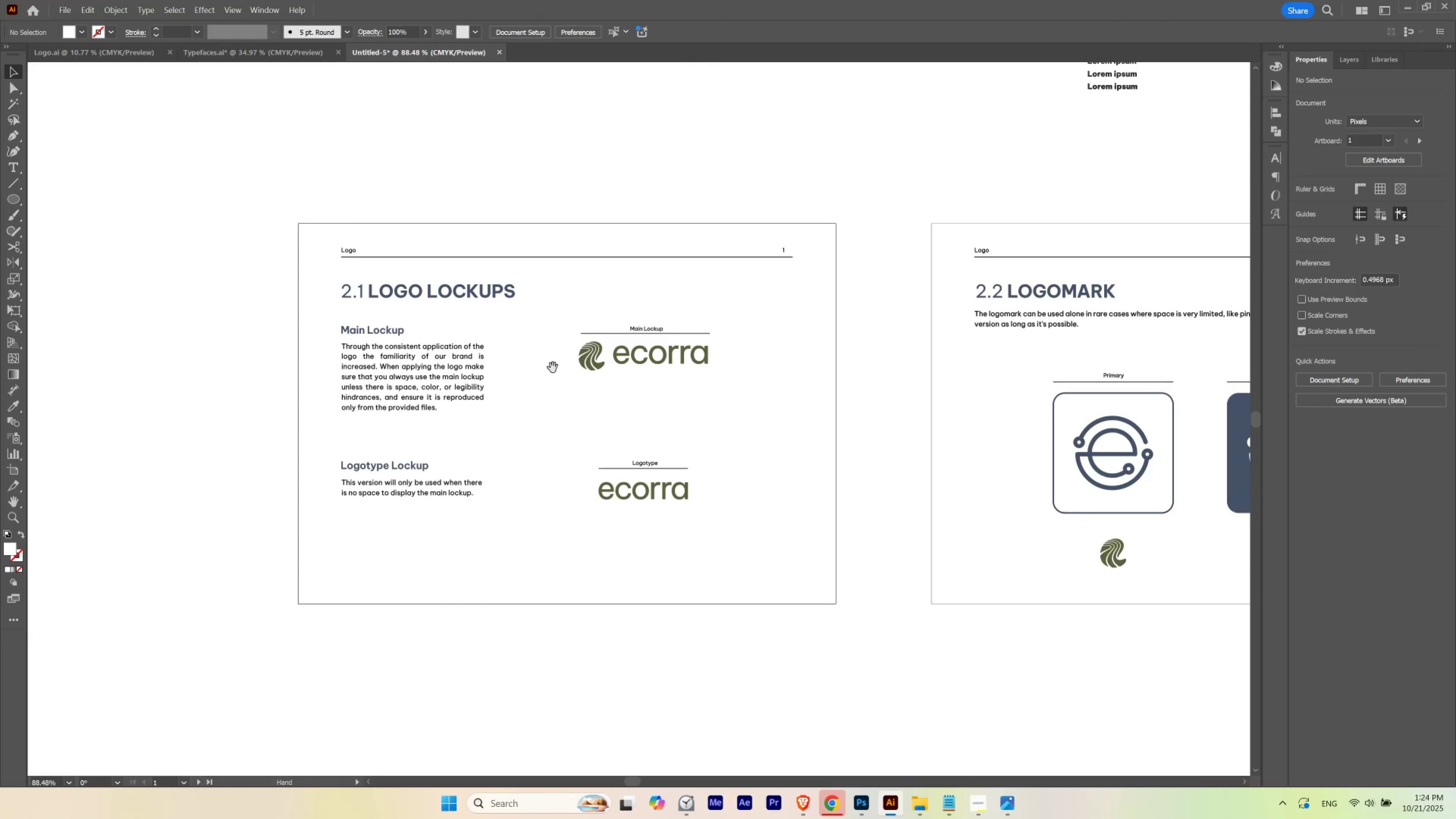 
hold_key(key=ControlLeft, duration=0.67)
left_click_drag(start_coordinate=[512, 432], to_coordinate=[538, 443])
 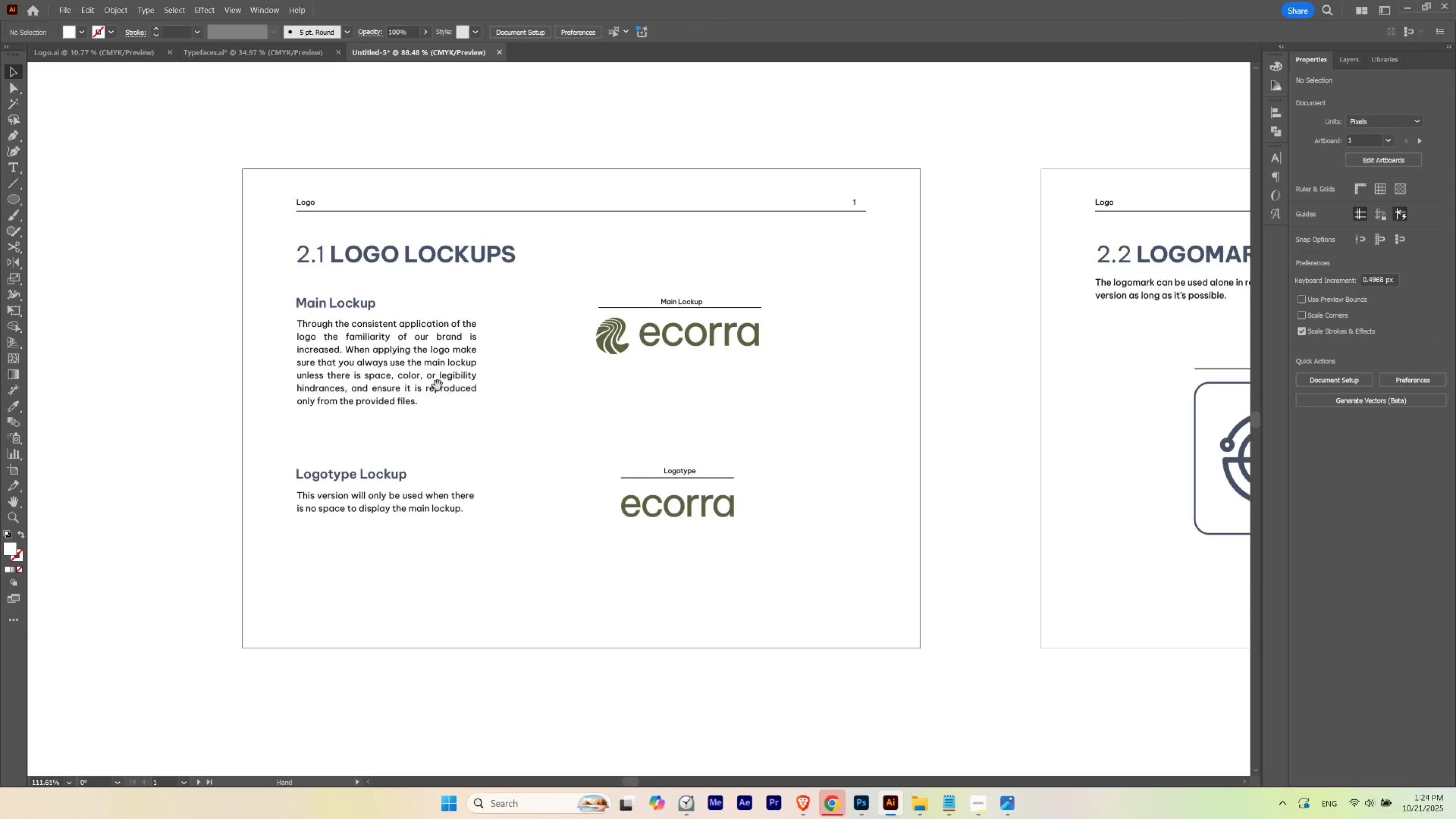 
left_click_drag(start_coordinate=[437, 385], to_coordinate=[428, 395])
 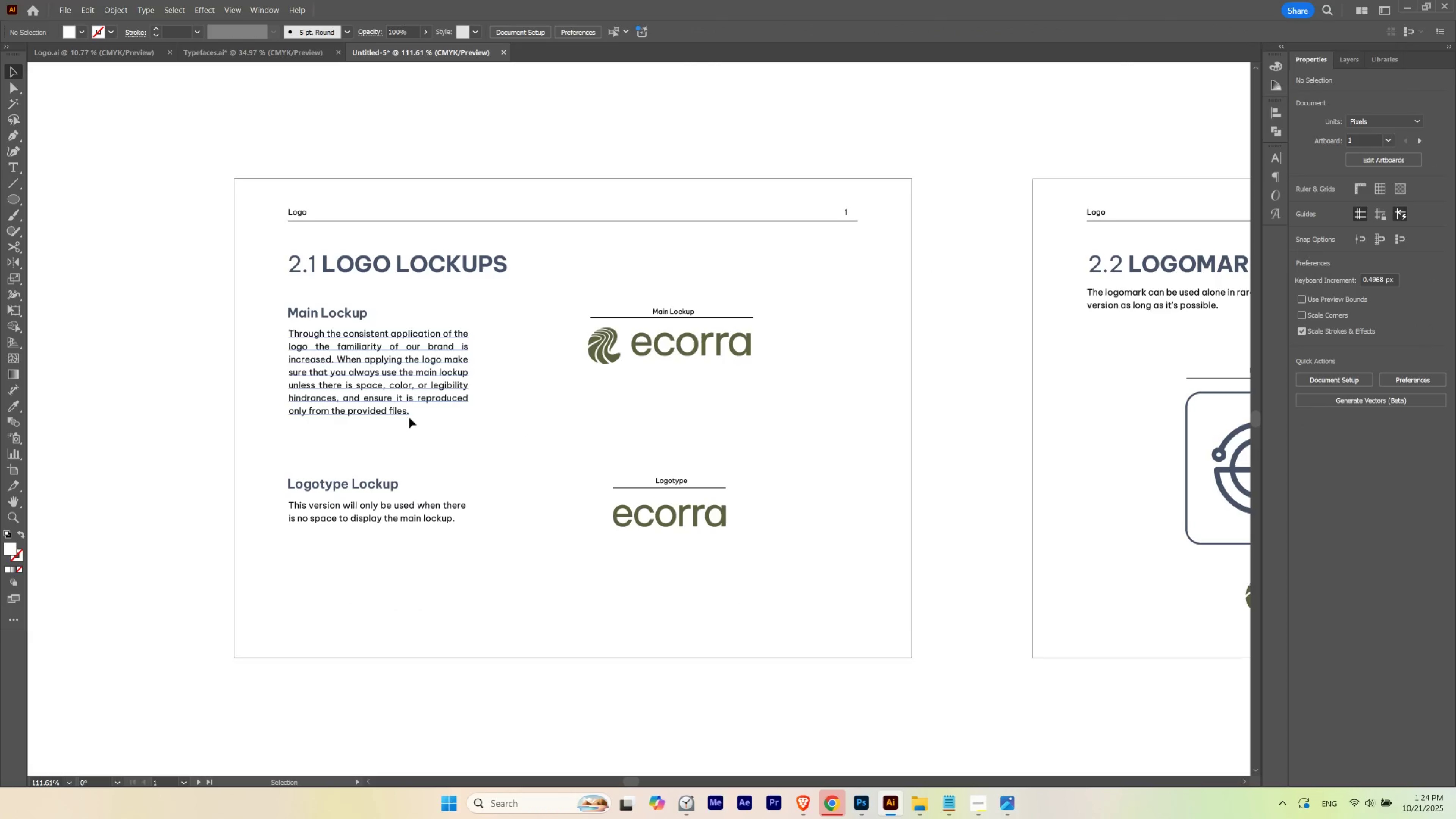 
left_click([461, 443])
 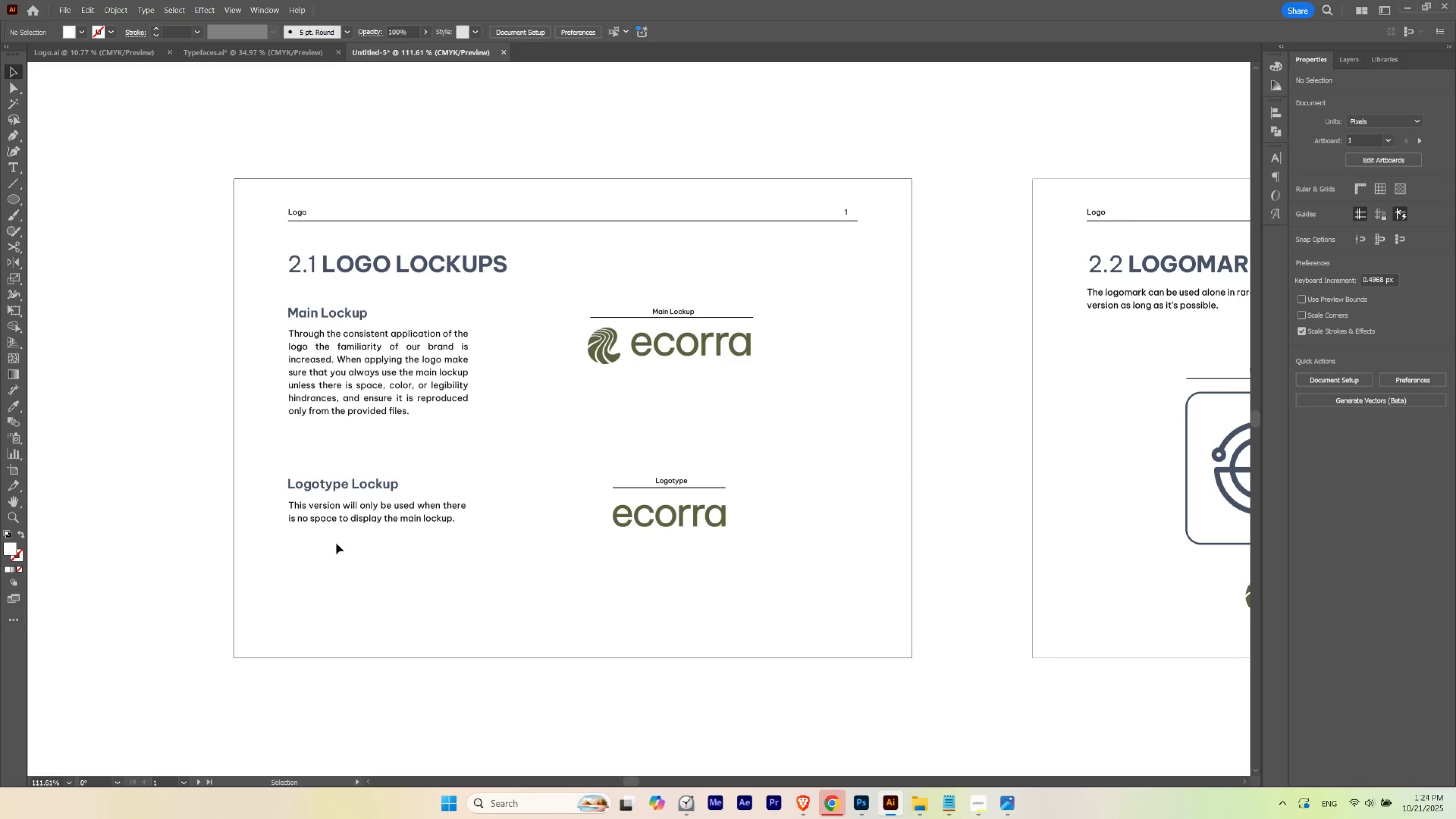 
wait(6.41)
 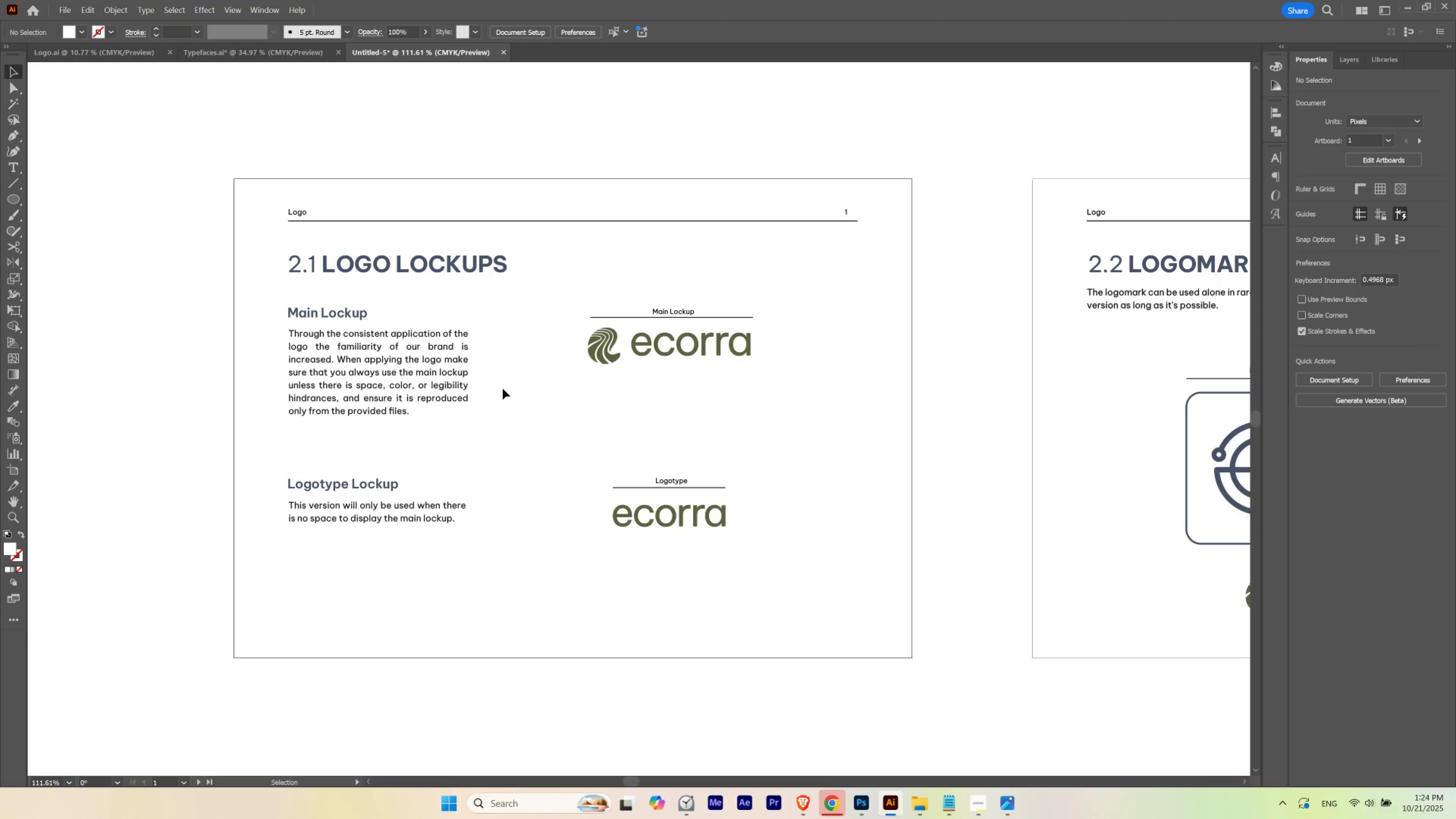 
left_click([400, 553])
 